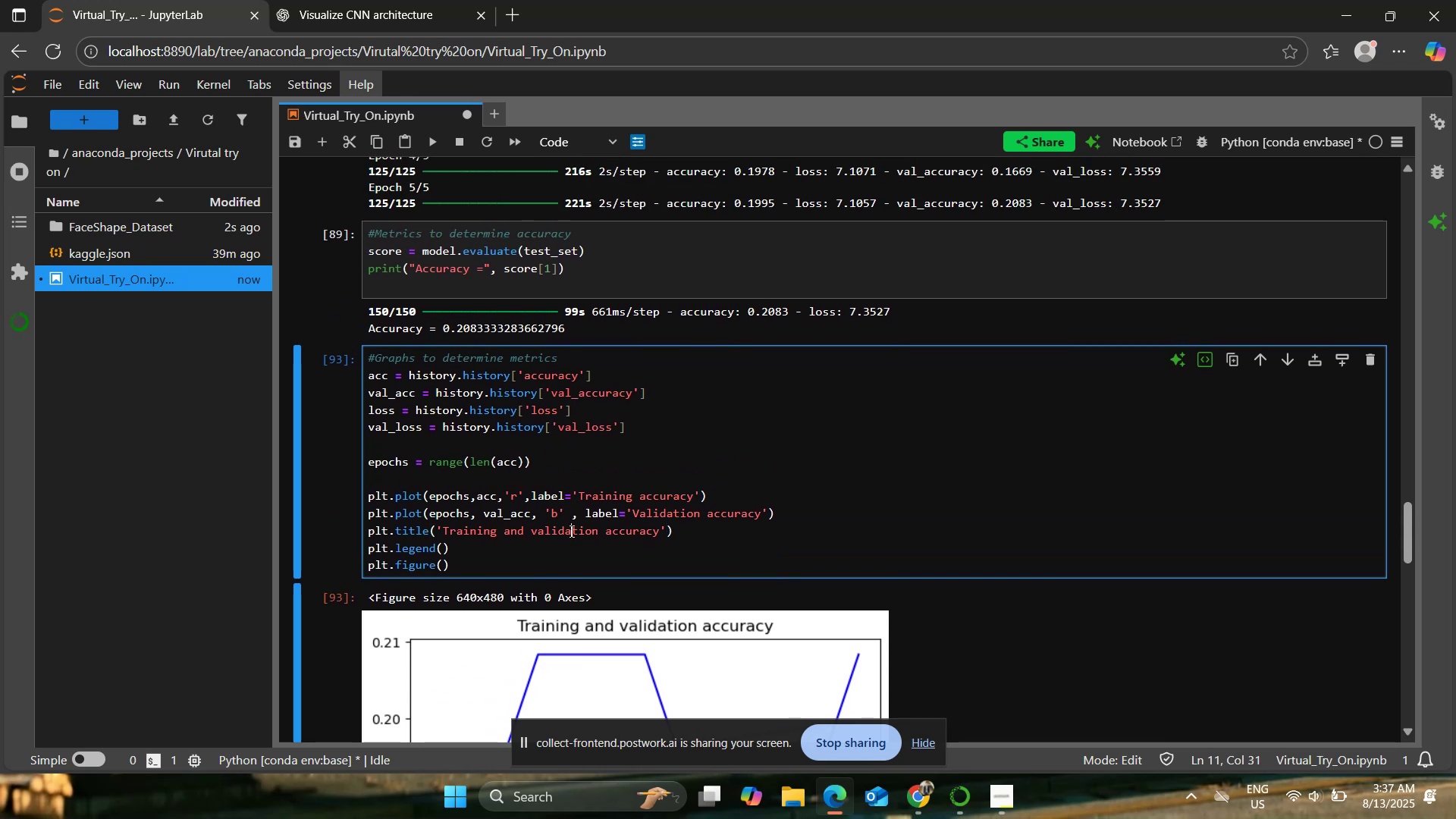 
scroll: coordinate [523, 532], scroll_direction: down, amount: 1.0
 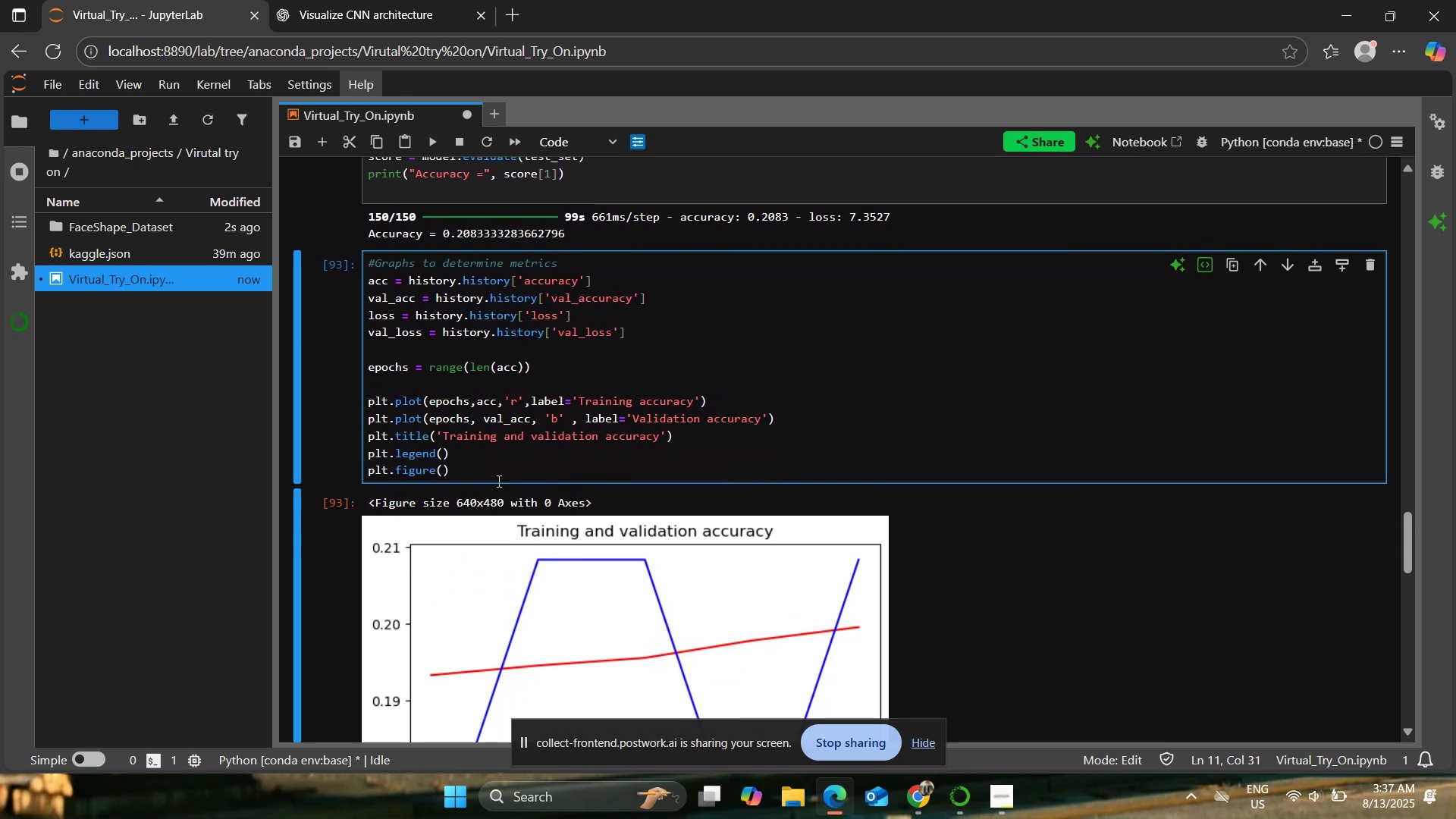 
left_click([496, 473])
 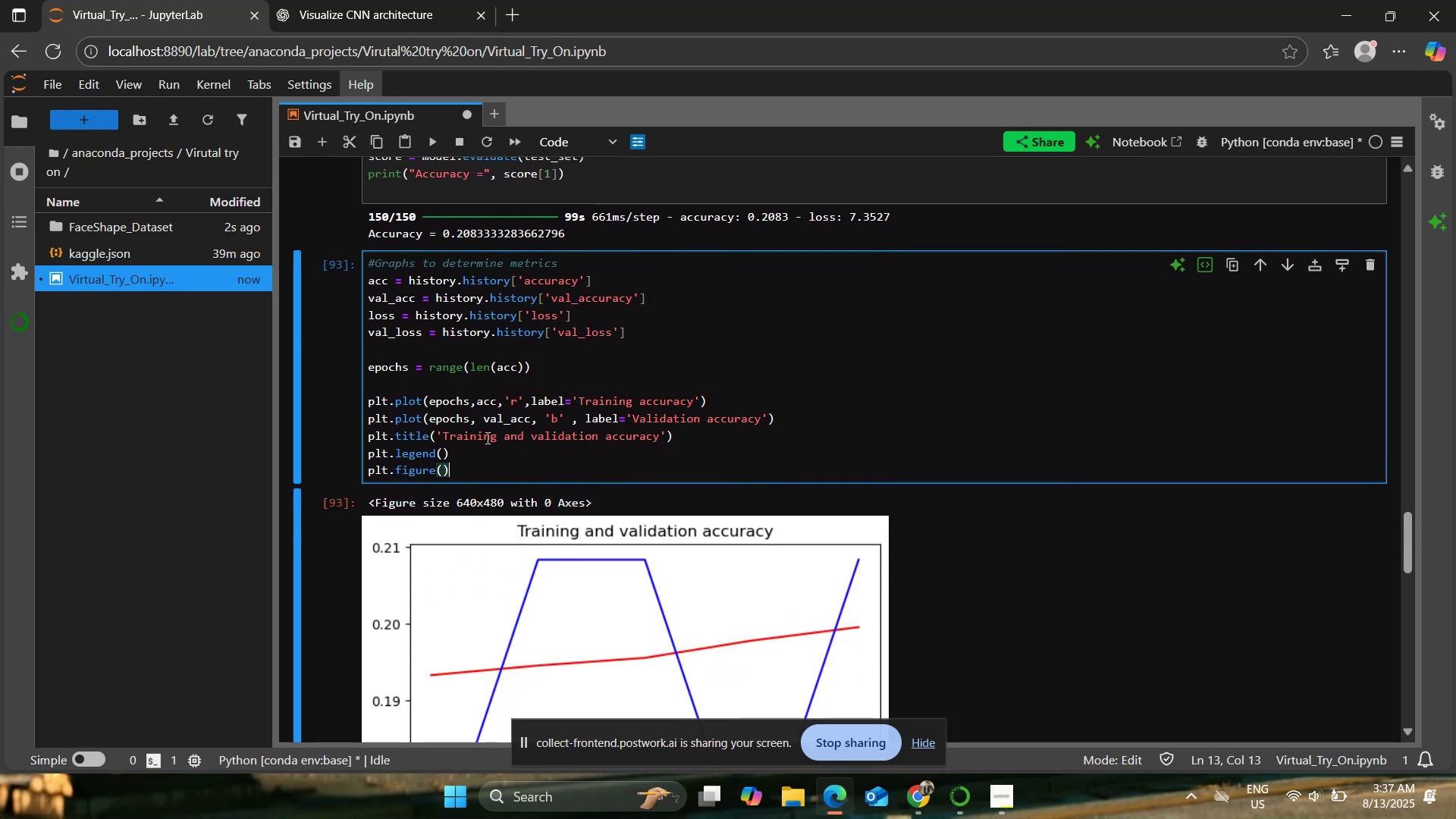 
mouse_move([331, 6])
 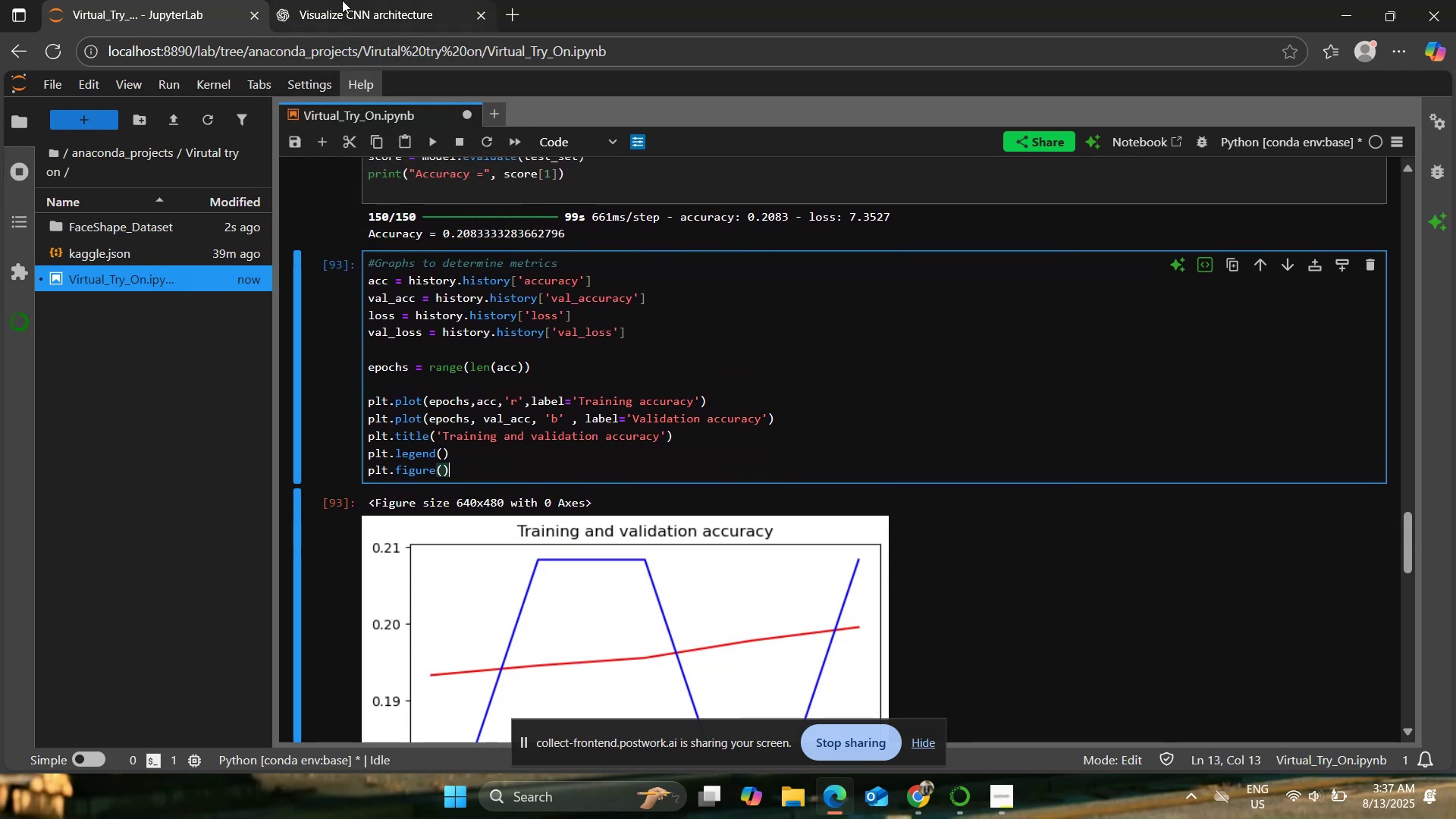 
left_click([342, 0])
 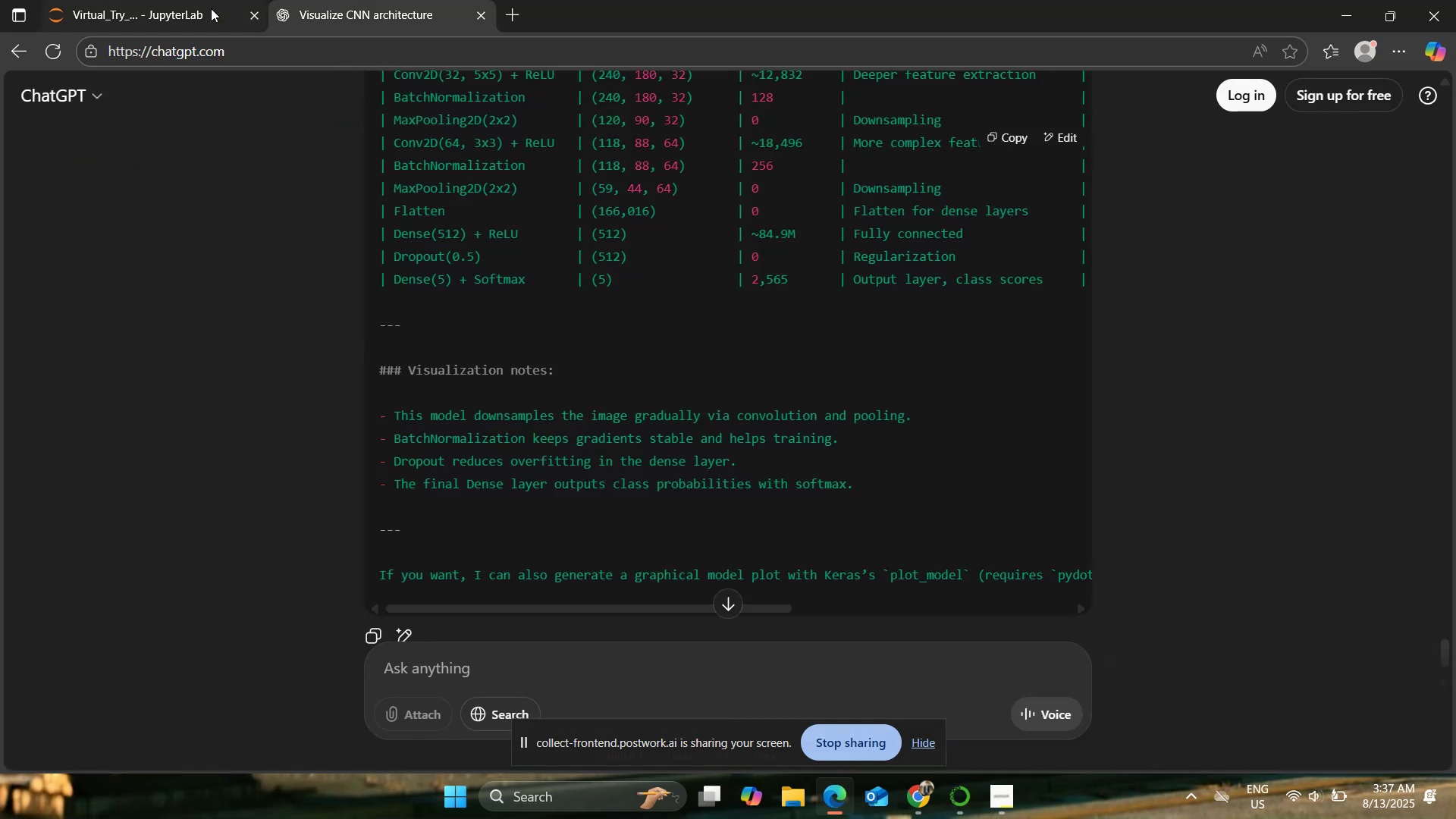 
scroll: coordinate [218, 298], scroll_direction: up, amount: 2.0
 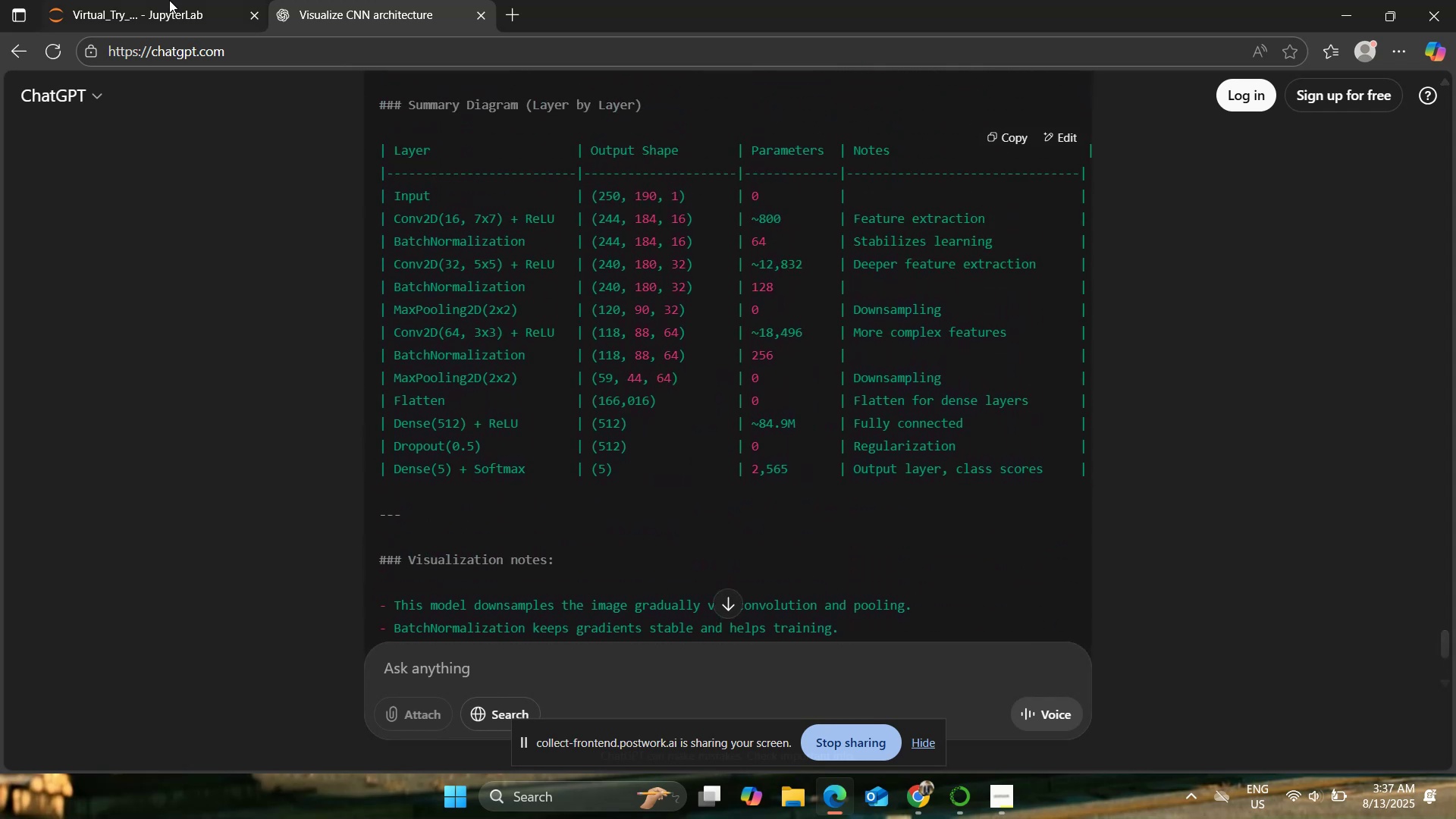 
left_click([169, 0])
 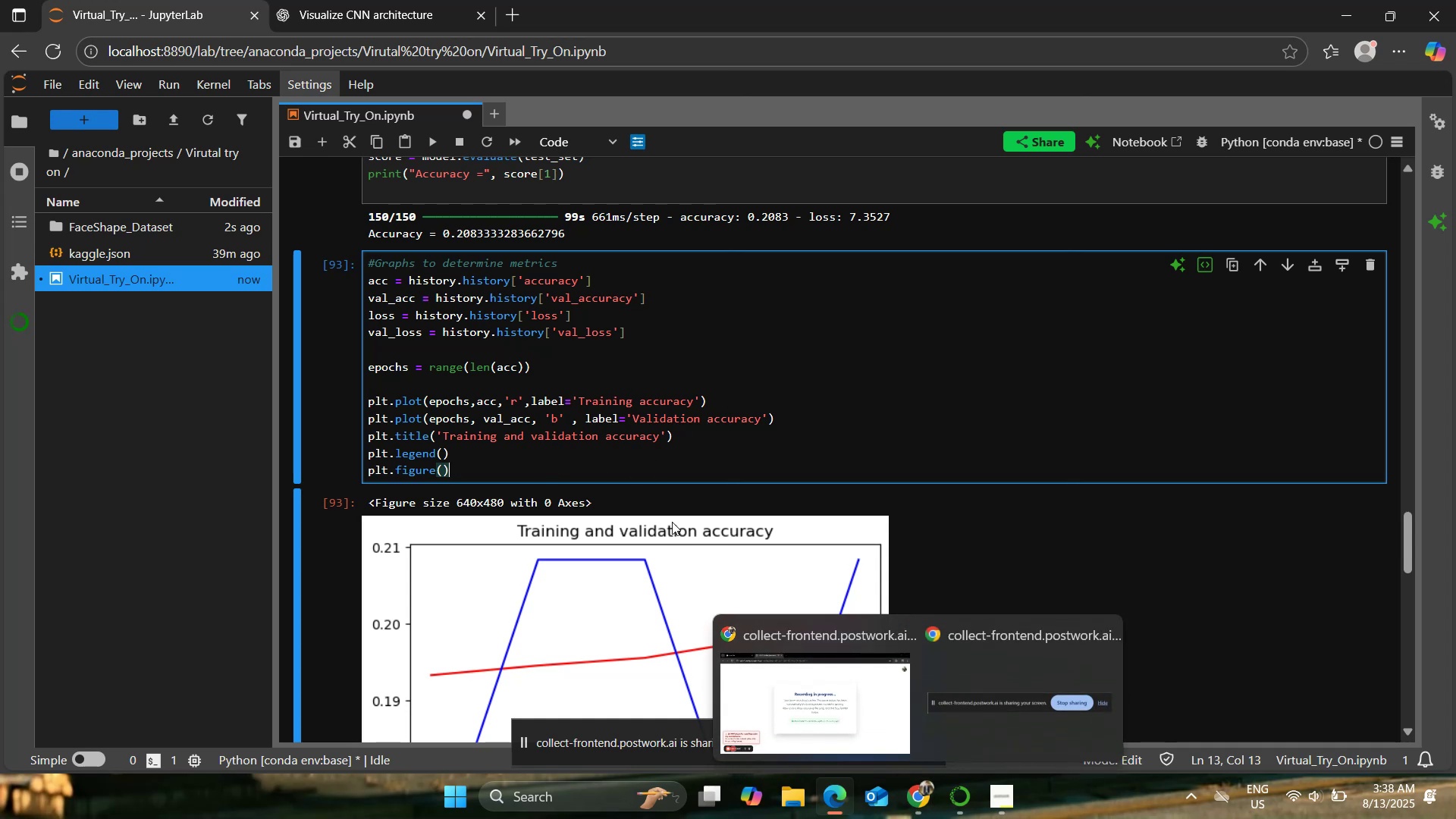 
wait(22.74)
 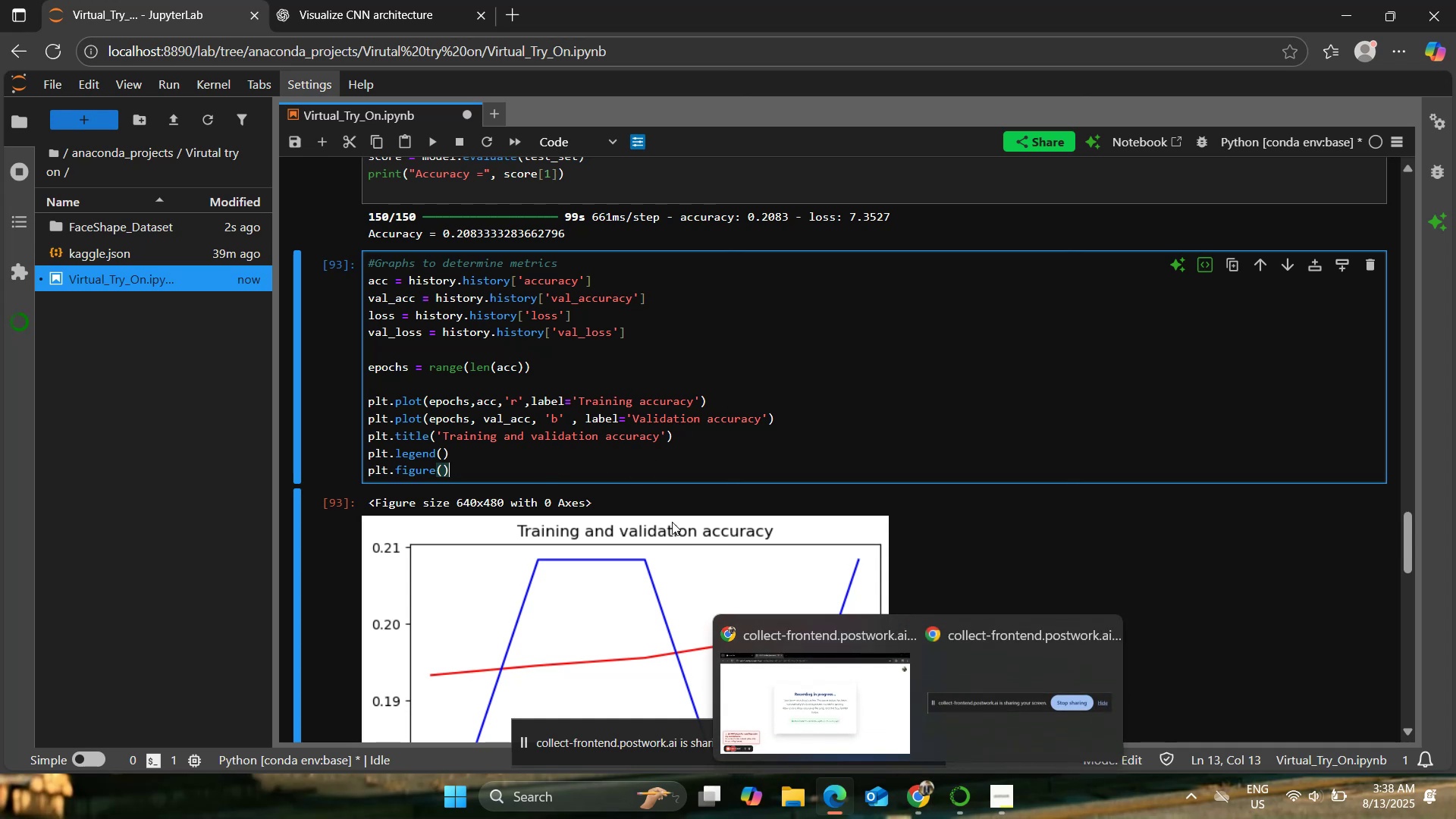 
scroll: coordinate [566, 322], scroll_direction: down, amount: 2.0
 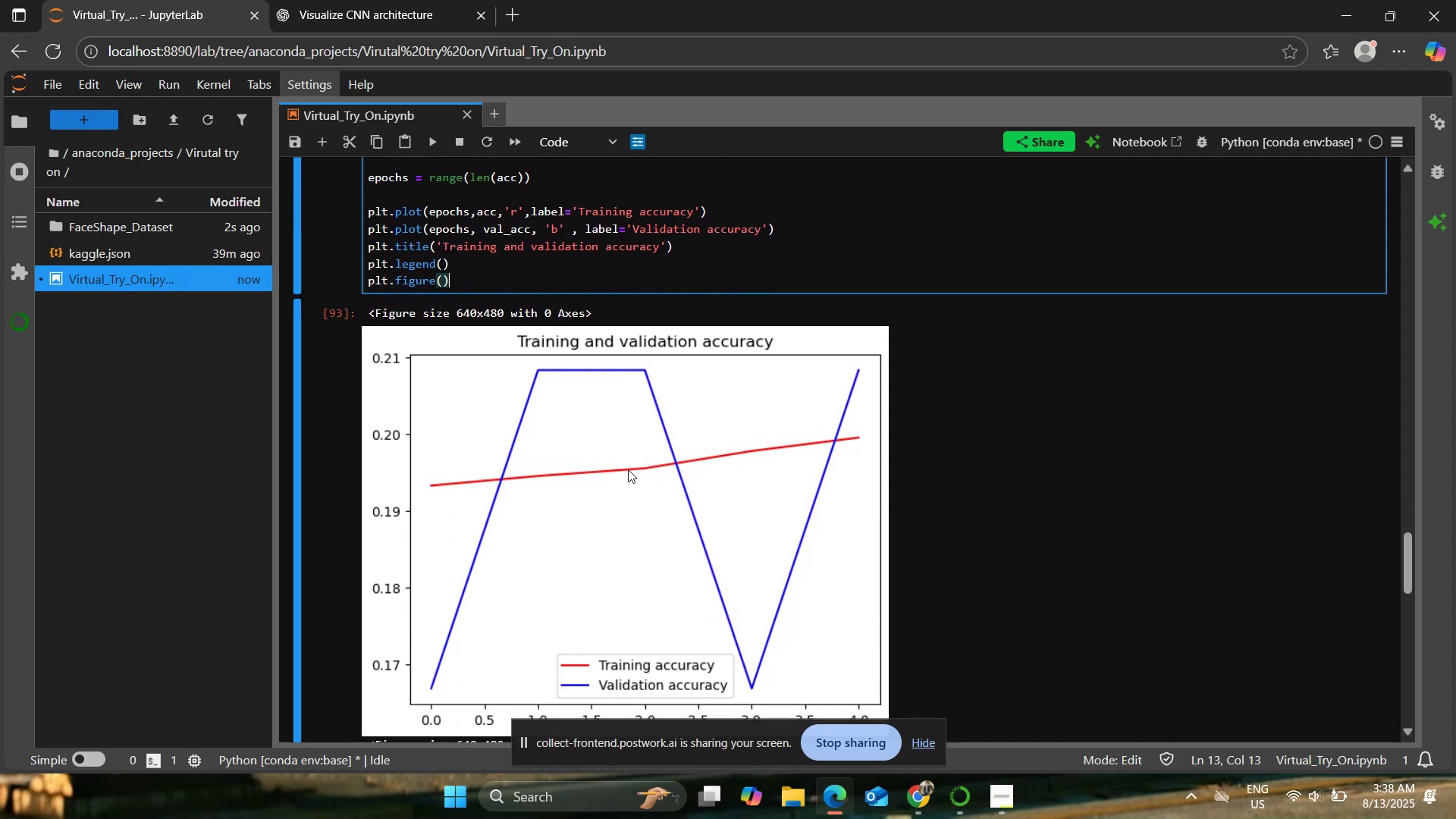 
wait(8.41)
 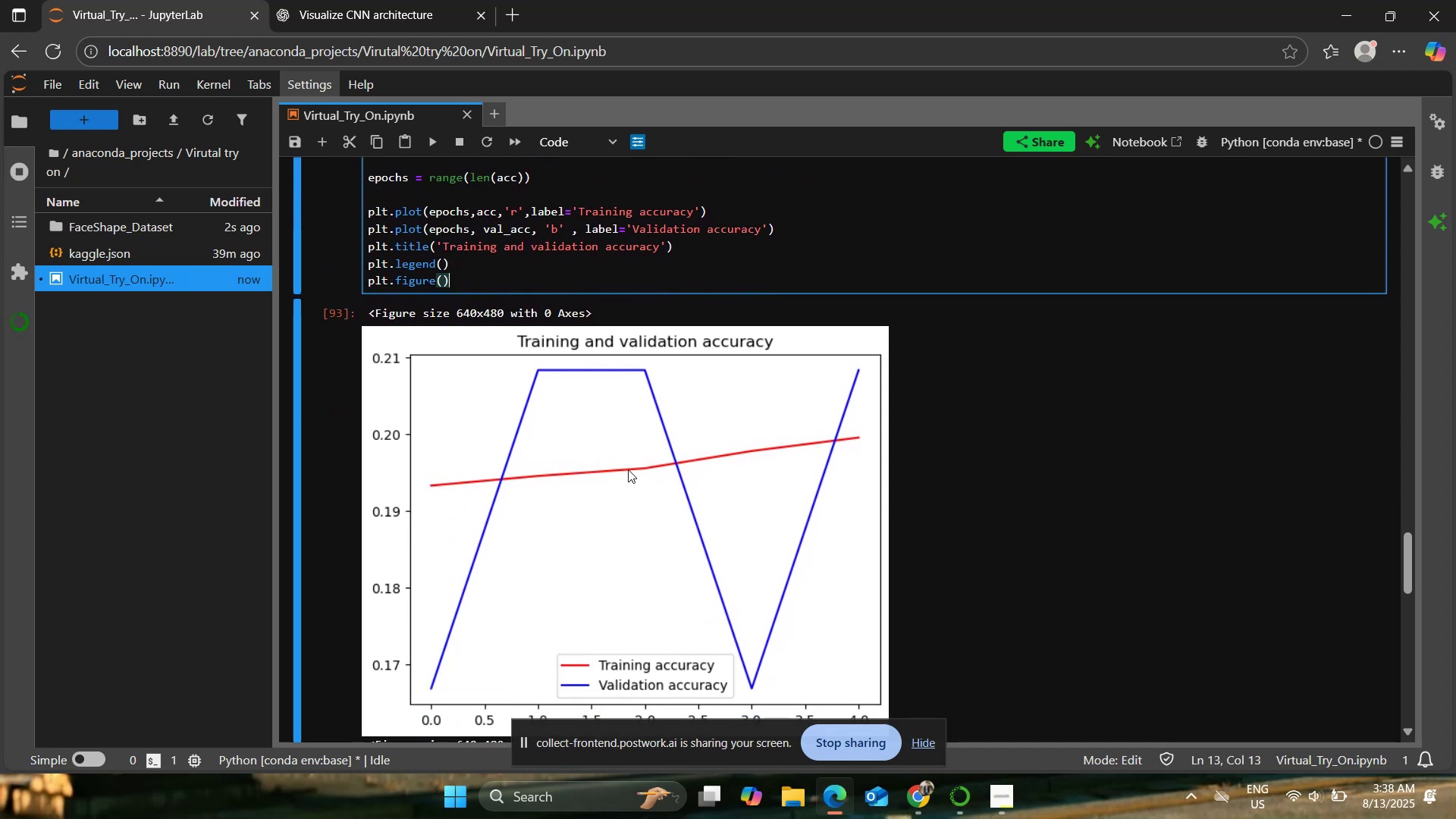 
key(Enter)
 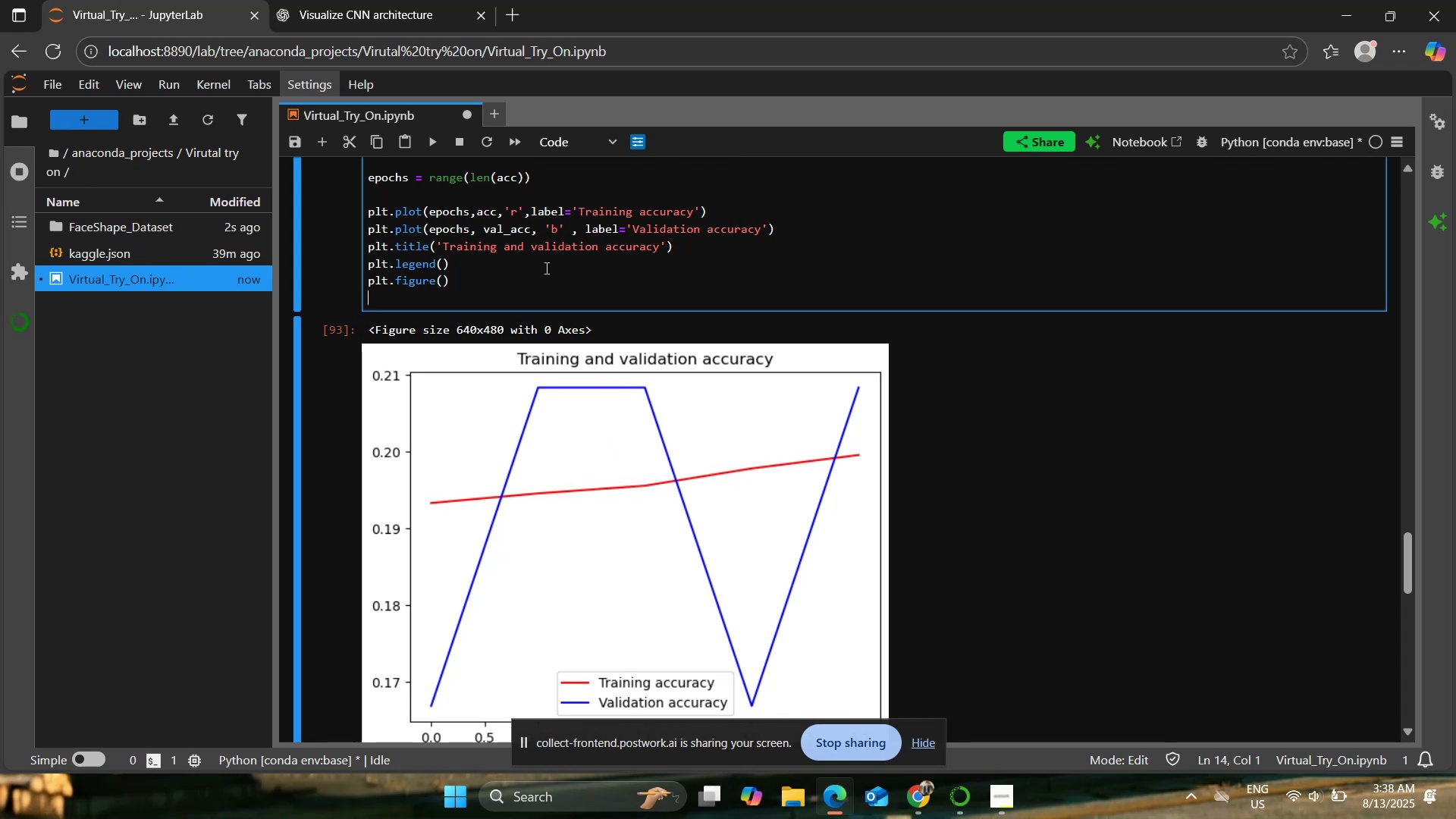 
key(Enter)
 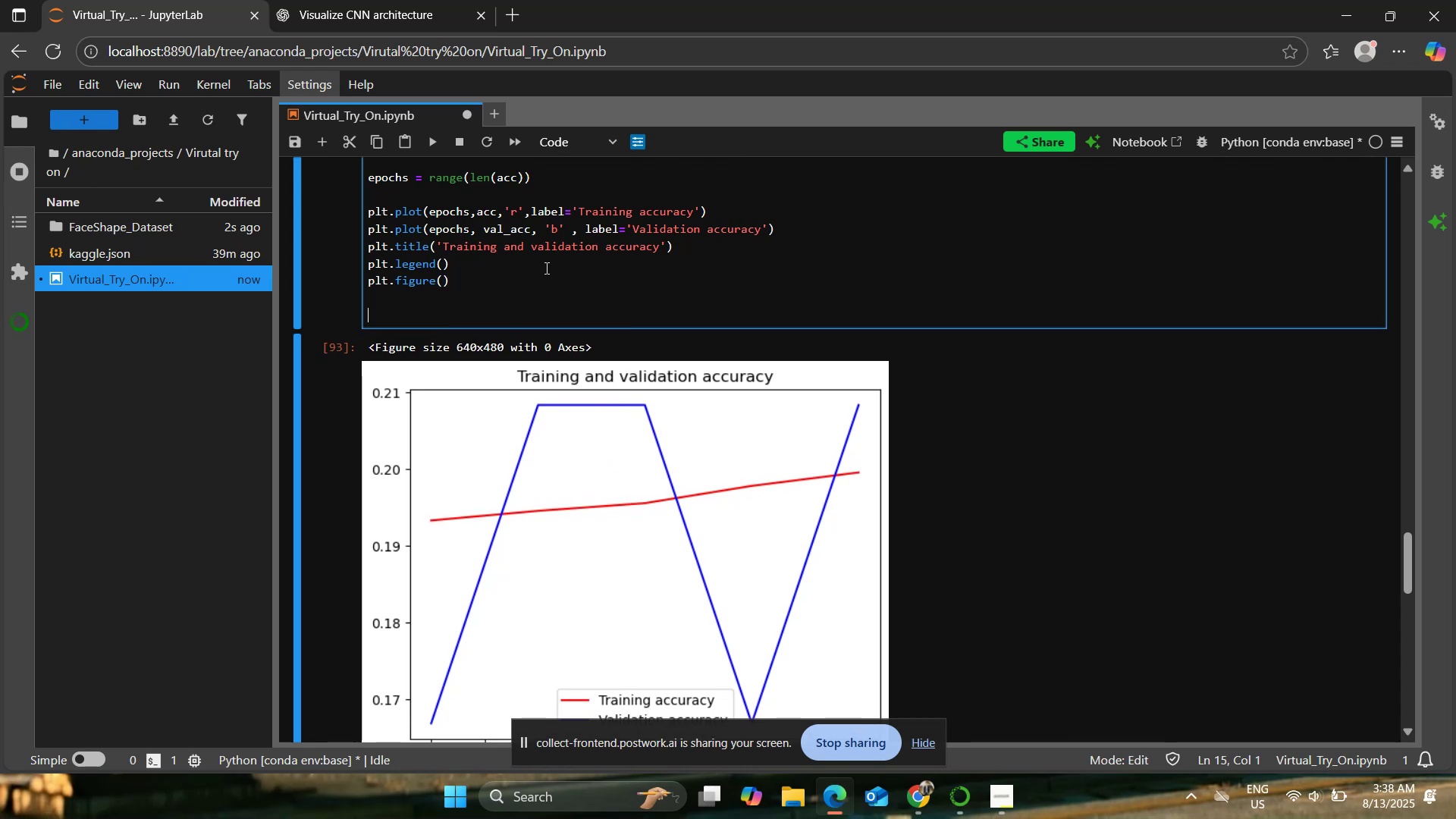 
type(plt.plt)
key(Backspace)
type(ot(epochs, loss, 'r', label='Training Loss'))
 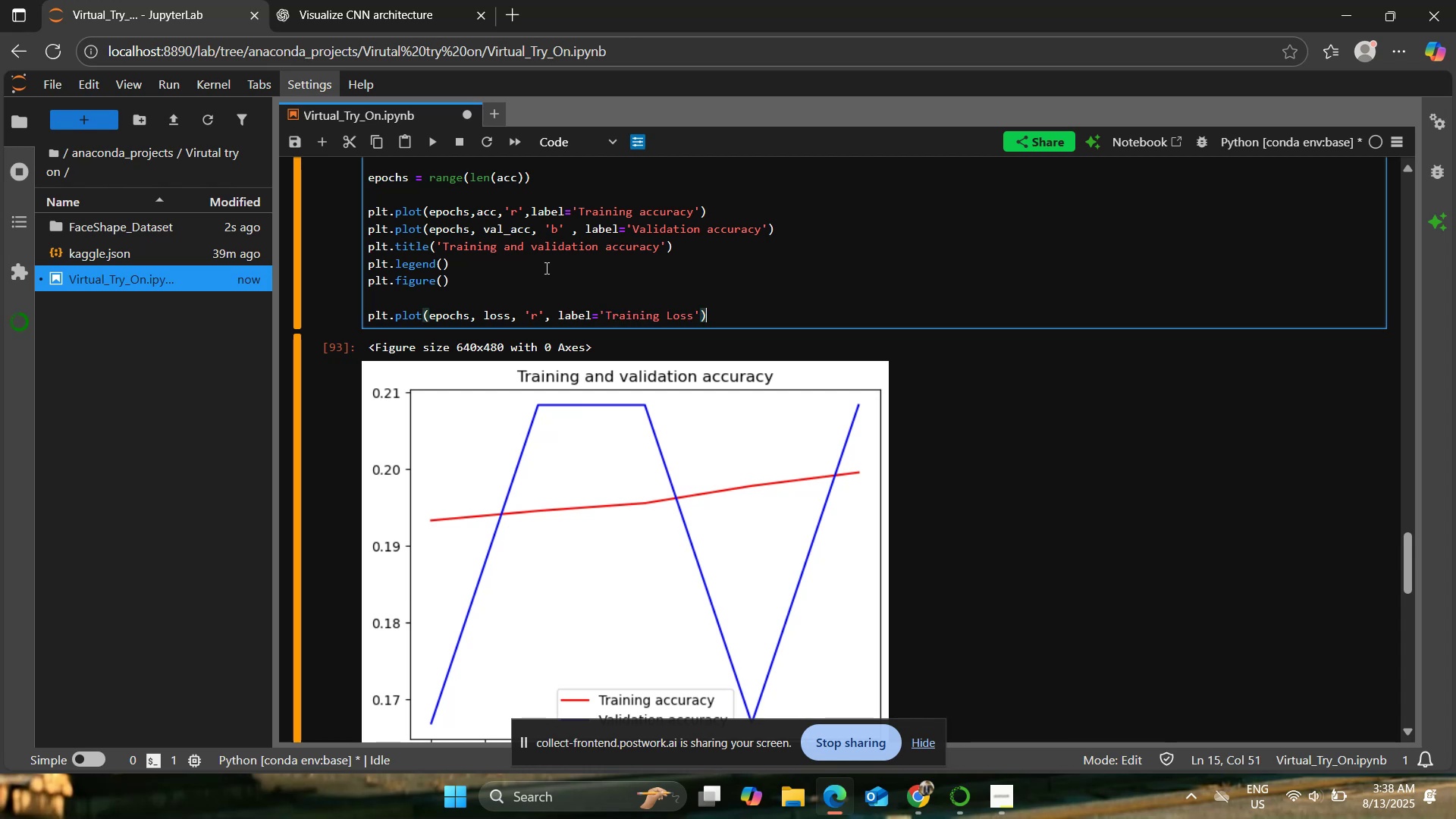 
key(Enter)
 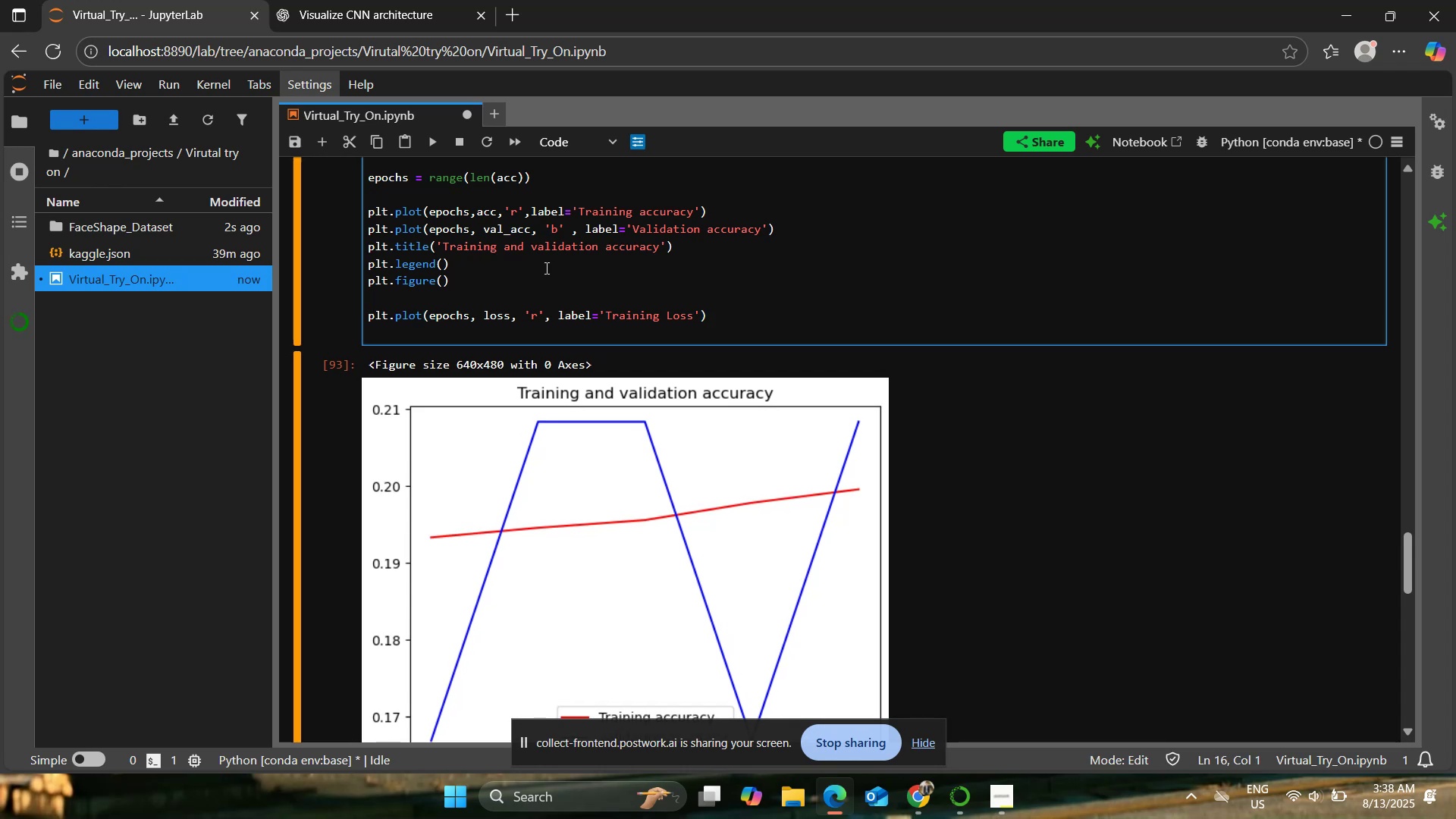 
type(plt.plot)
 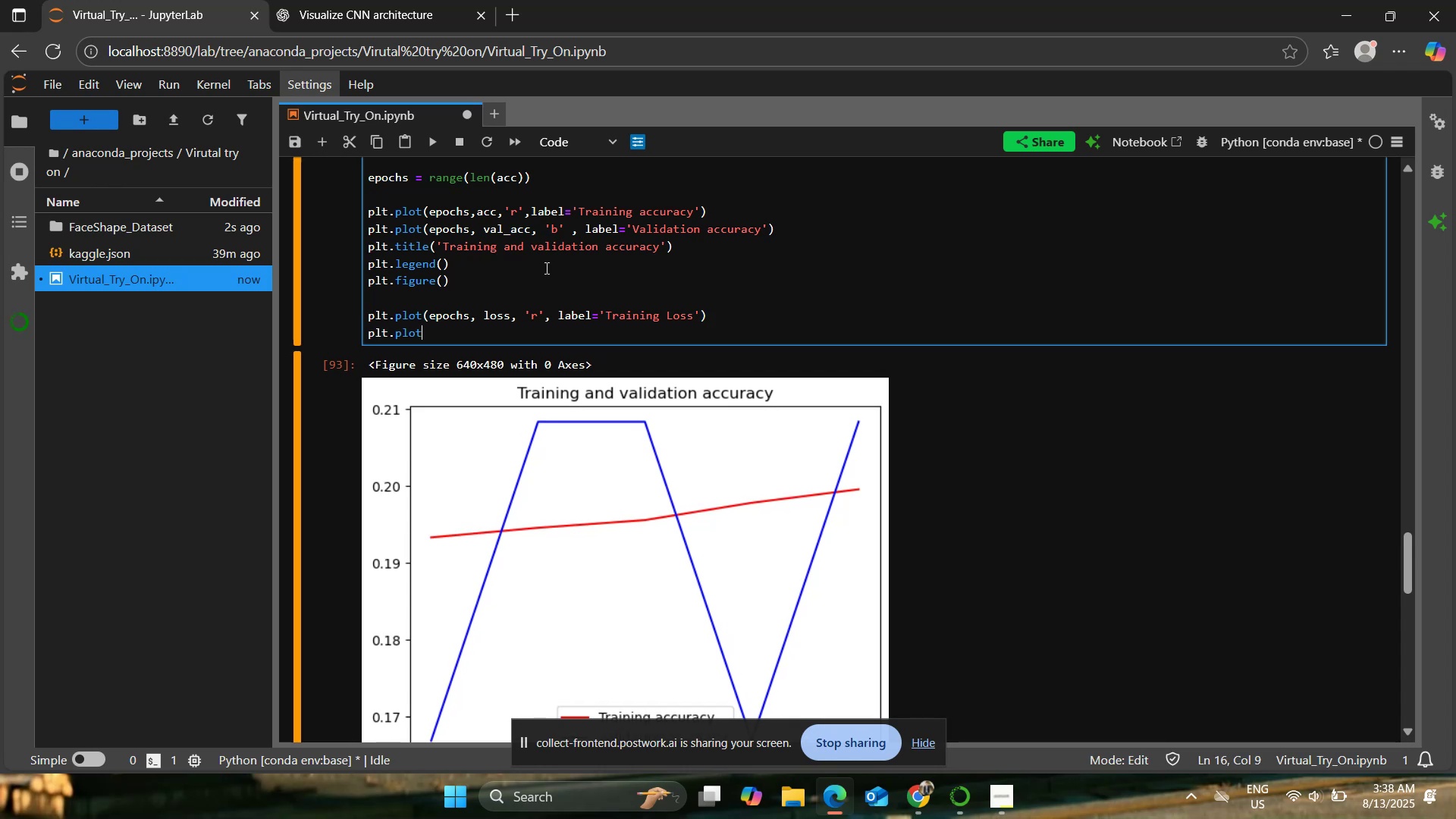 
hold_key(key=ShiftRight, duration=1.52)
 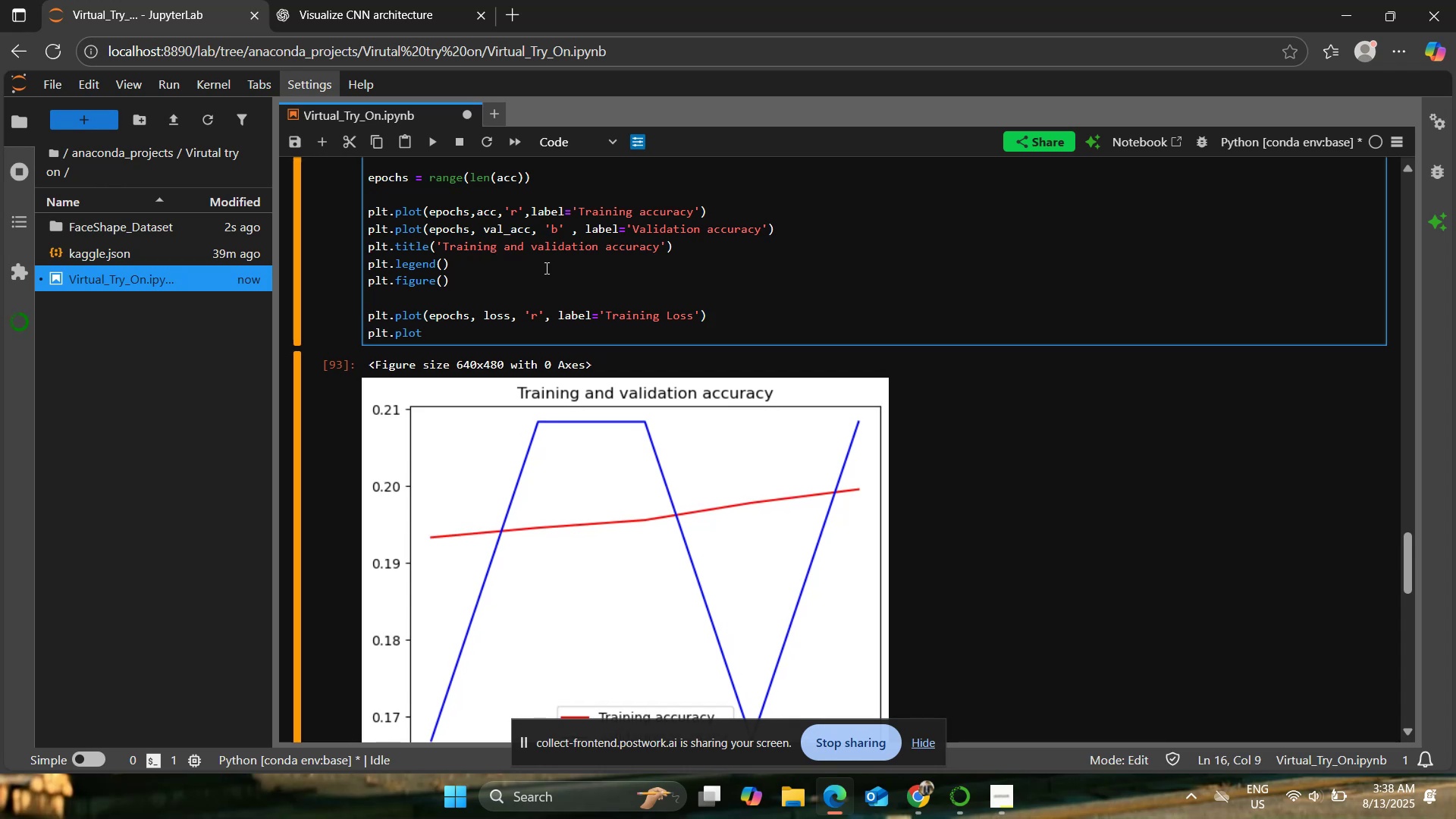 
type((rpo)
key(Backspace)
key(Backspace)
key(Backspace)
type(epochs, val))
key(Backspace)
type(_loss, 'b' , label=")
key(Backspace)
type('Validation accuracy'))
 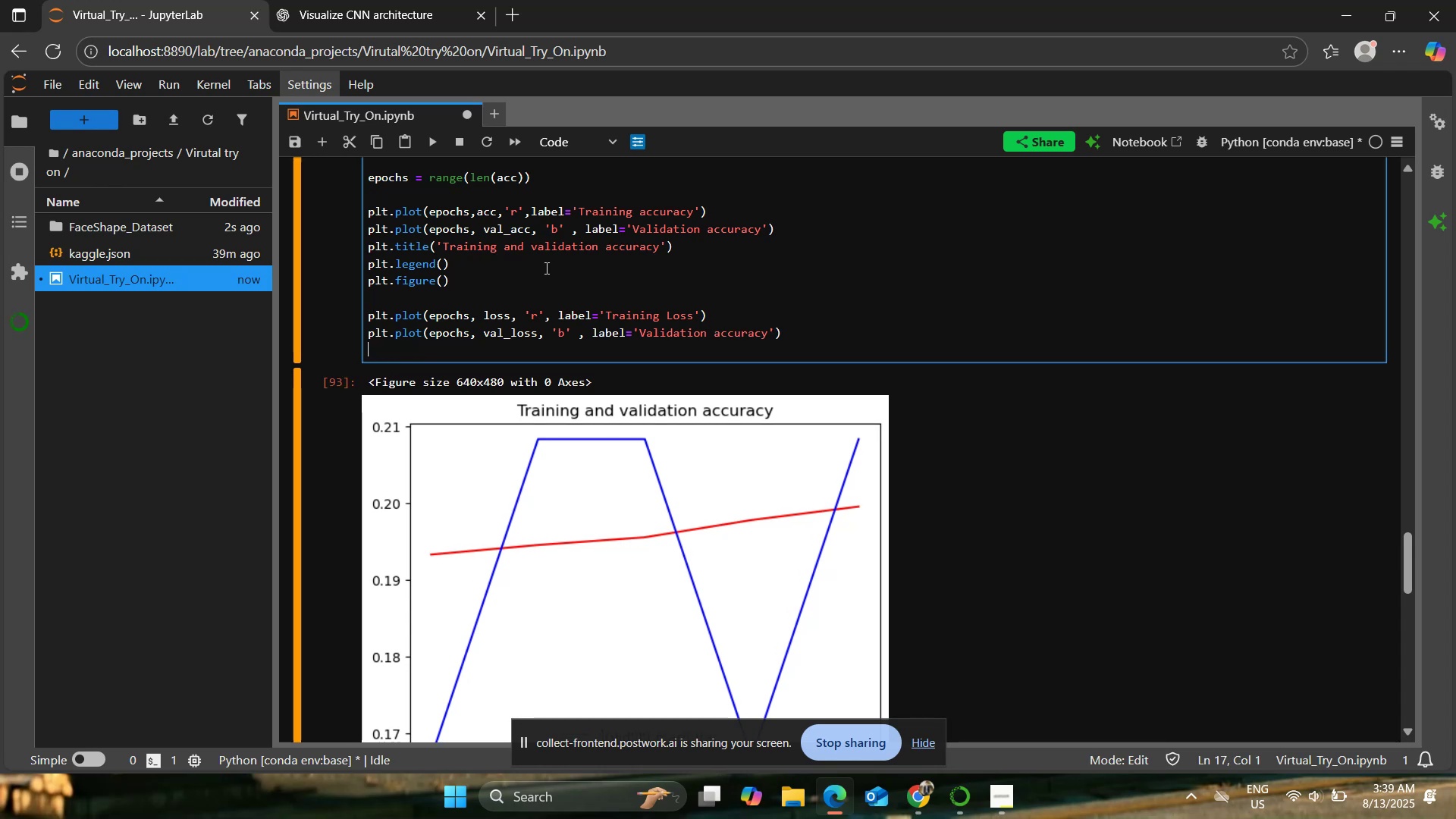 
 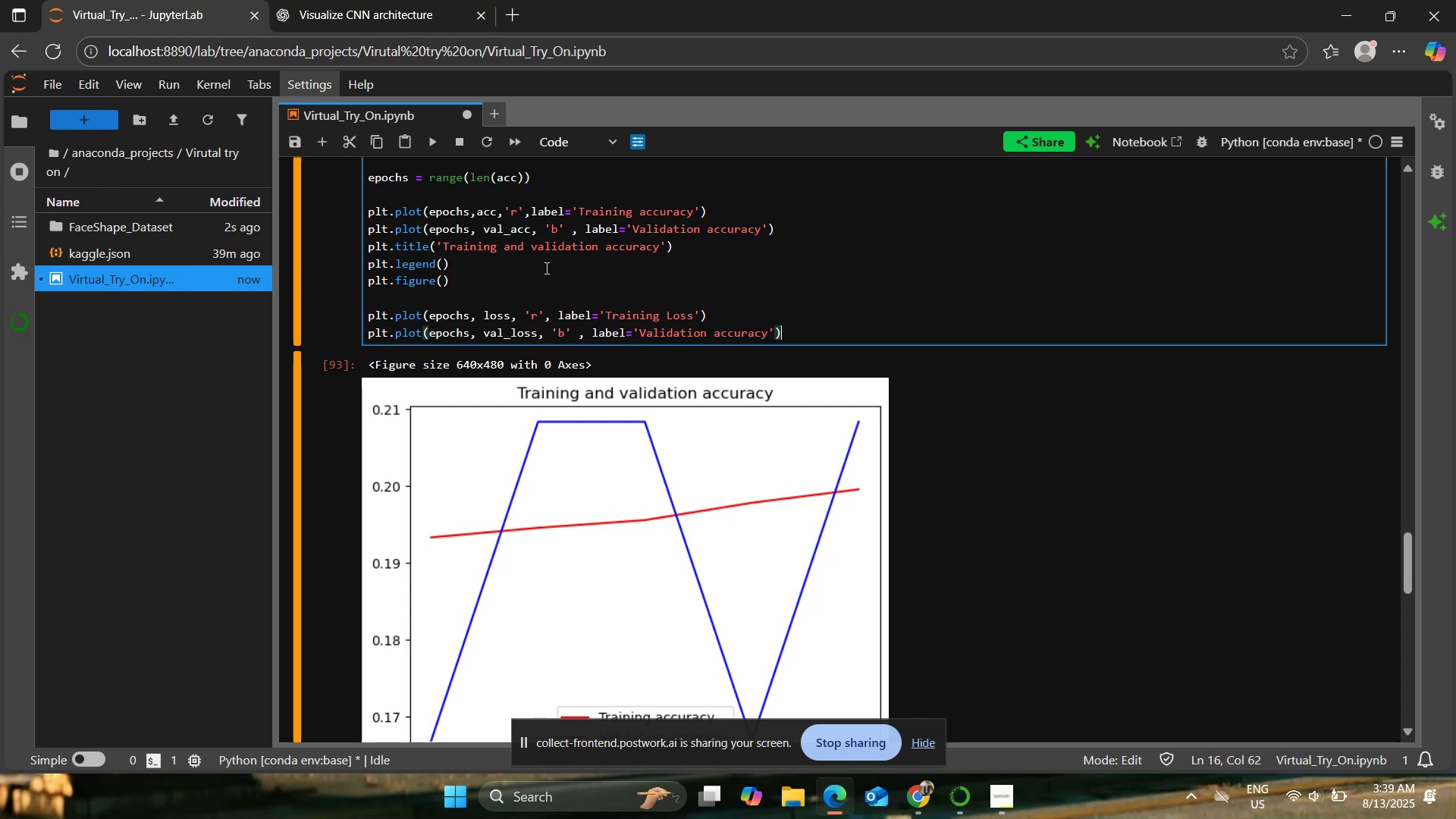 
key(Enter)
 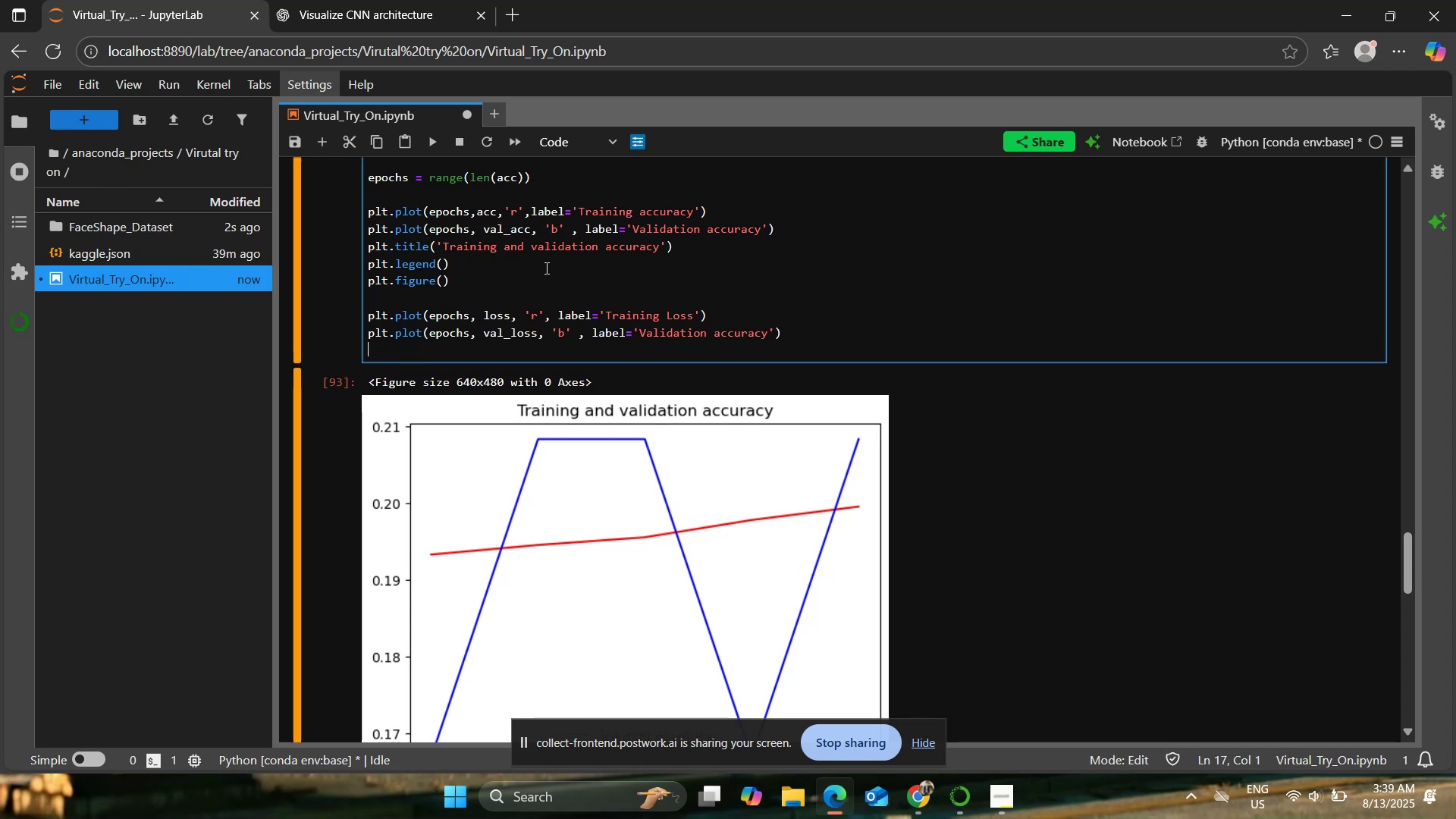 
type(plt.title)
 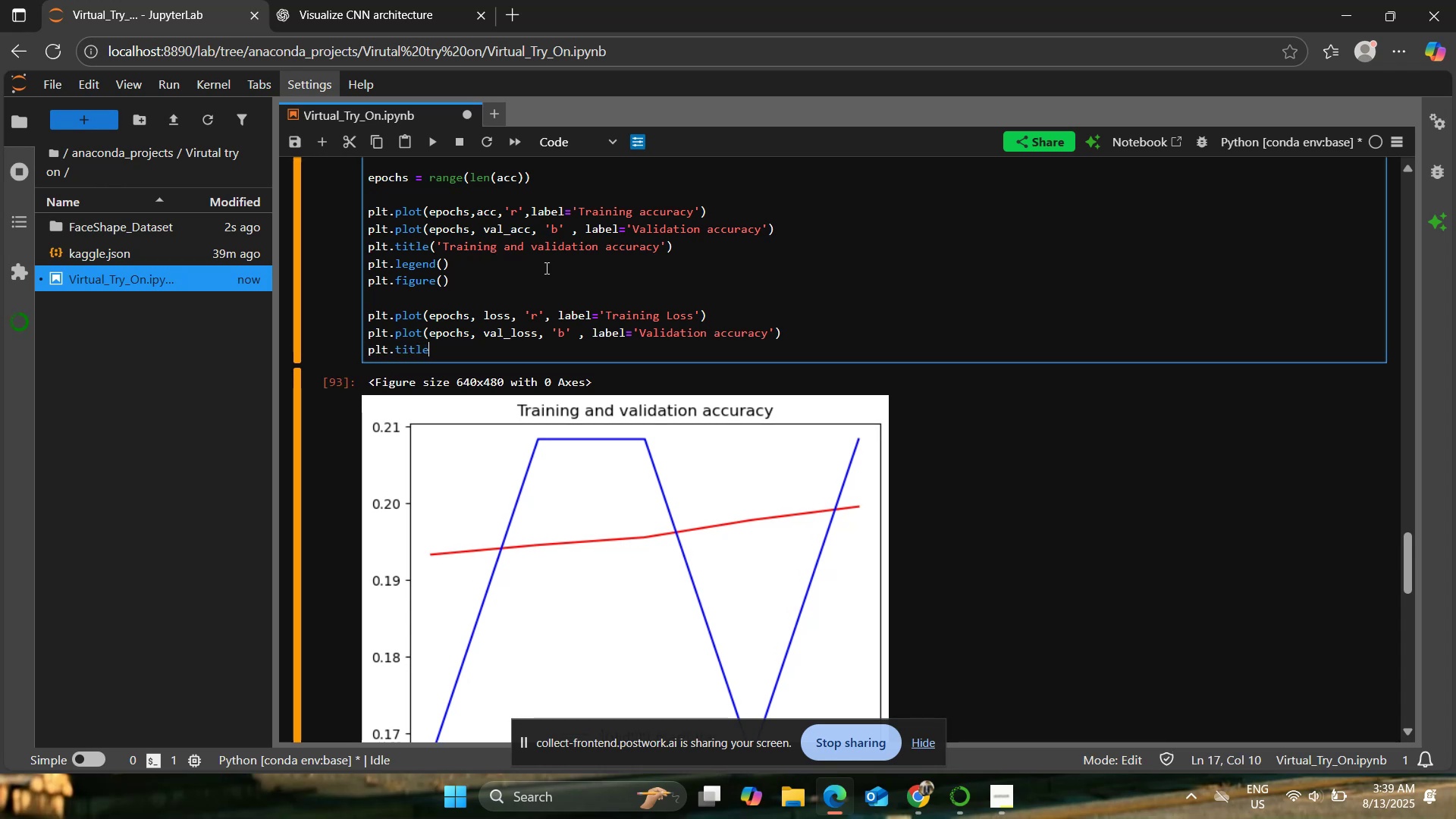 
hold_key(key=ShiftRight, duration=1.53)
 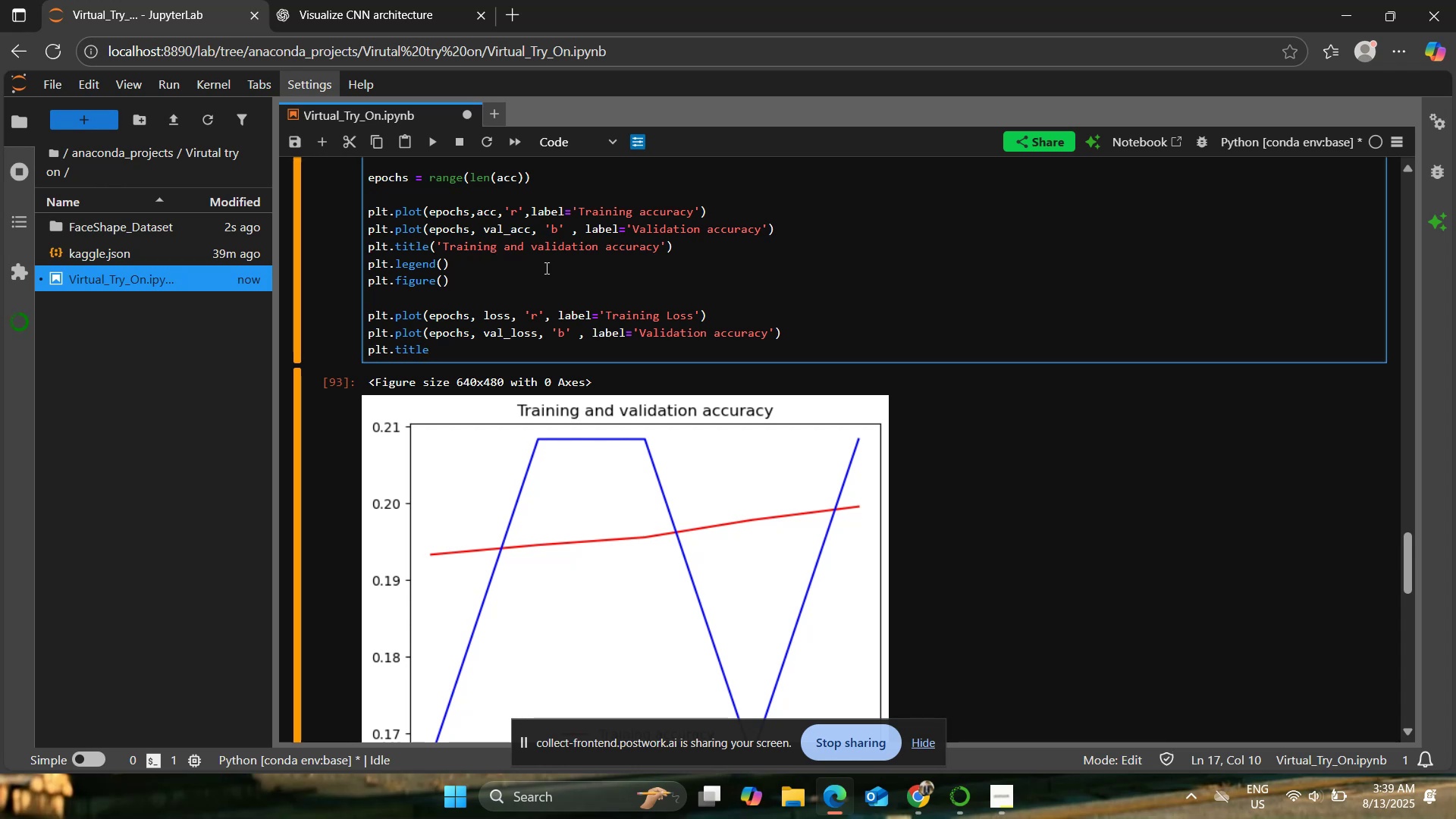 
hold_key(key=ShiftRight, duration=1.51)
 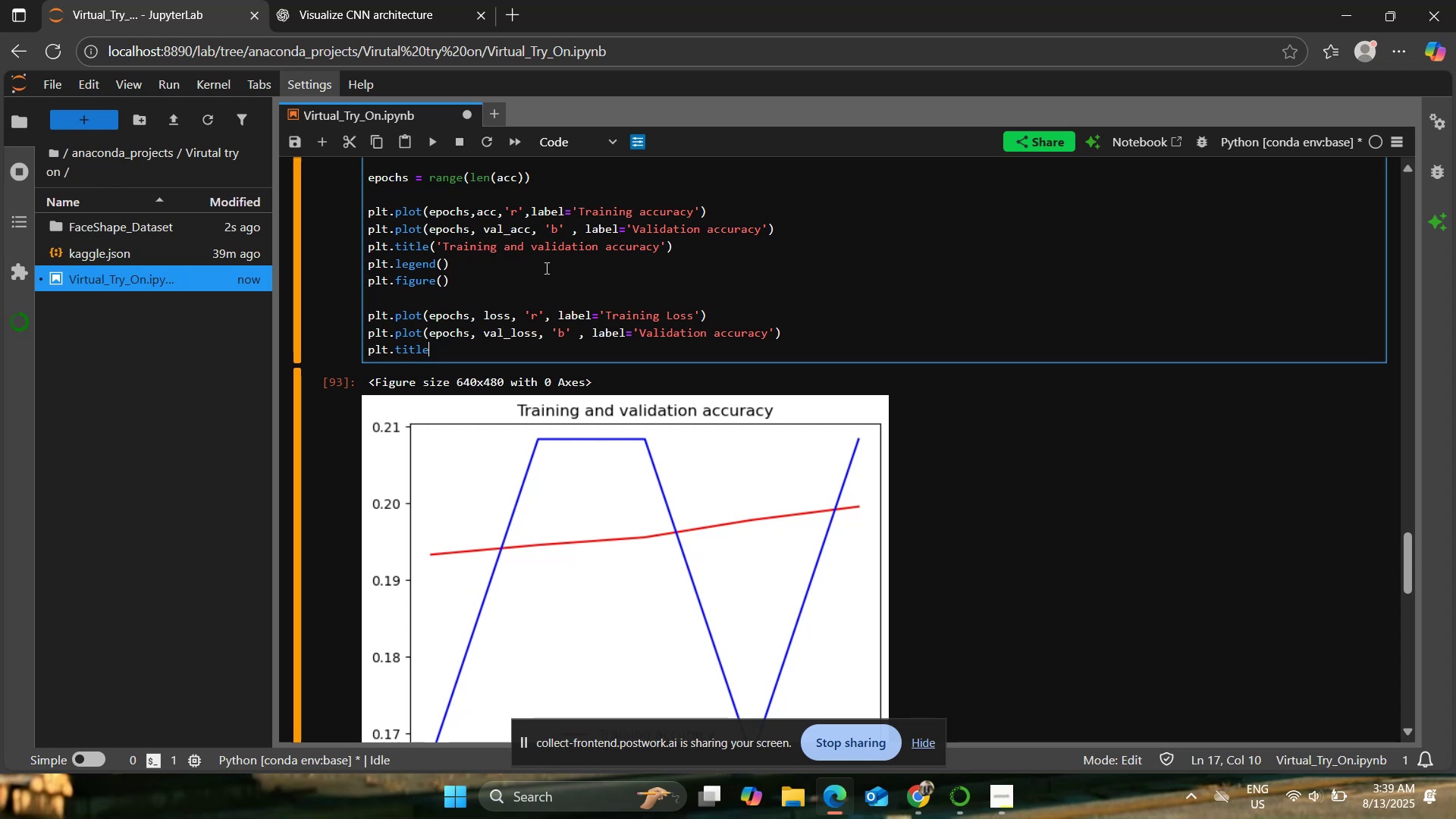 
type(('Training and validation loss'))
 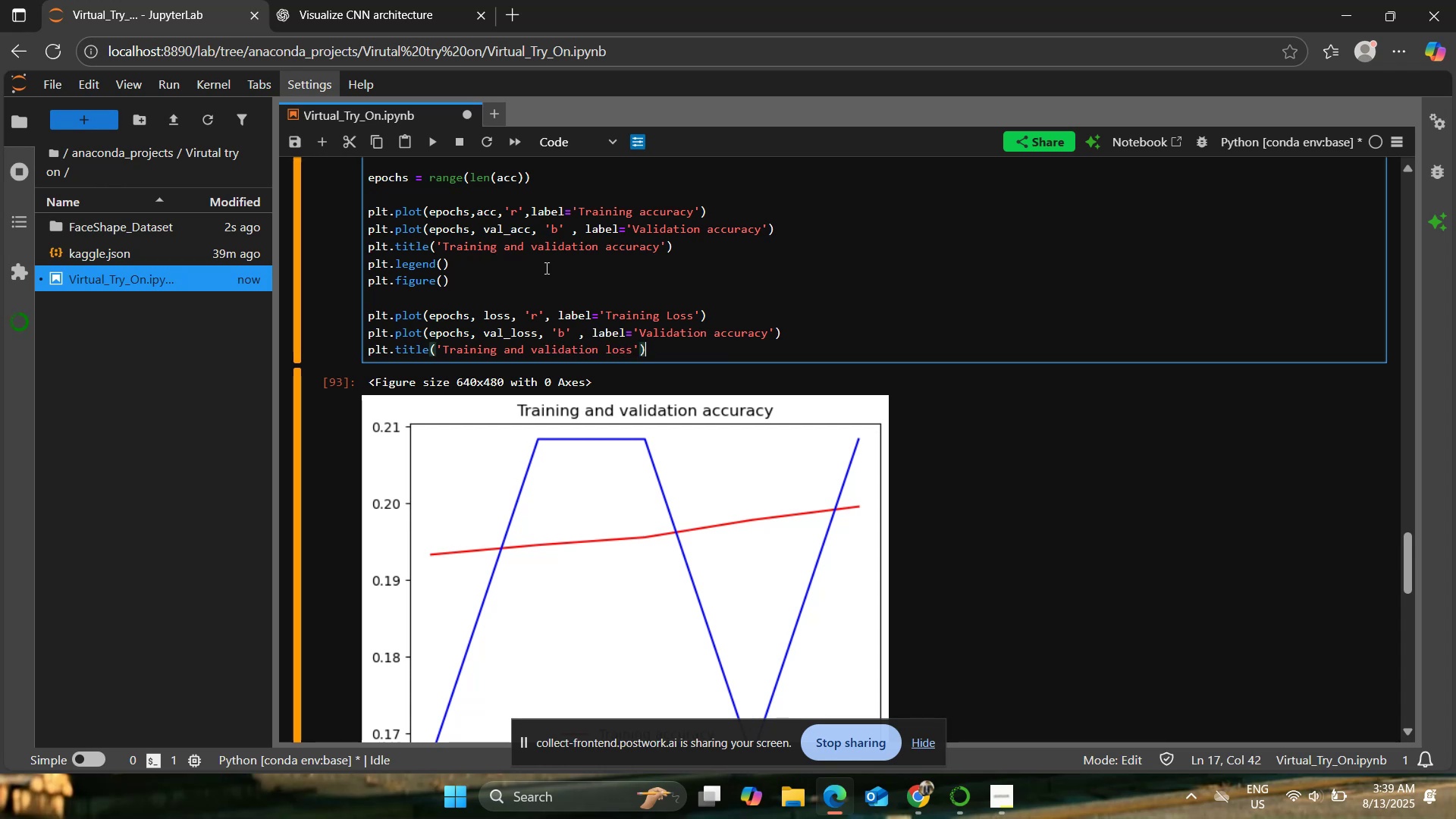 
key(Enter)
 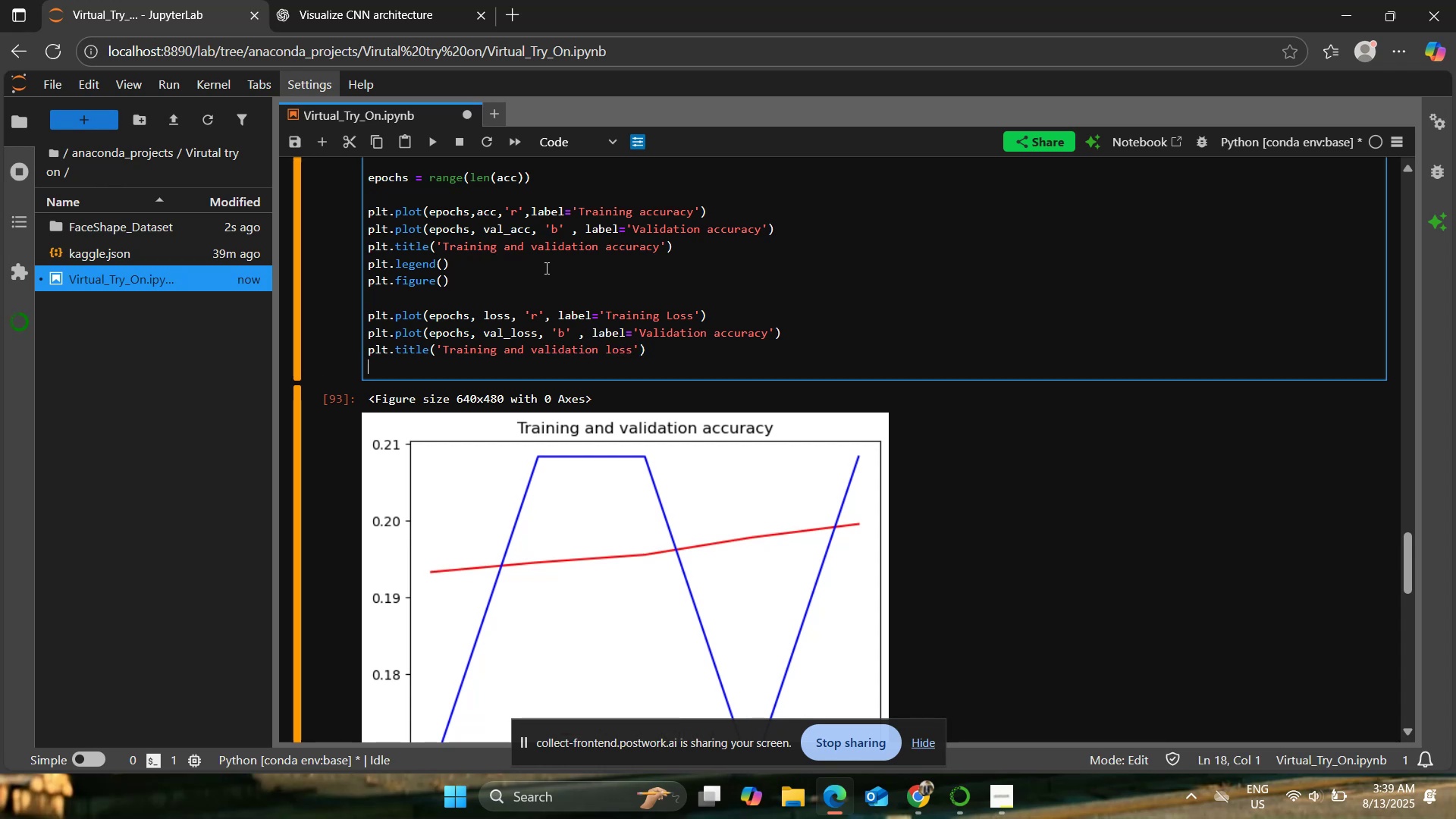 
type(plt.len)
key(Backspace)
type(gend())
 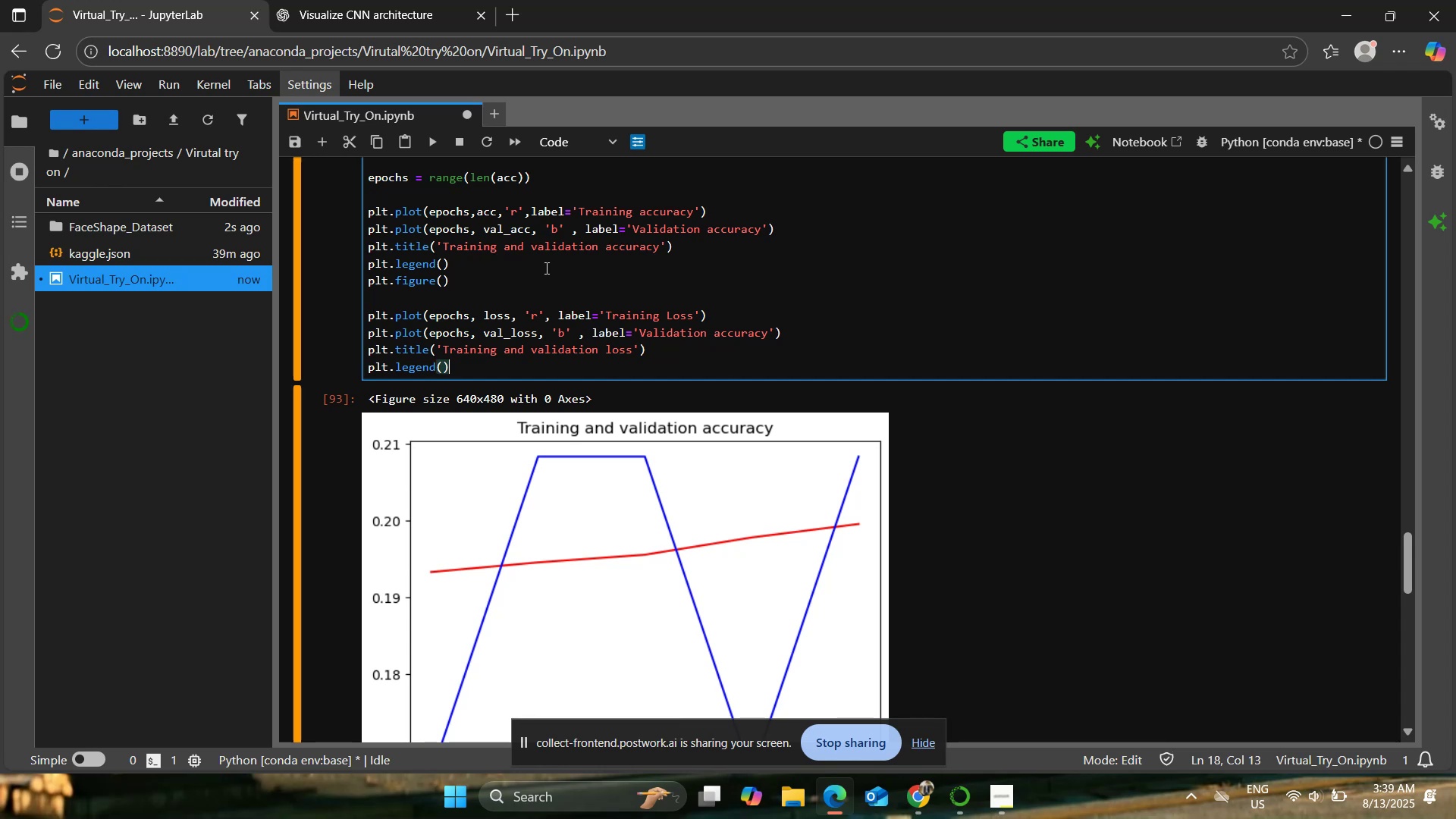 
scroll: coordinate [544, 251], scroll_direction: down, amount: 1.0
 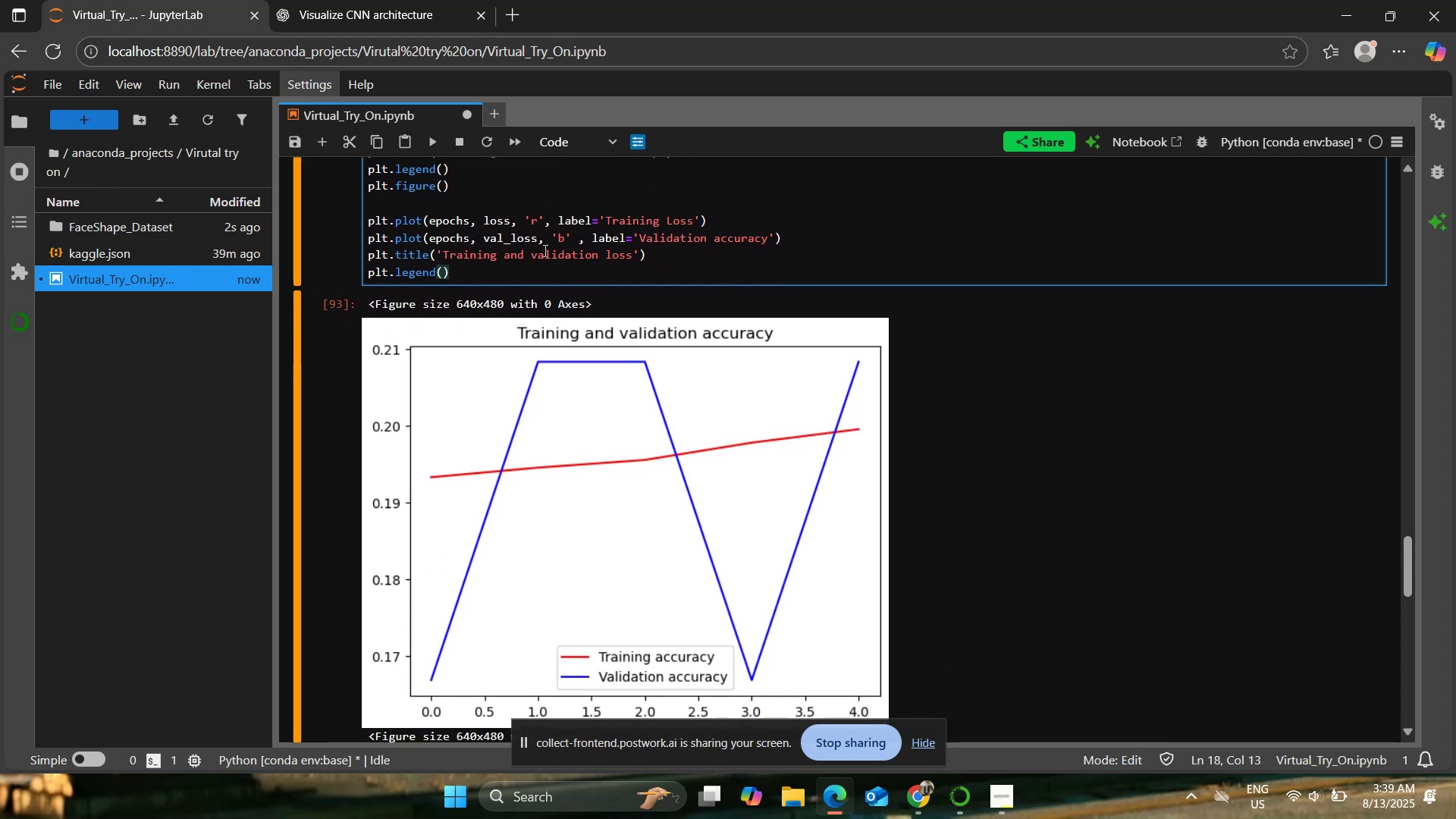 
scroll: coordinate [544, 250], scroll_direction: up, amount: 1.0
 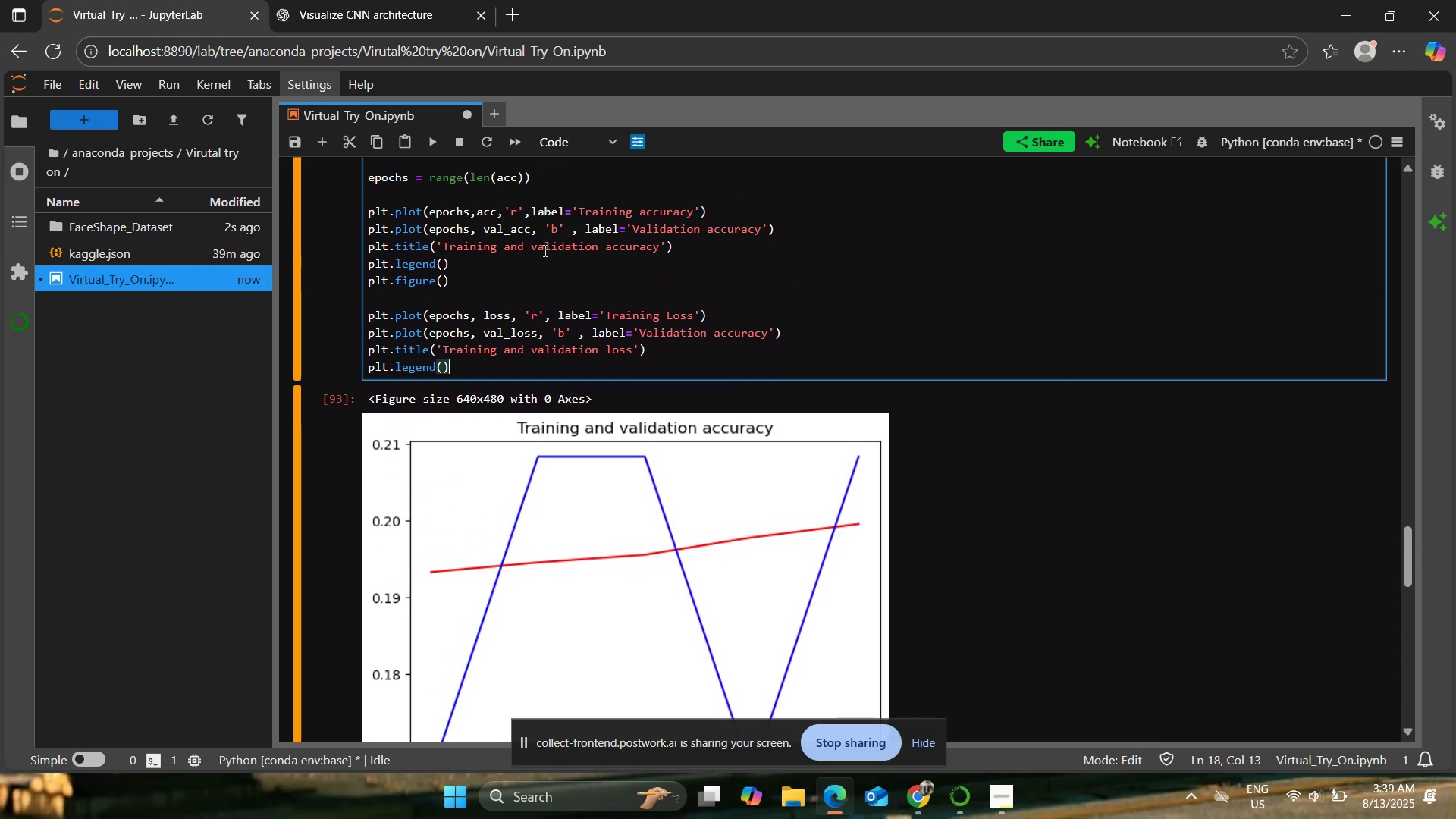 
key(Enter)
 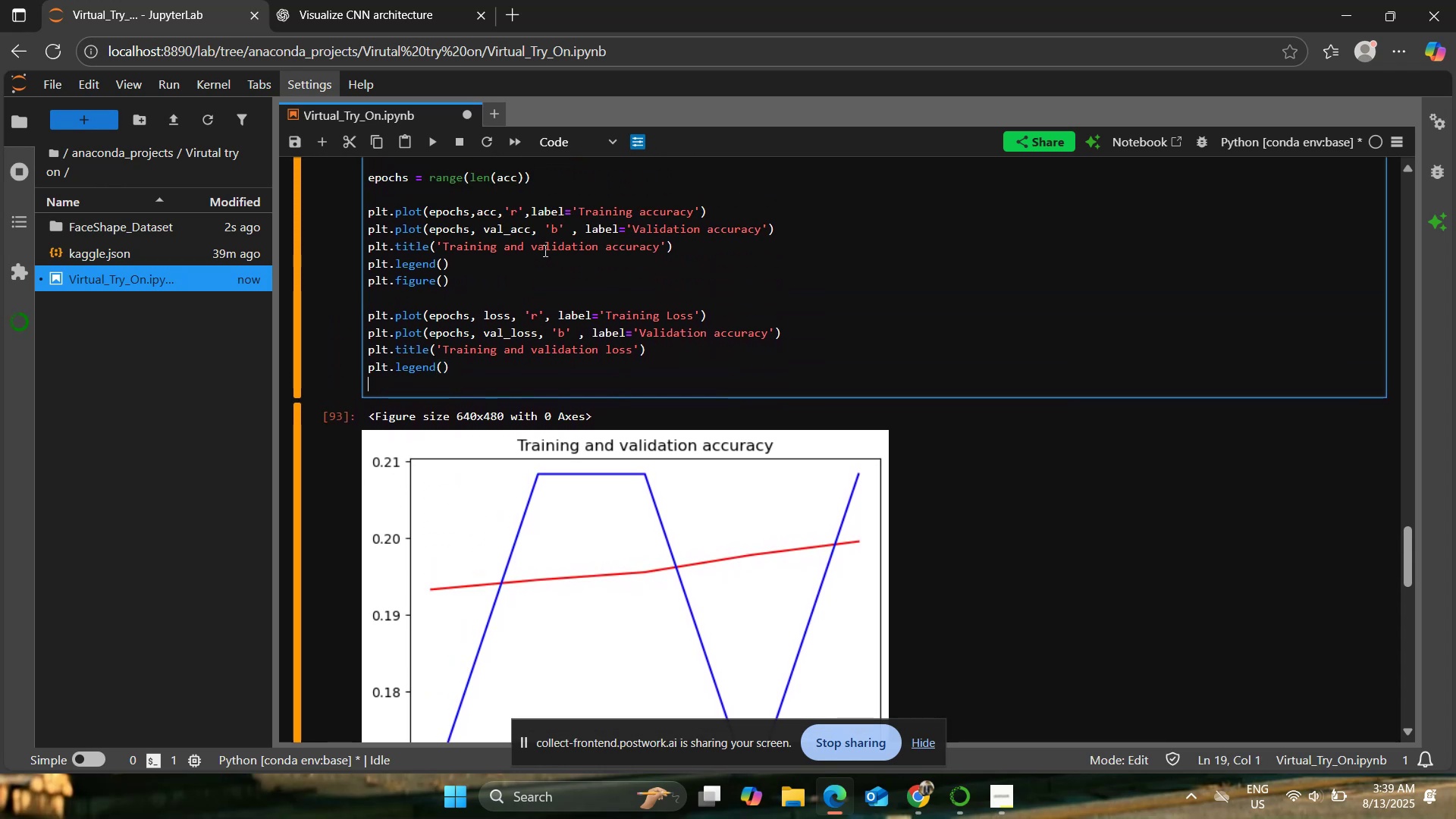 
key(Enter)
 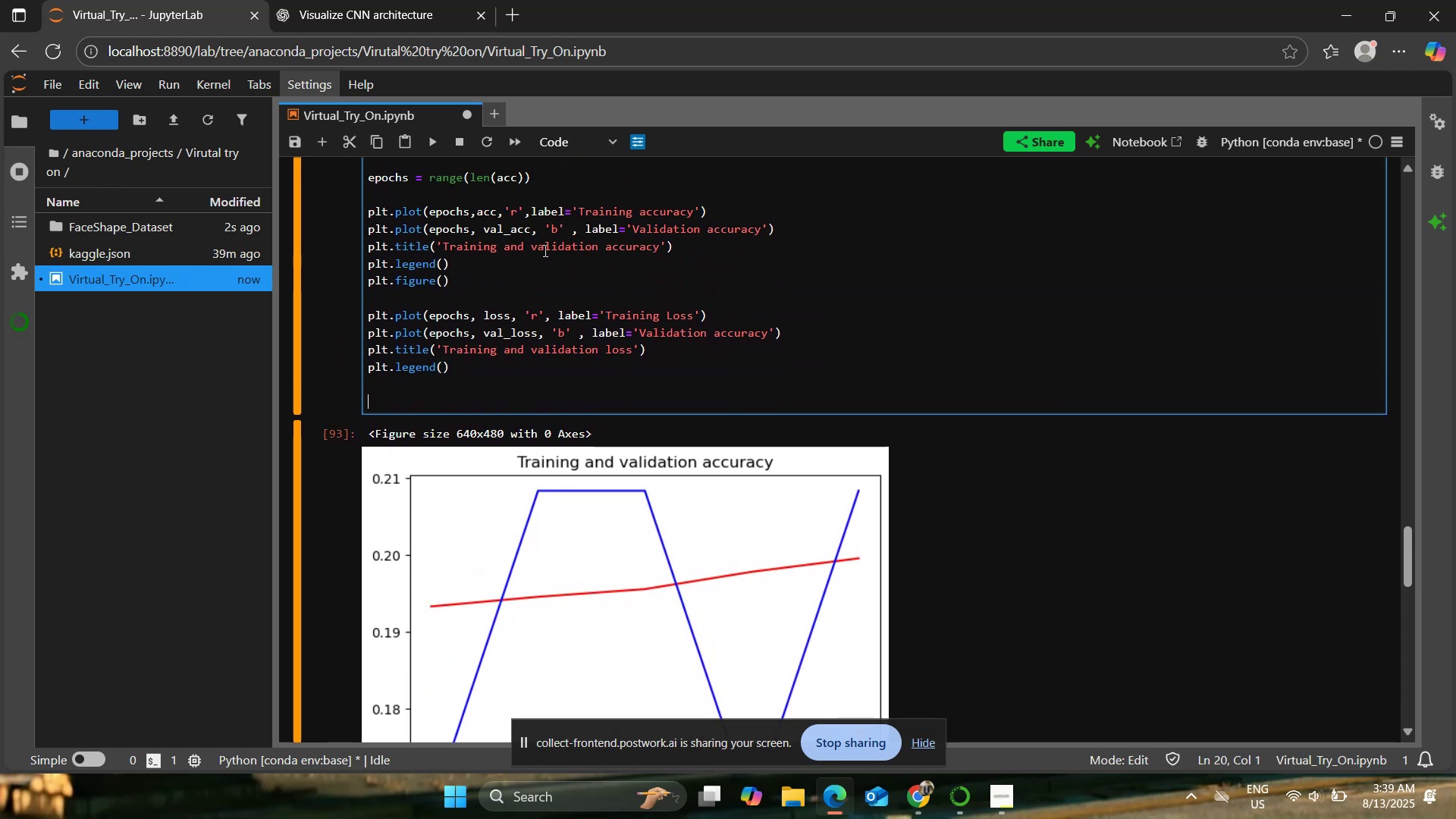 
type(plt.show())
 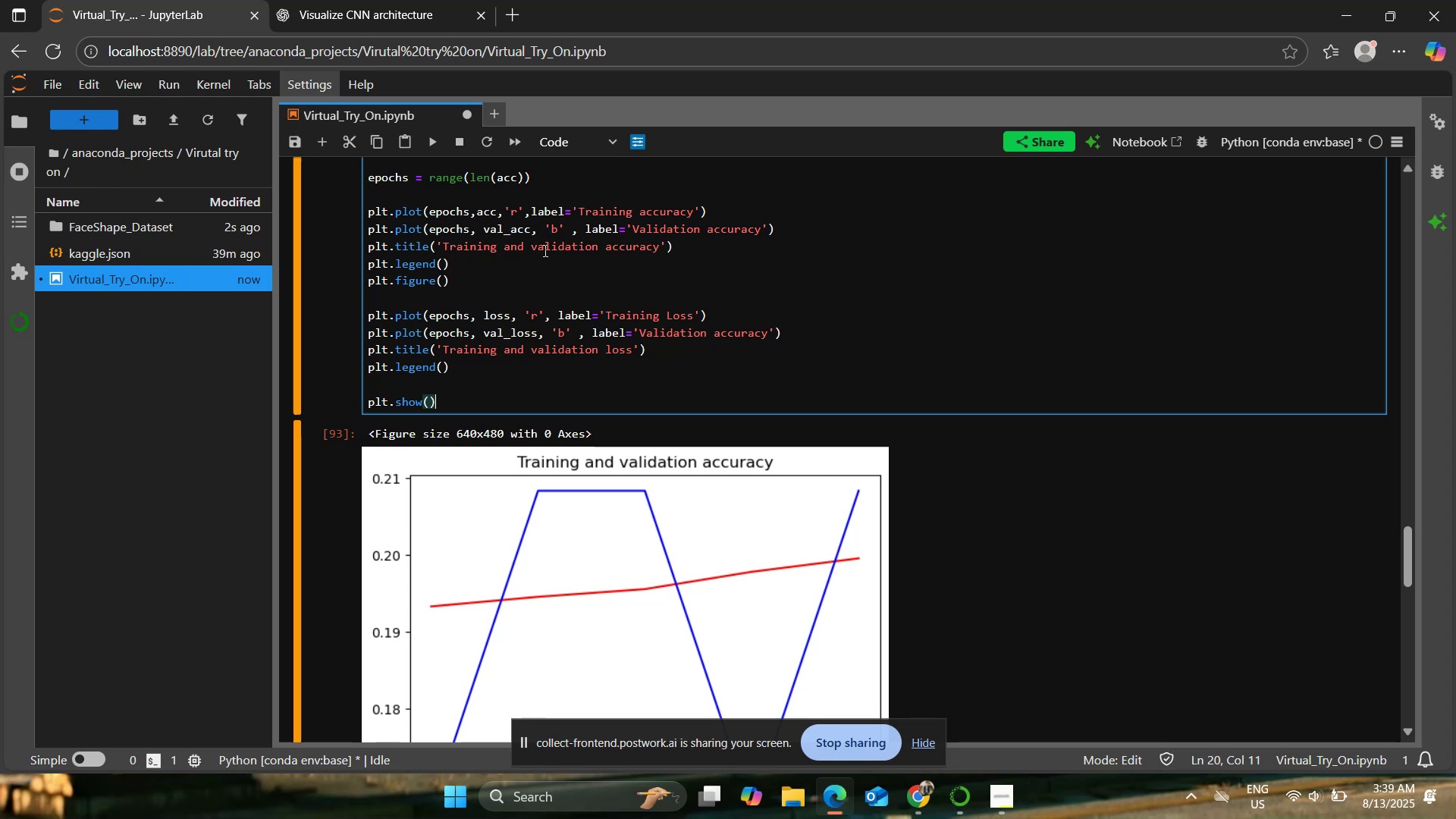 
left_click([431, 143])
 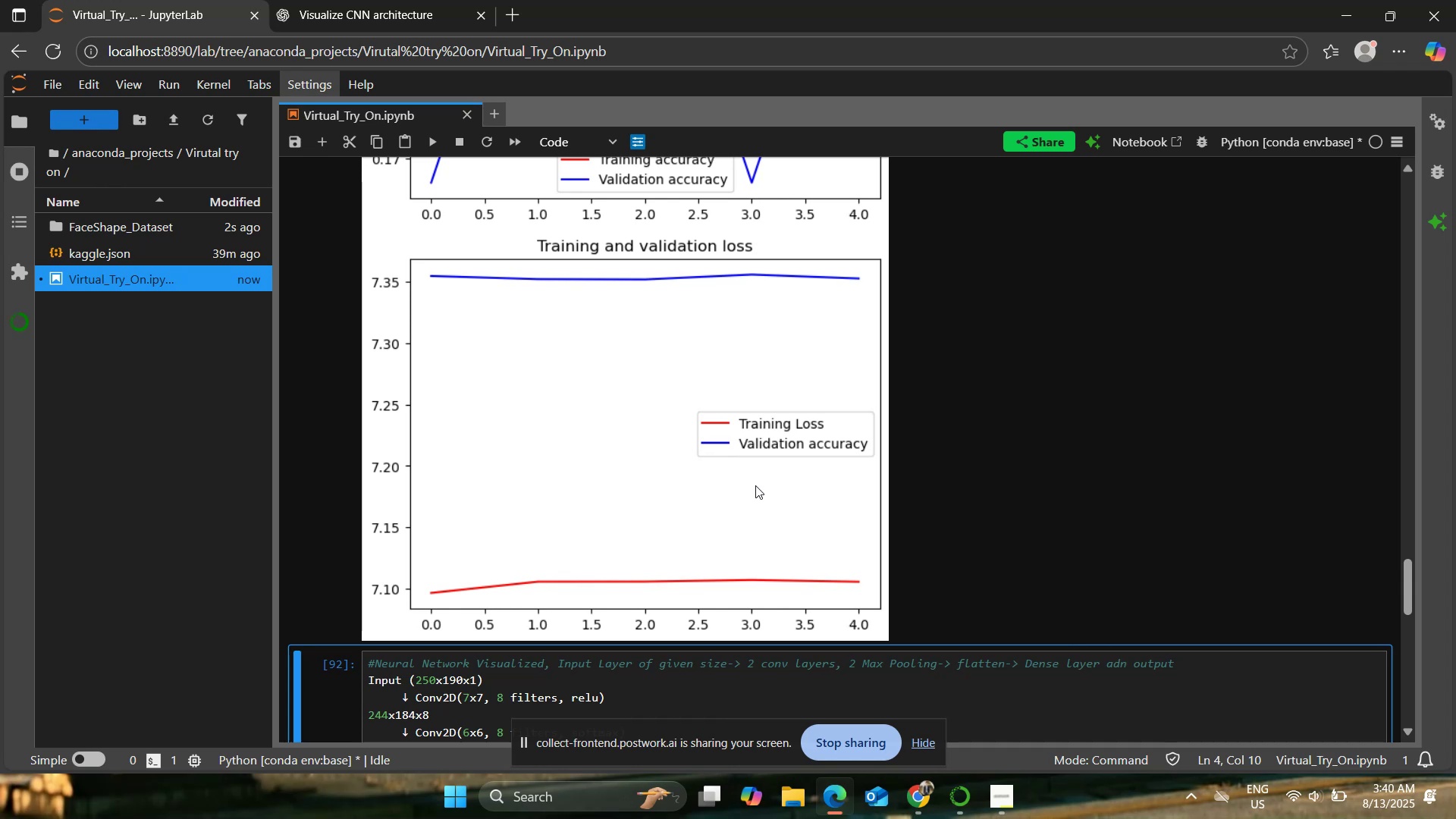 
wait(24.06)
 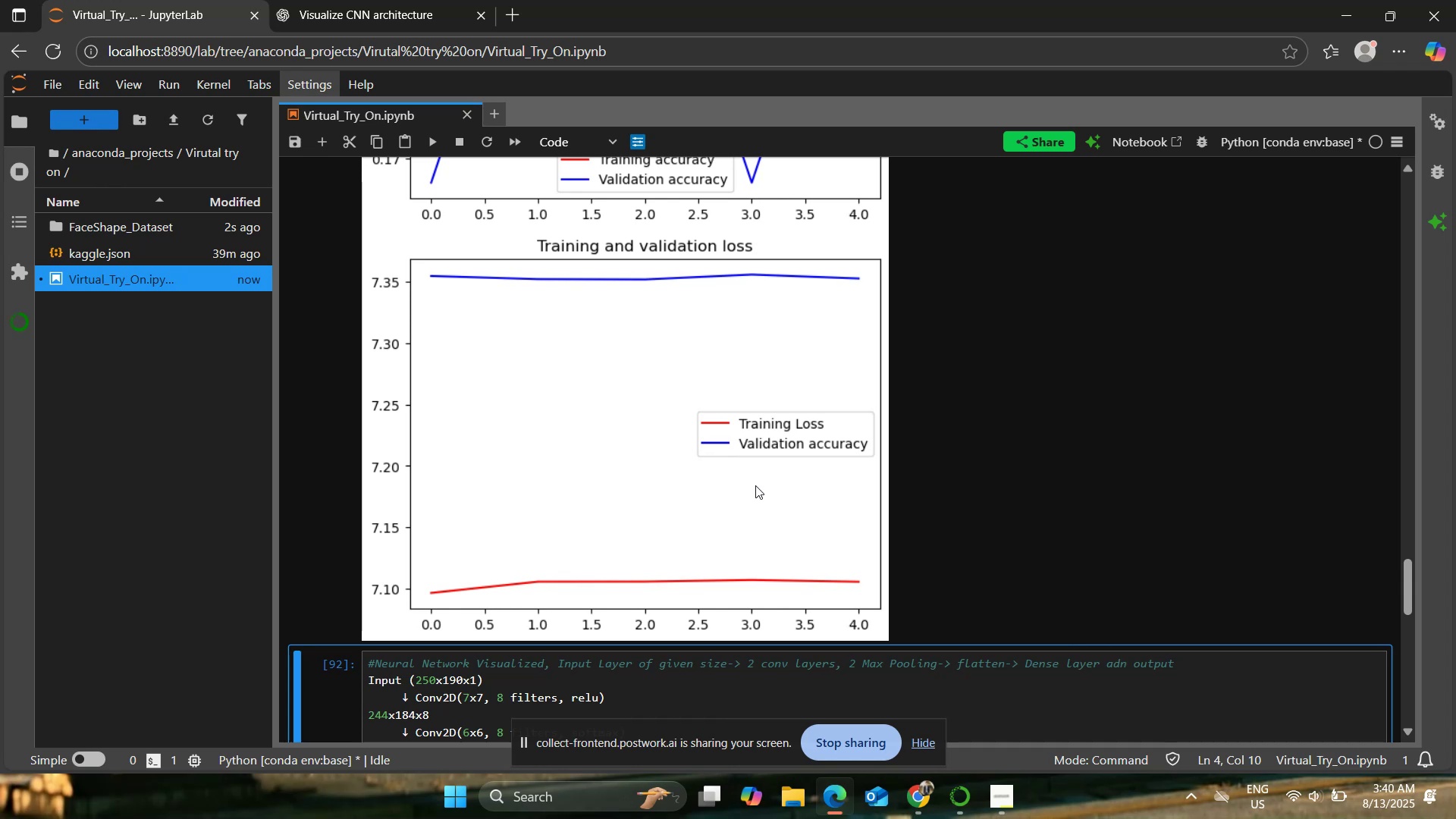 
scroll: coordinate [691, 500], scroll_direction: down, amount: 4.0
 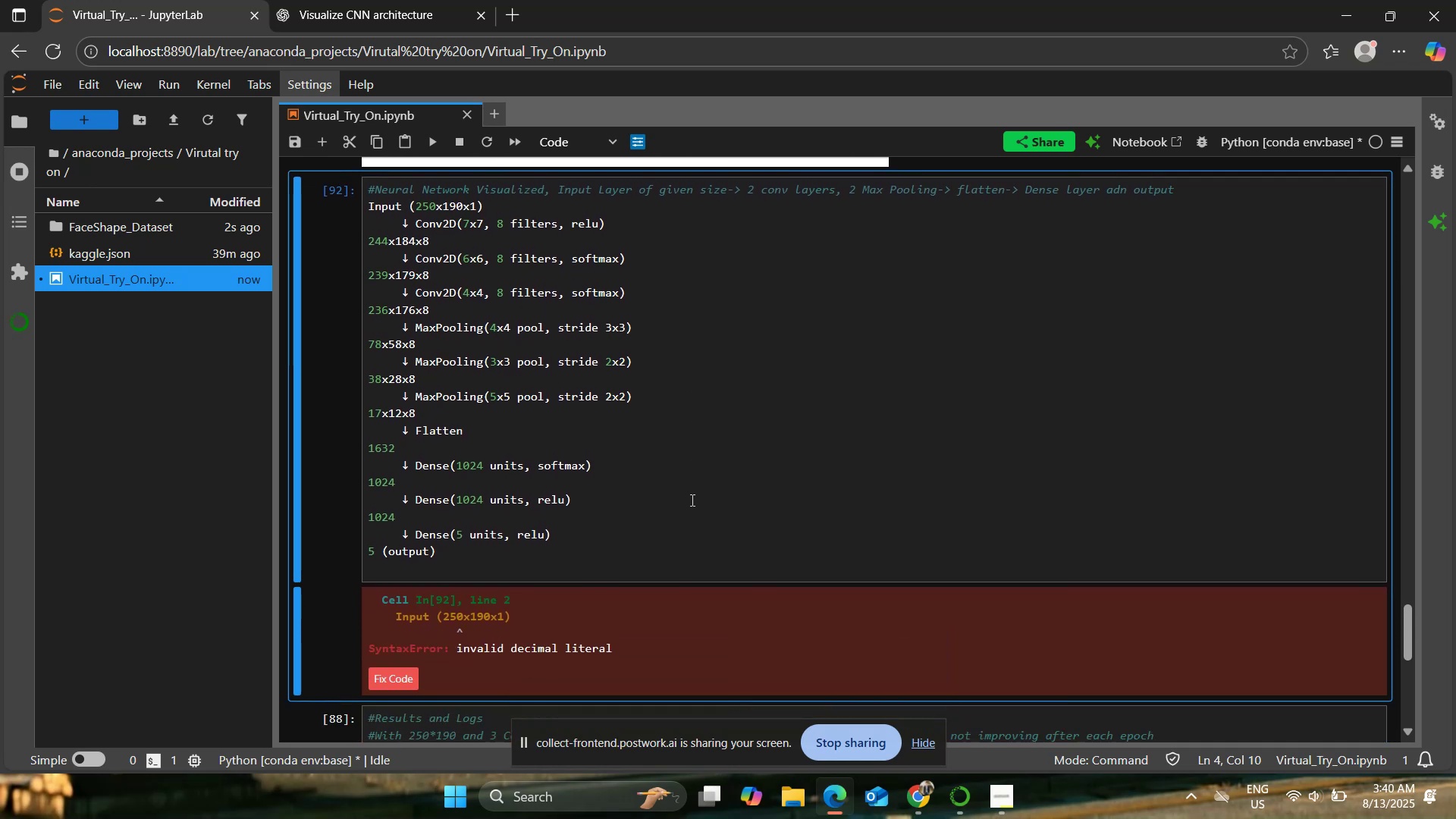 
scroll: coordinate [691, 500], scroll_direction: up, amount: 1.0
 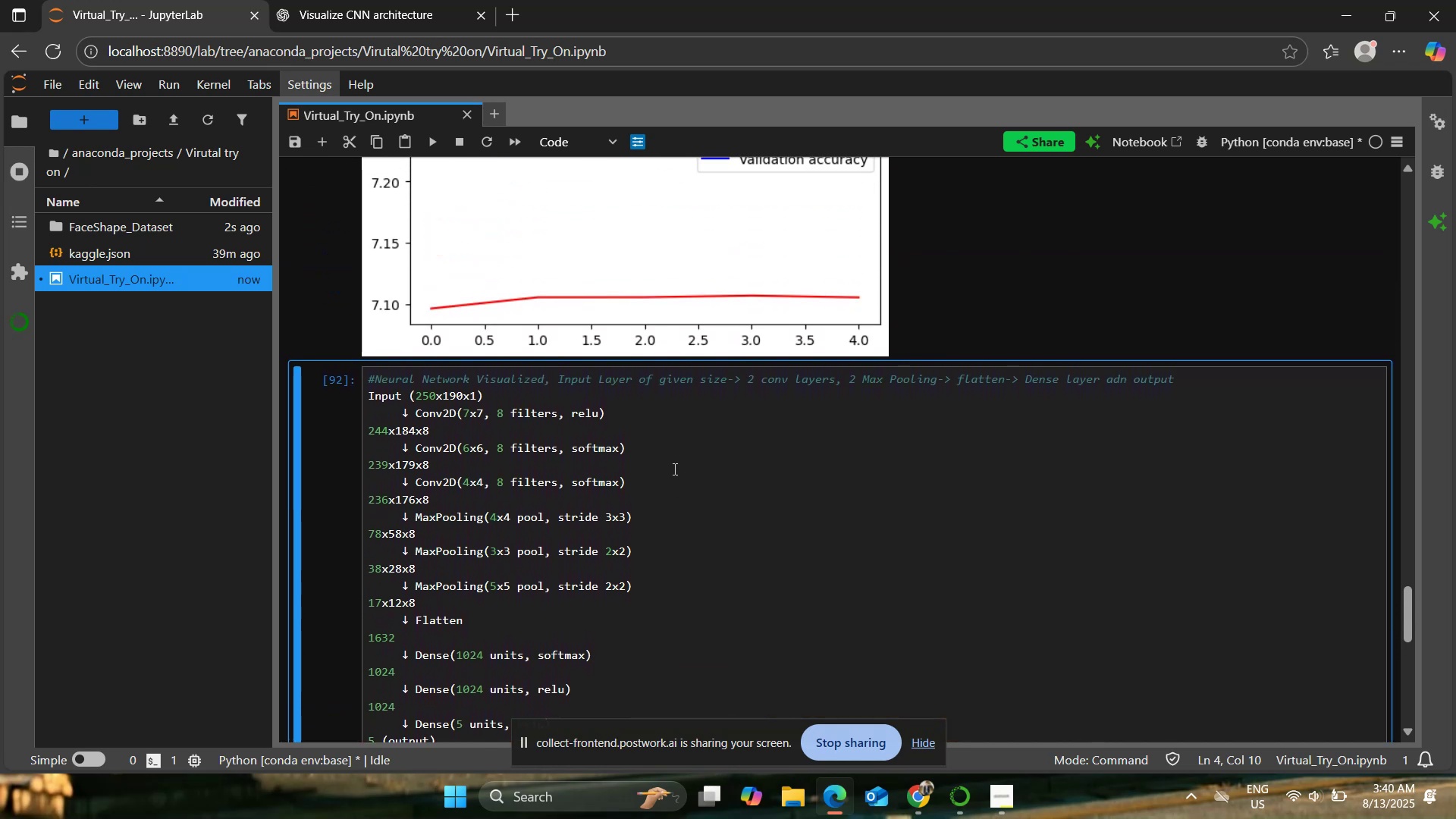 
scroll: coordinate [703, 494], scroll_direction: down, amount: 2.0
 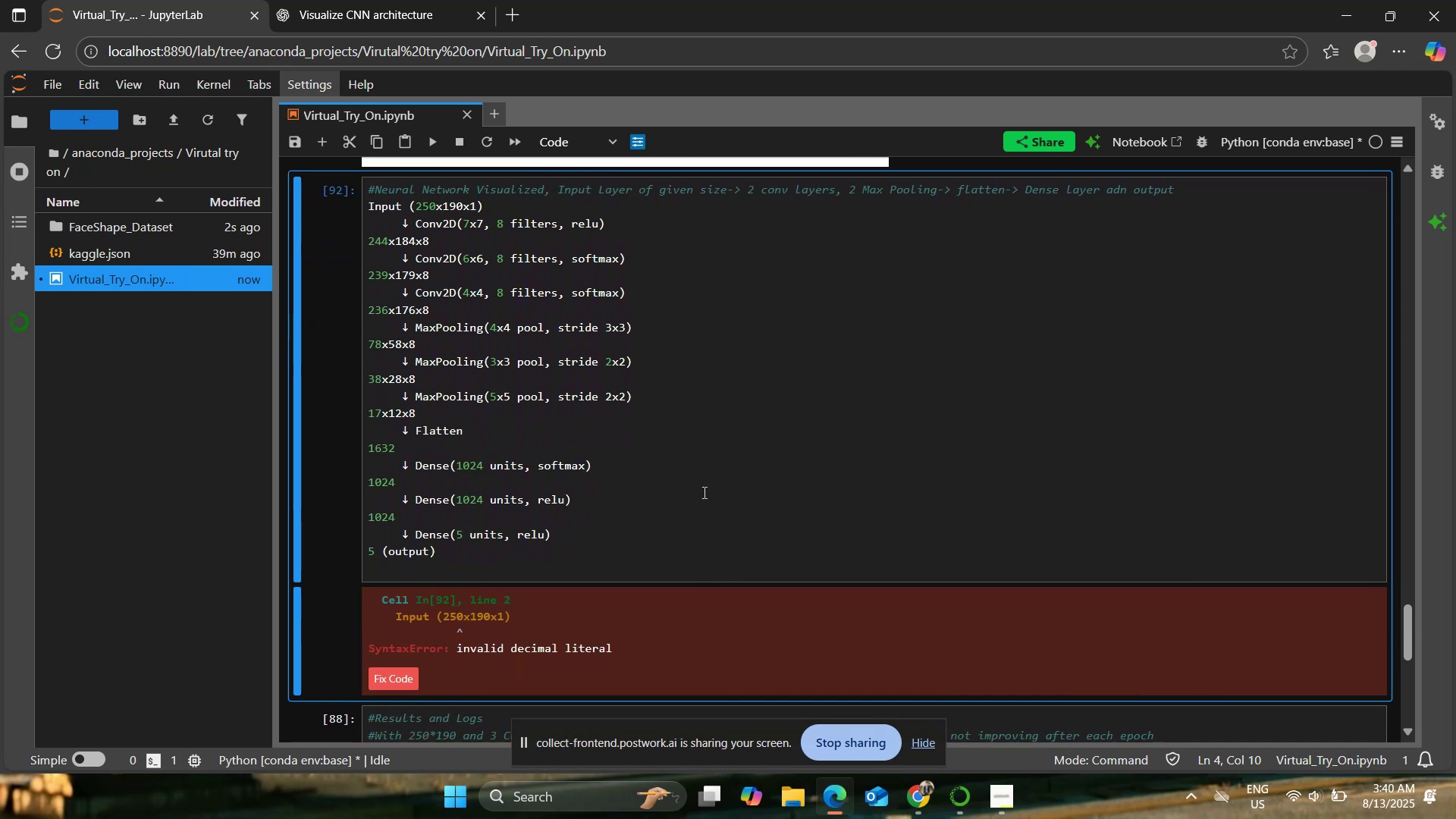 
scroll: coordinate [704, 490], scroll_direction: up, amount: 13.0
 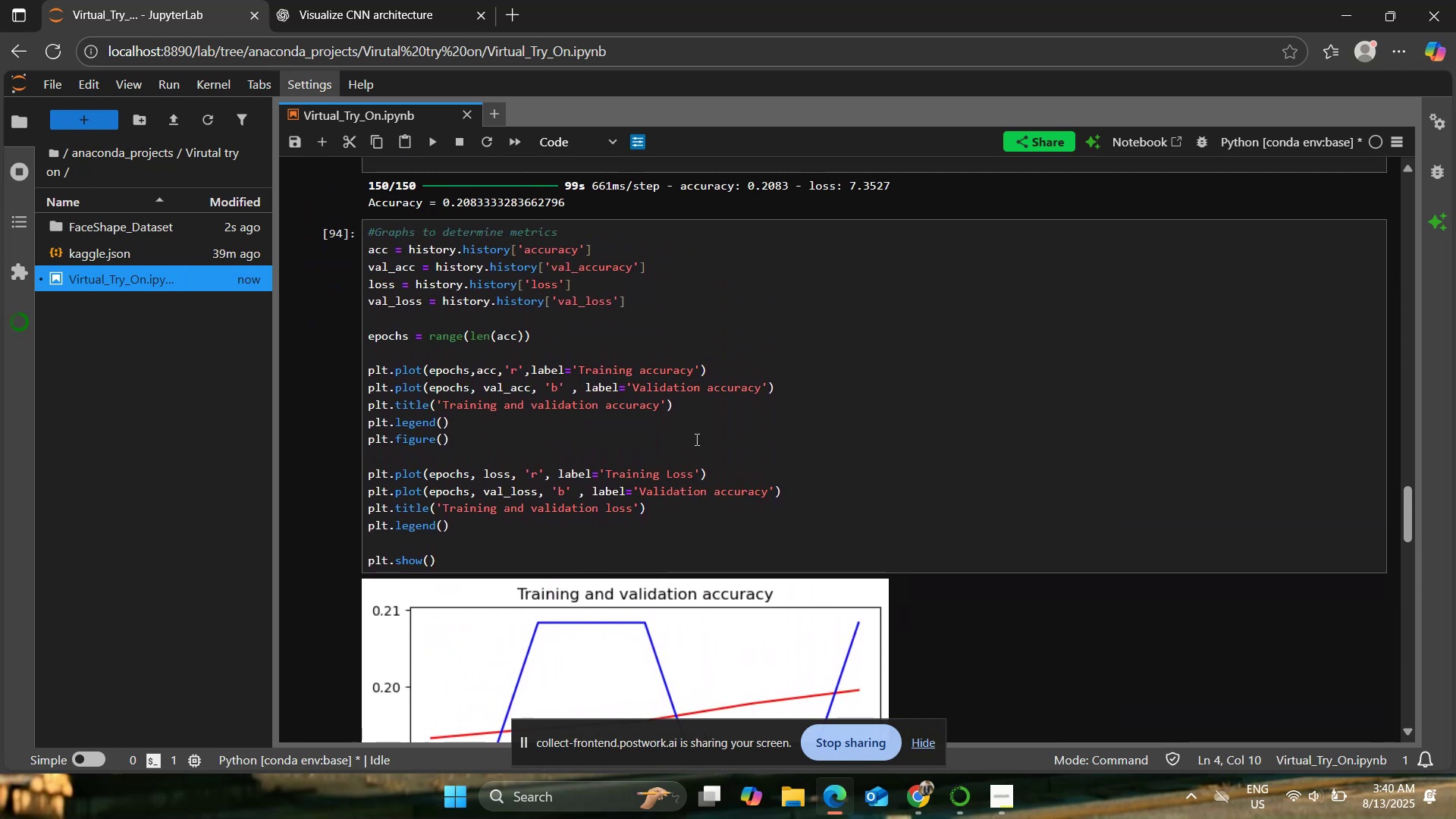 
left_click([698, 438])
 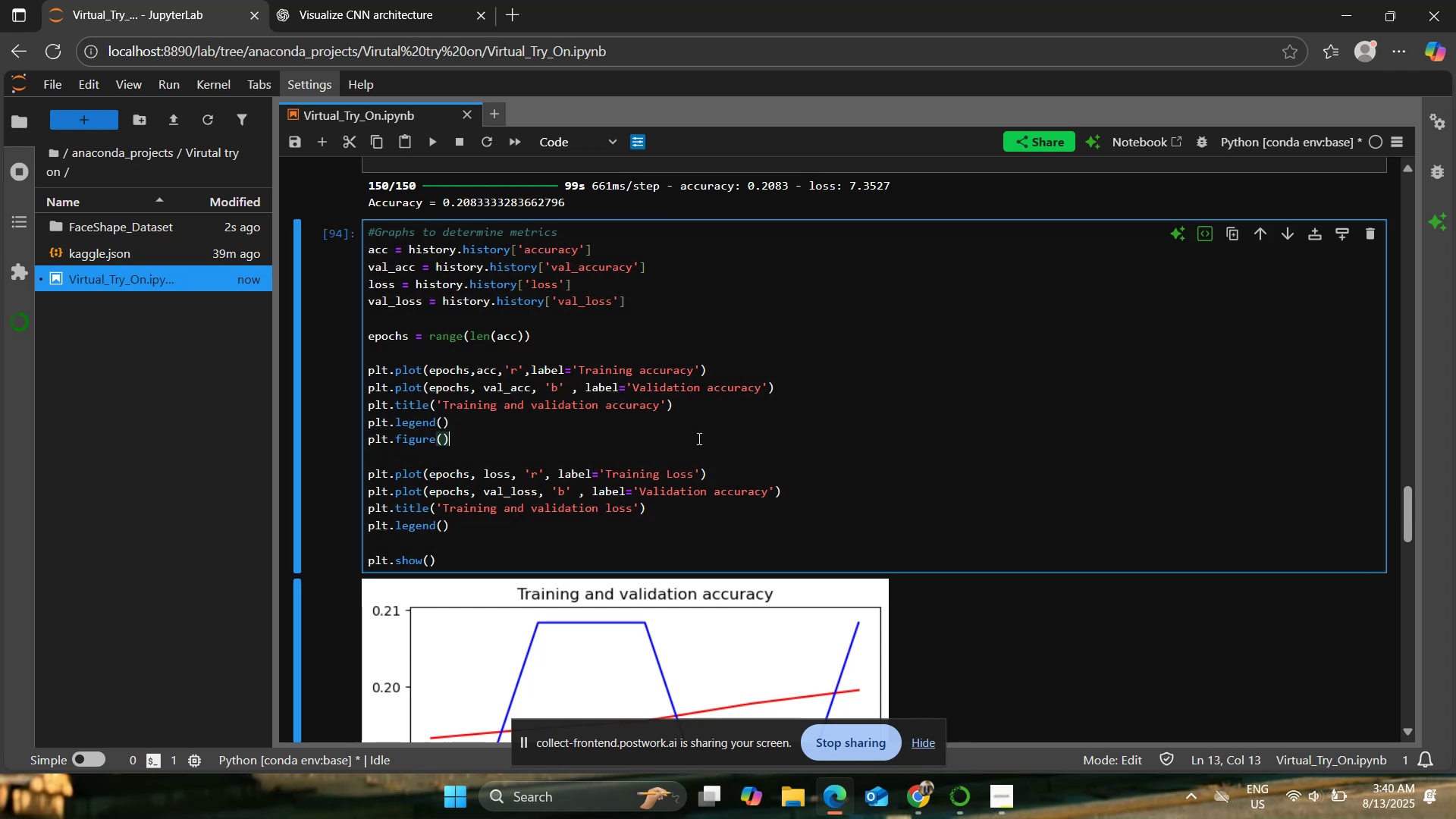 
scroll: coordinate [698, 438], scroll_direction: up, amount: 1.0
 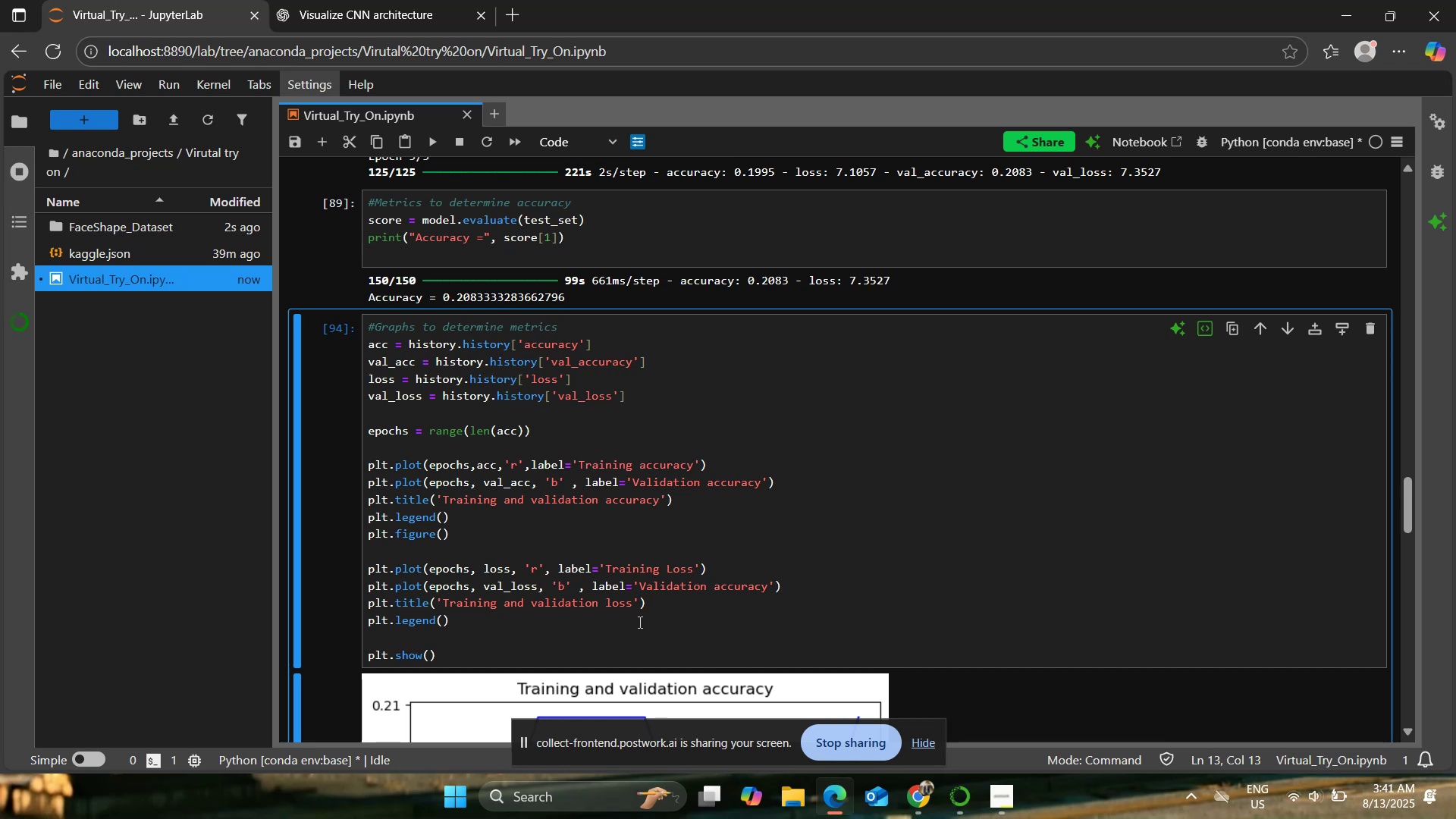 
wait(30.32)
 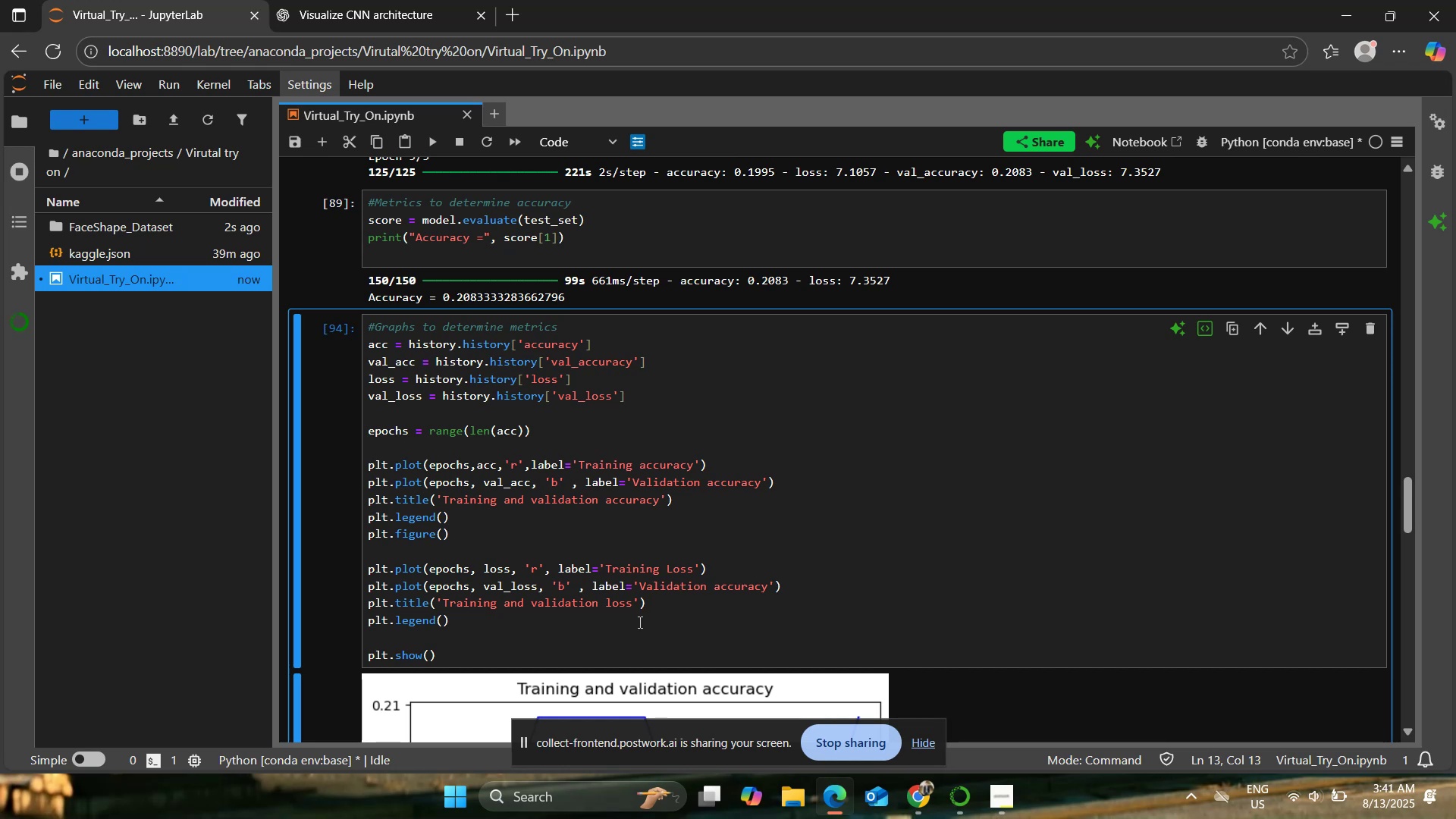 
right_click([638, 622])
 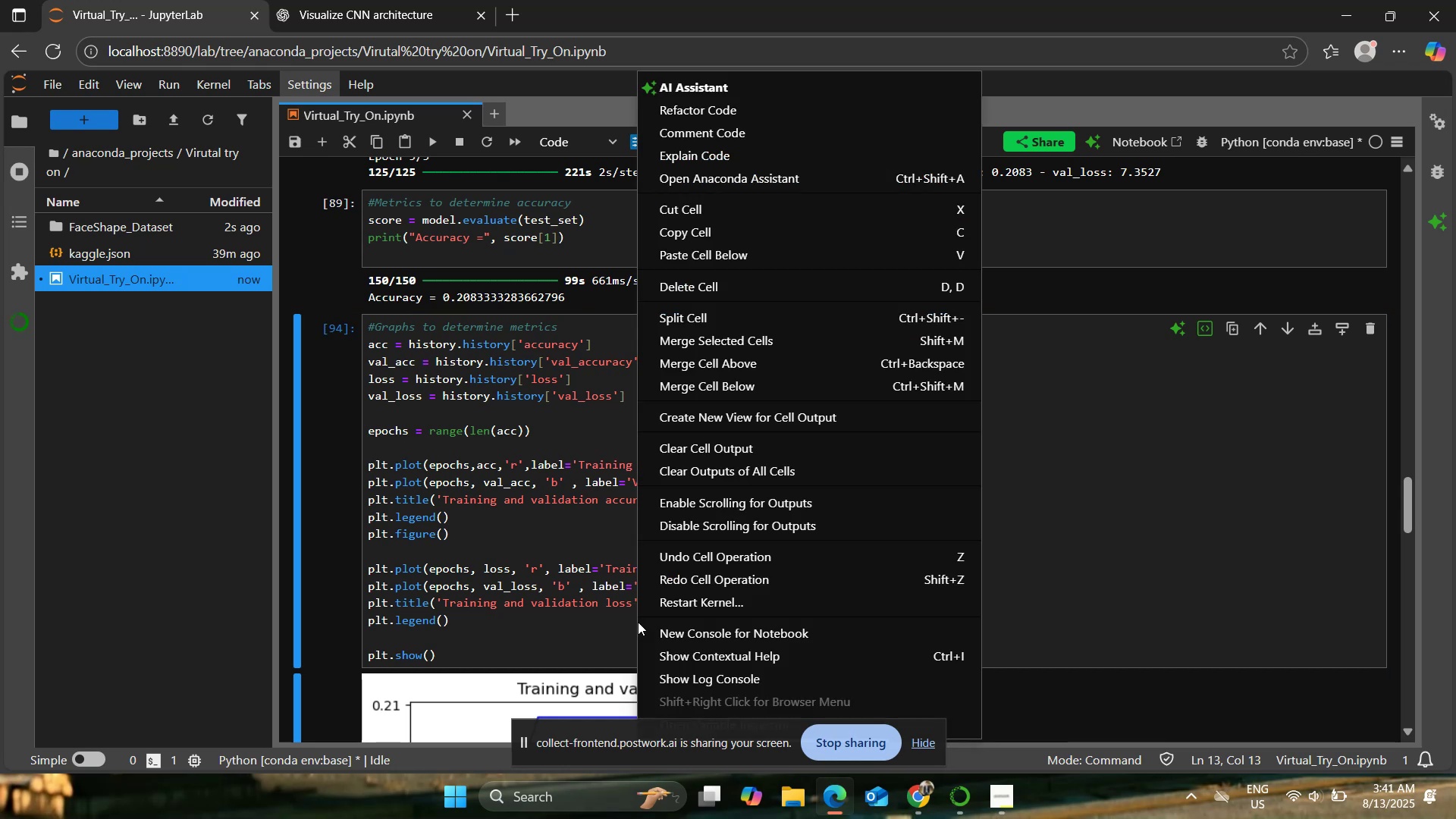 
scroll: coordinate [638, 622], scroll_direction: up, amount: 2.0
 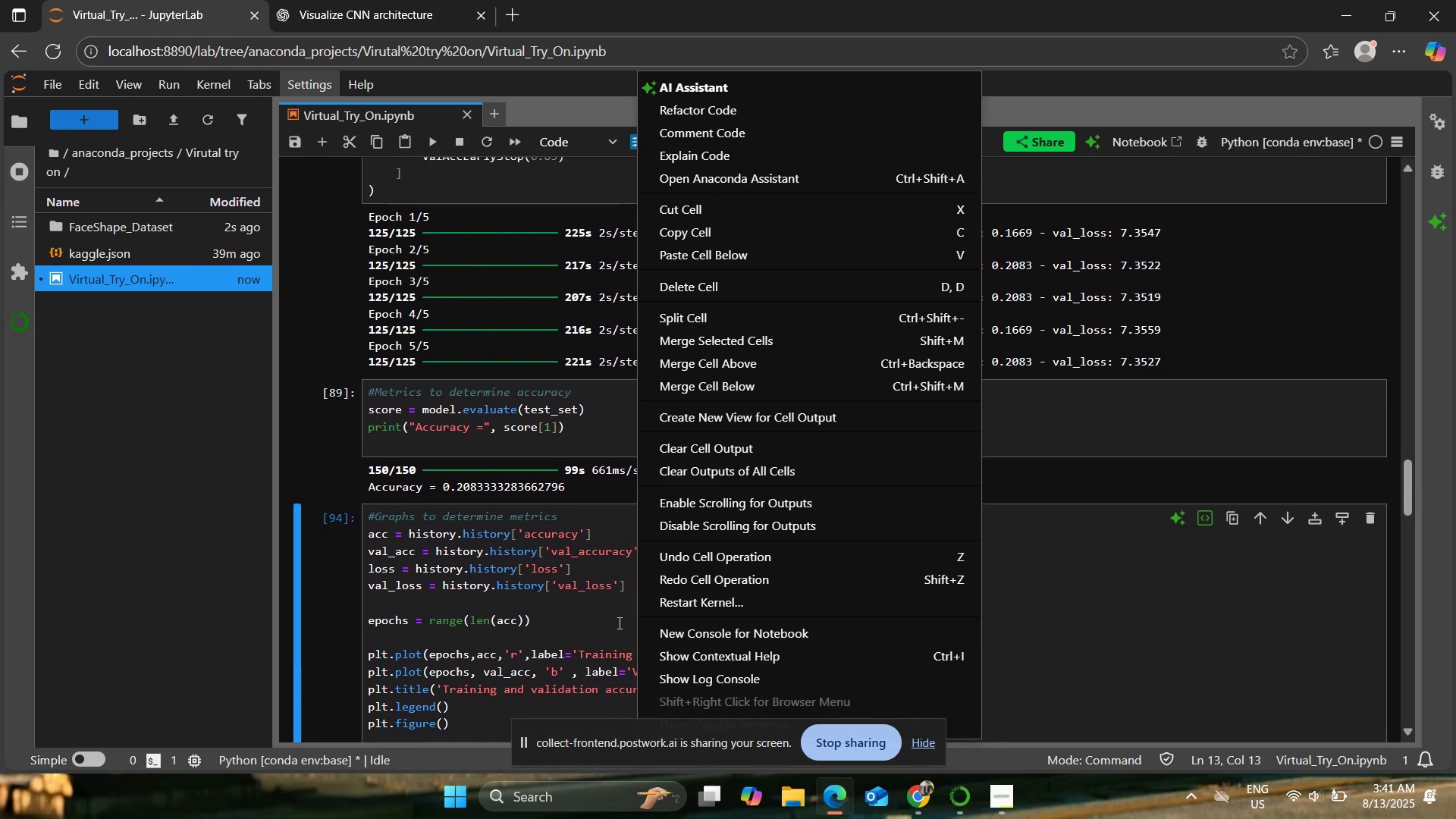 
left_click([555, 621])
 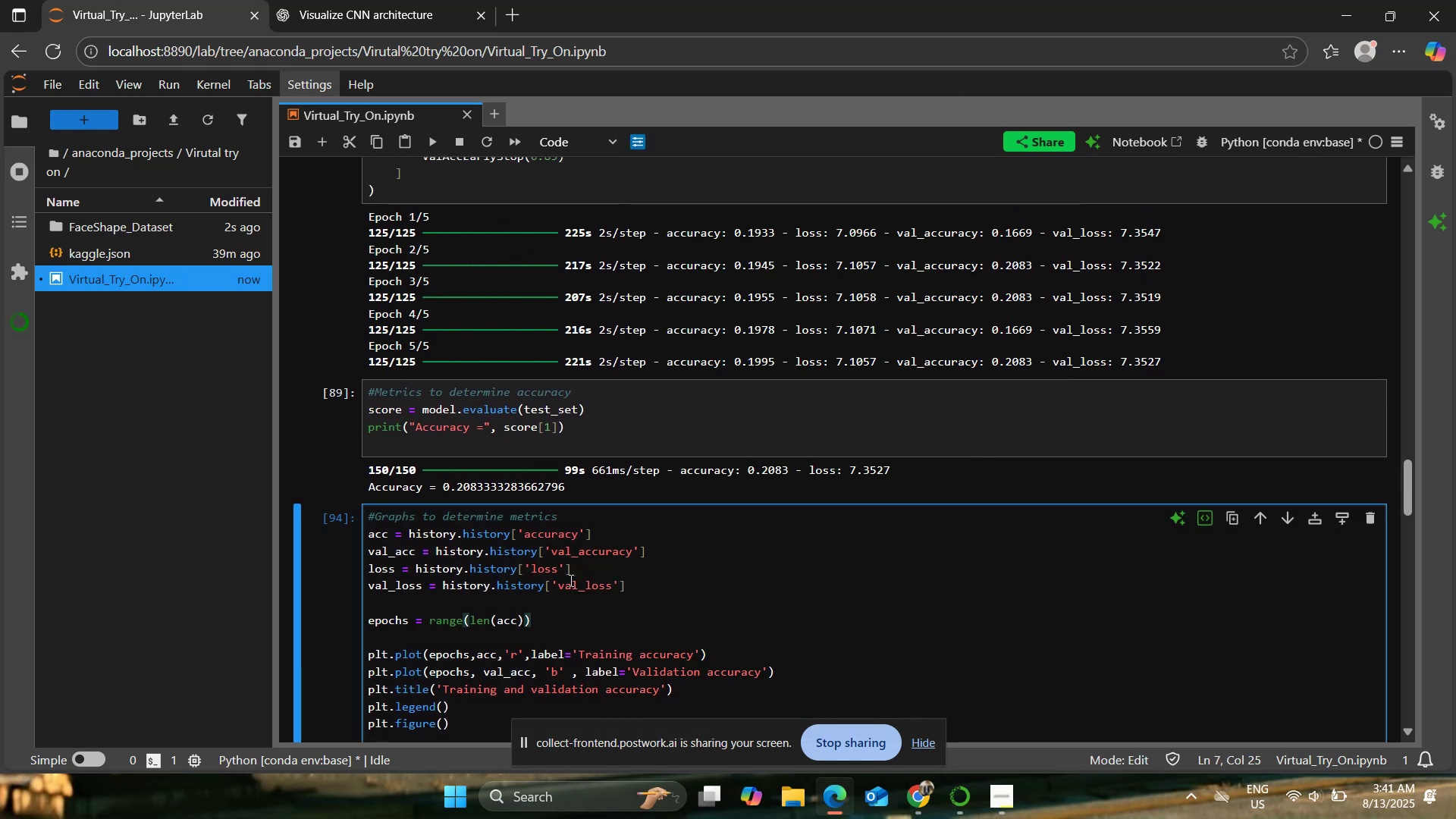 
scroll: coordinate [570, 580], scroll_direction: down, amount: 1.0
 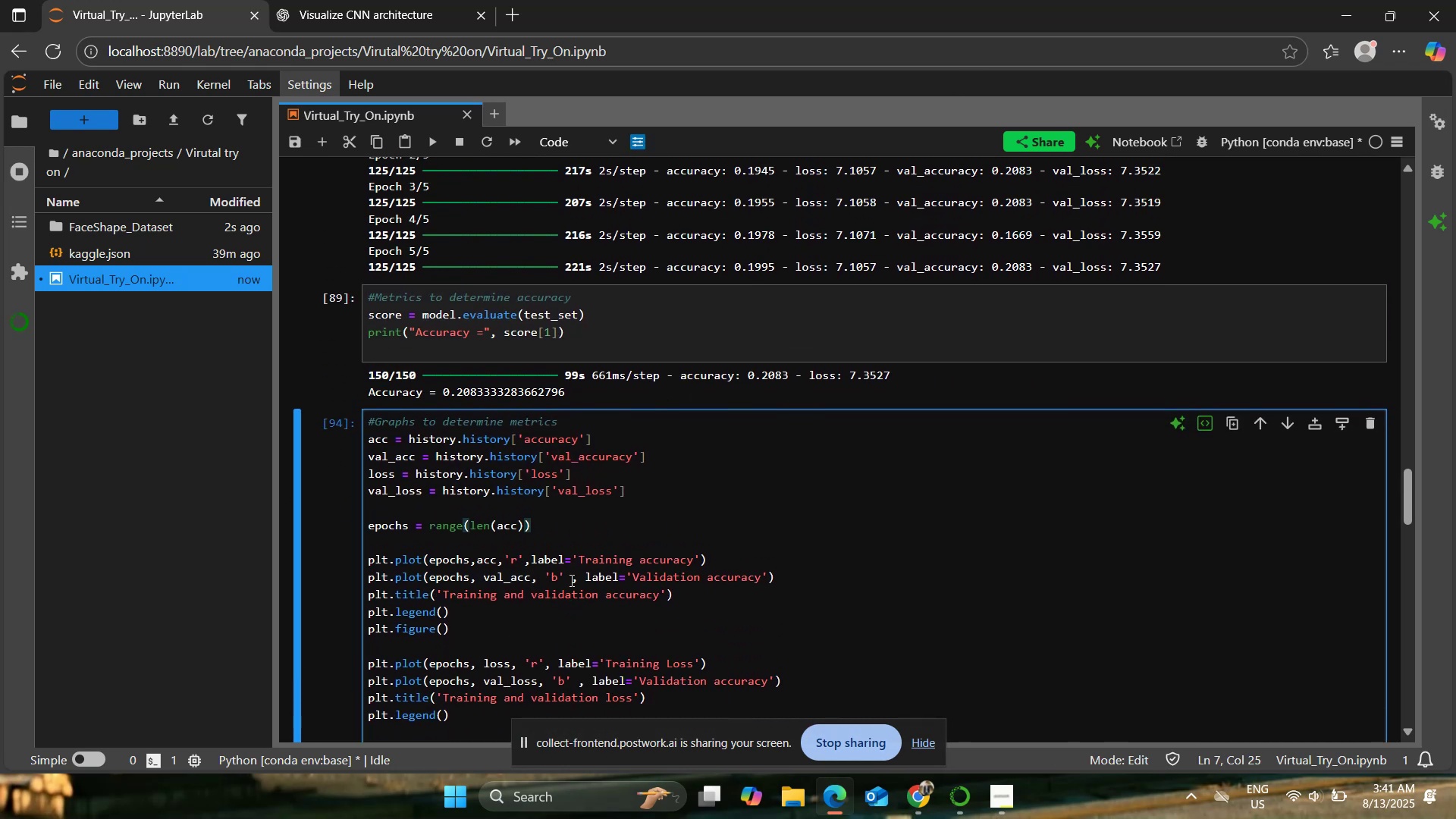 
scroll: coordinate [570, 580], scroll_direction: up, amount: 1.0
 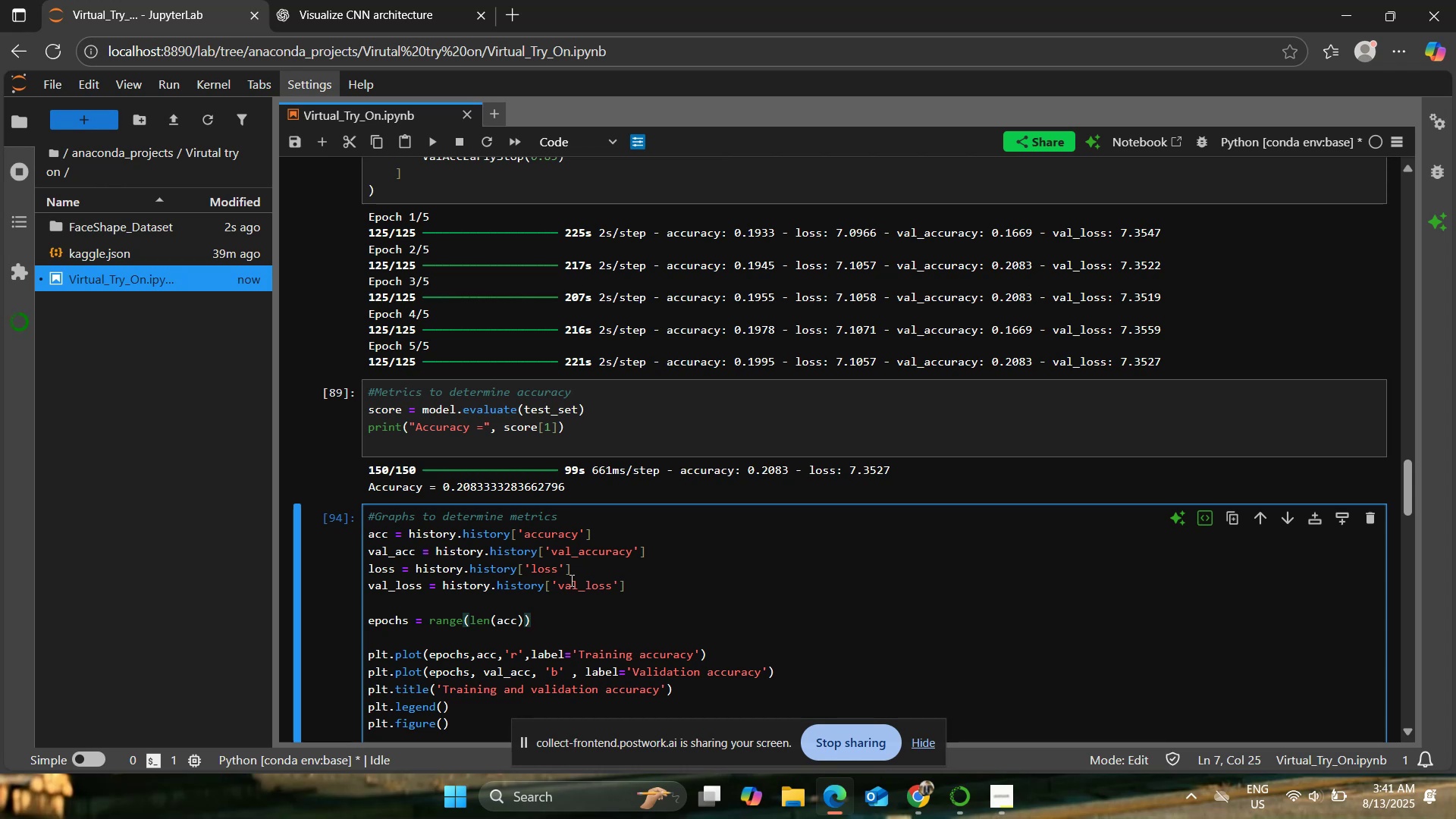 
wait(26.26)
 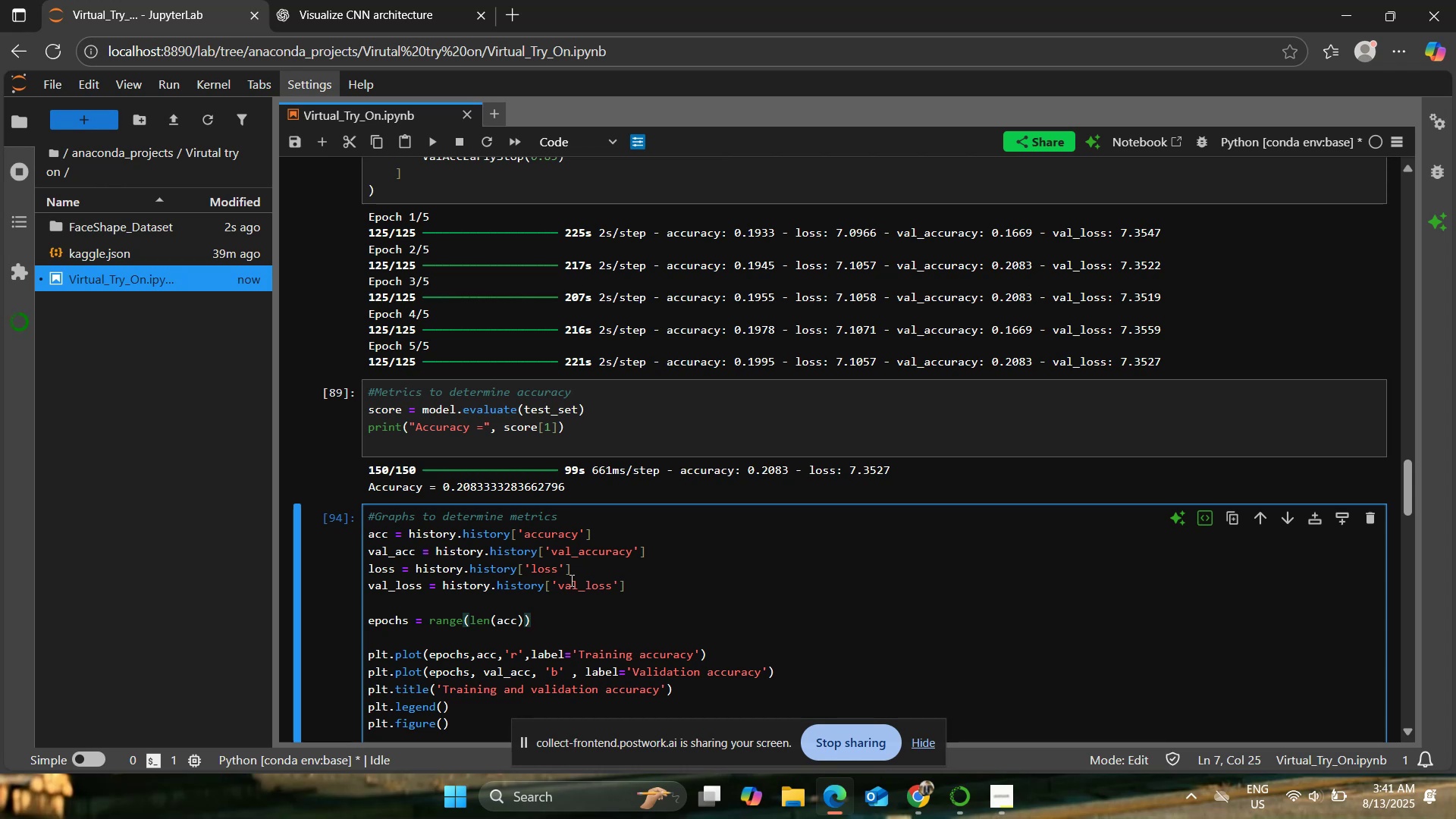 
left_click([469, 0])
 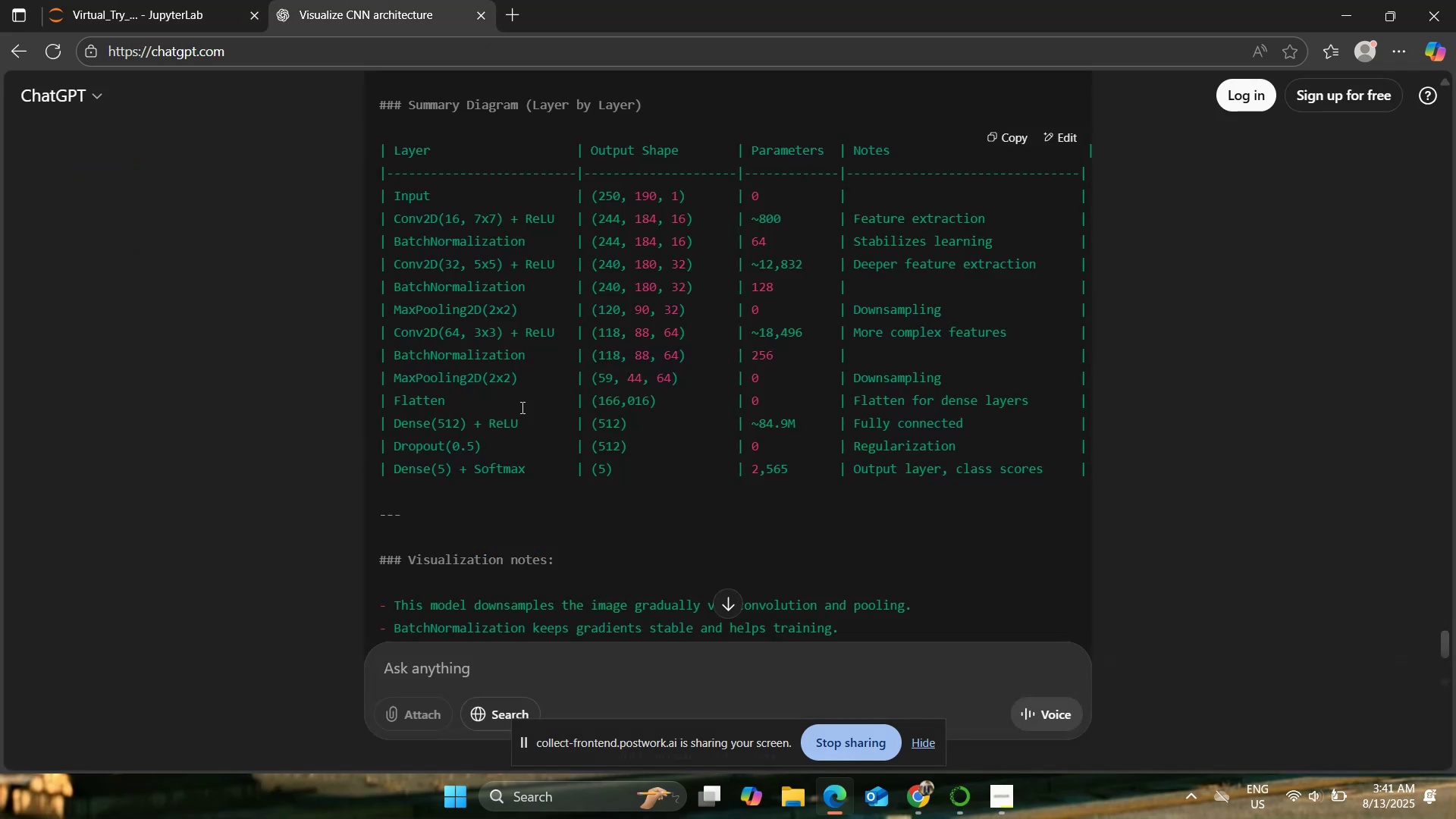 
scroll: coordinate [521, 407], scroll_direction: up, amount: 1.0
 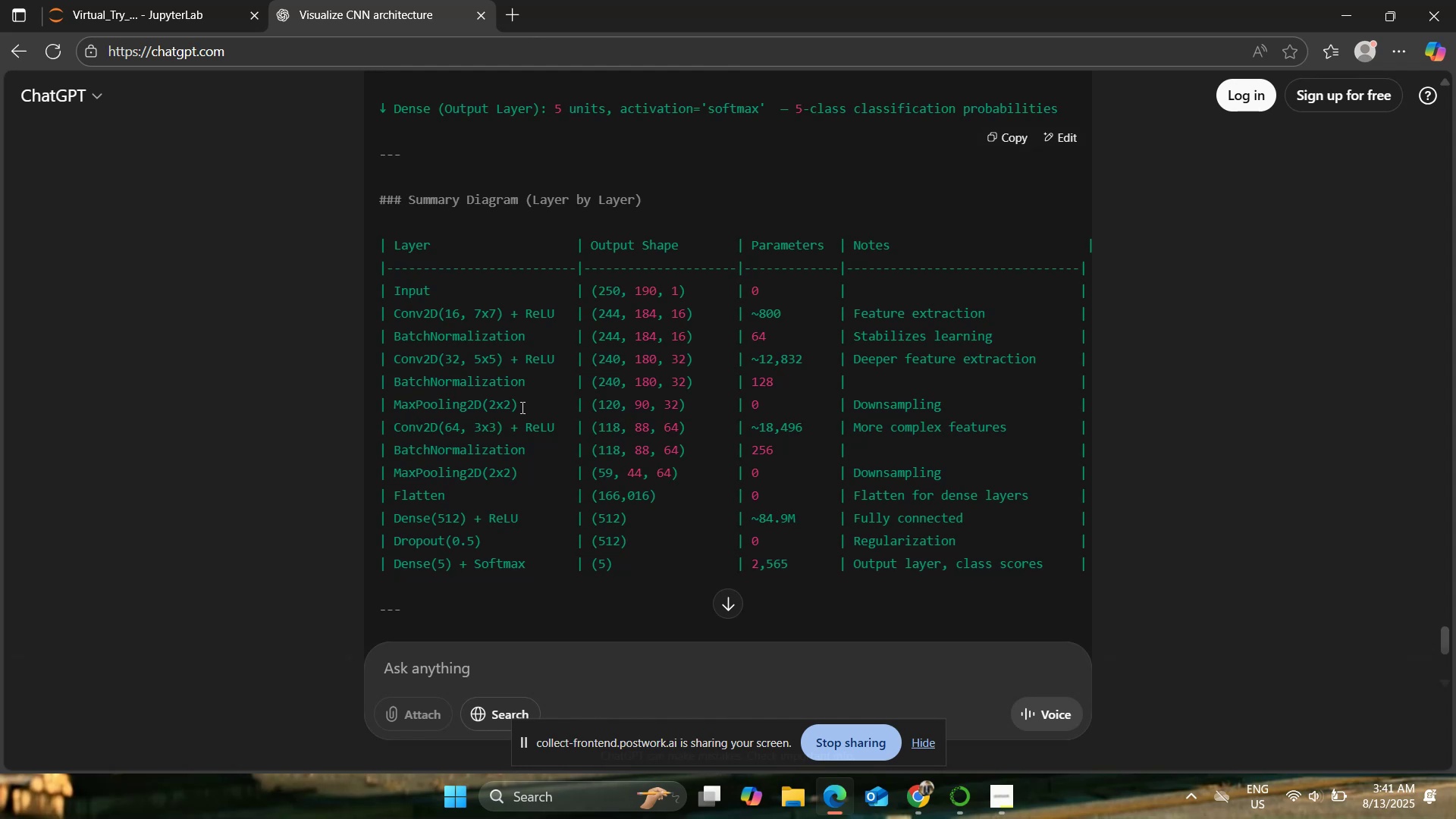 
wait(16.9)
 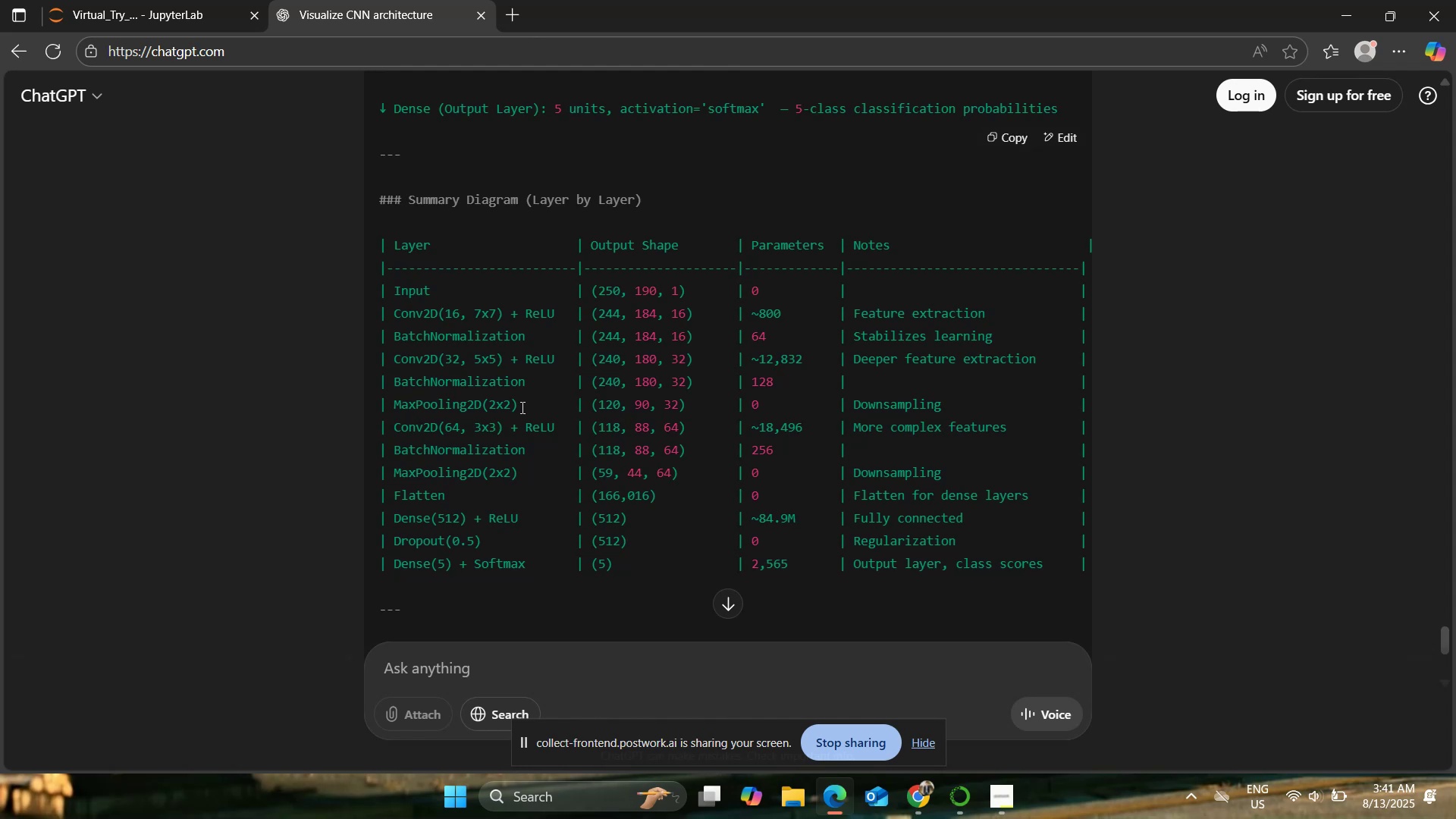 
left_click([102, 0])
 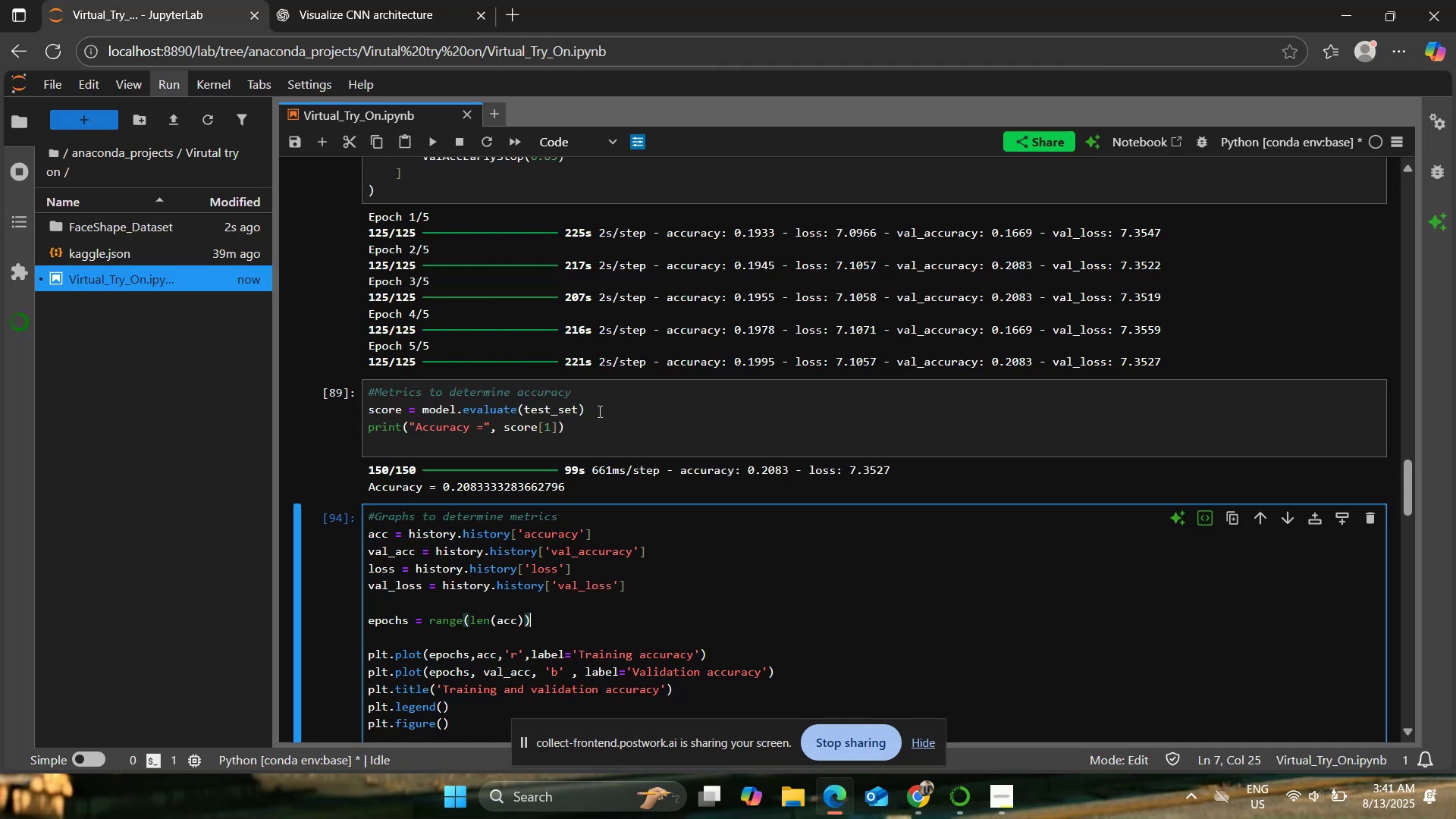 
scroll: coordinate [598, 411], scroll_direction: down, amount: 13.0
 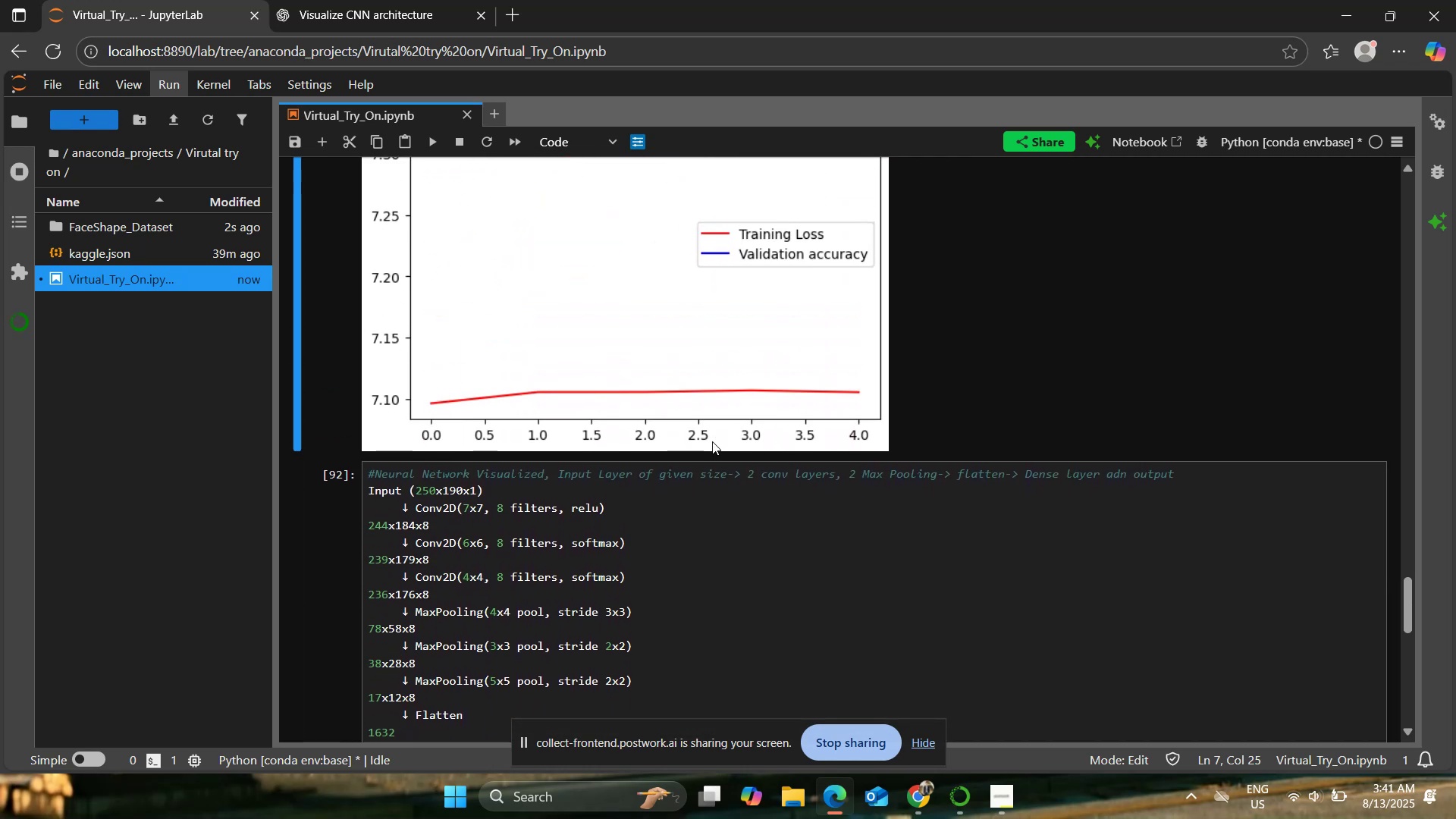 
left_click([803, 498])
 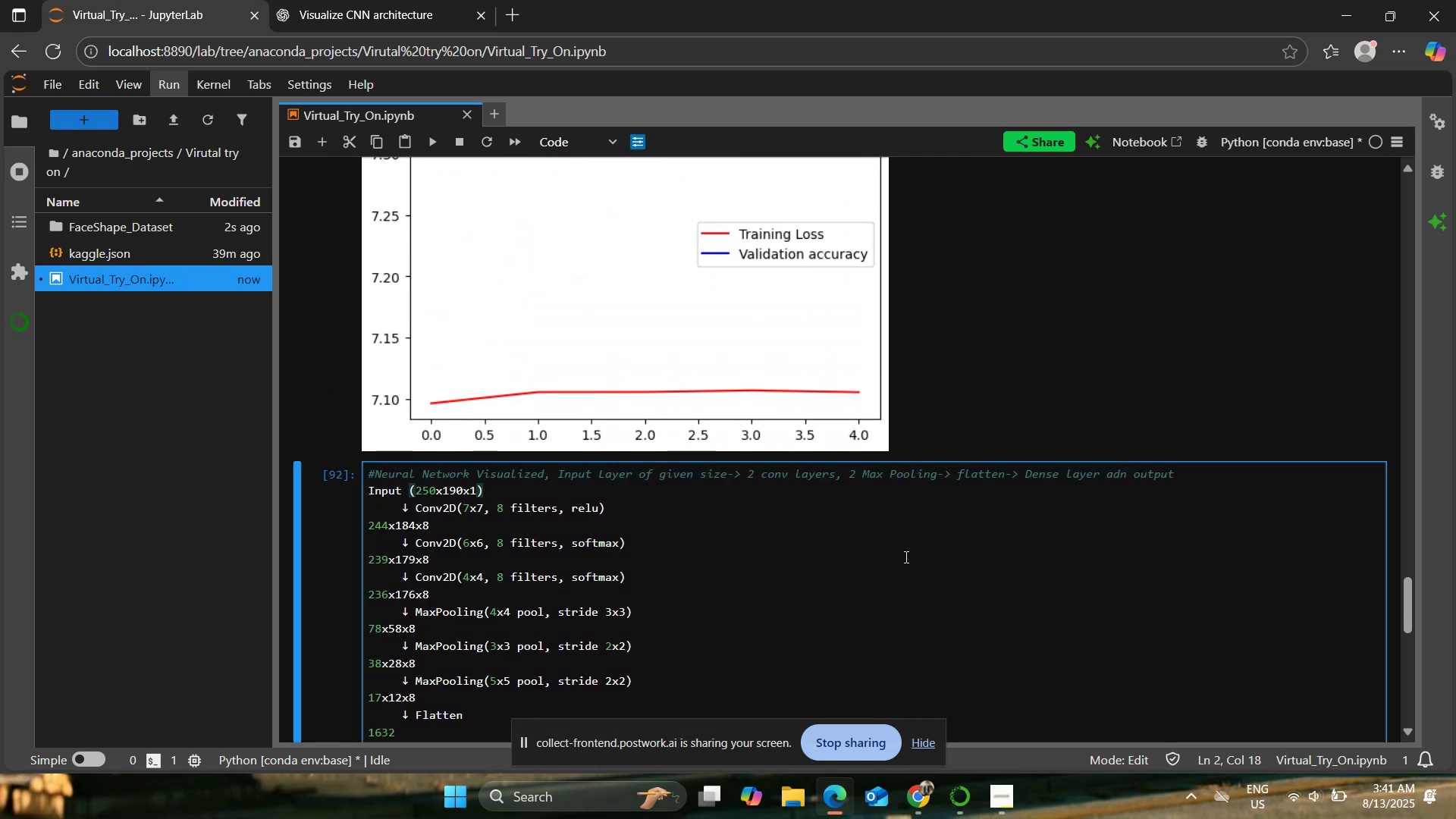 
scroll: coordinate [905, 556], scroll_direction: none, amount: 0.0
 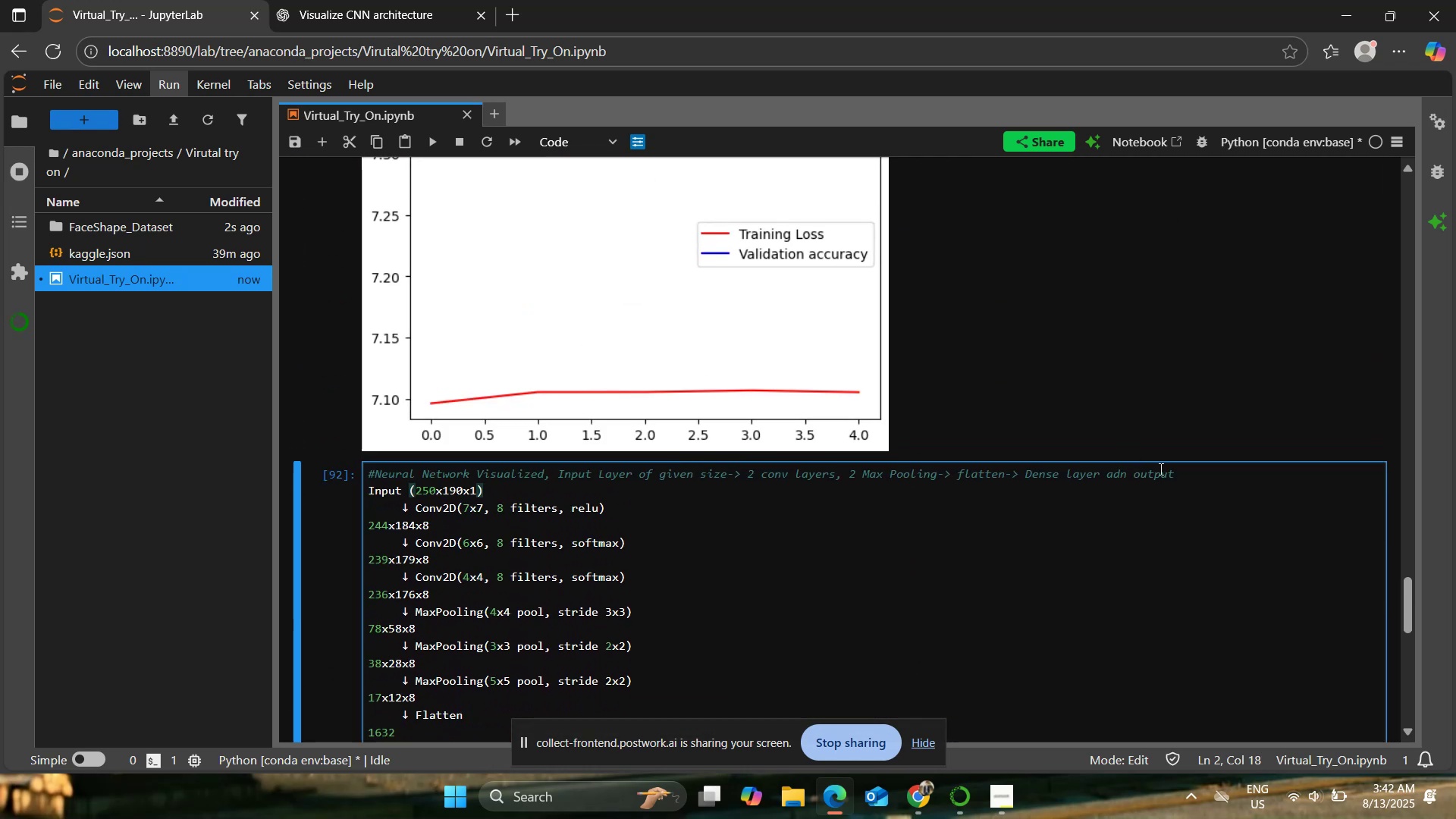 
scroll: coordinate [1151, 461], scroll_direction: up, amount: 10.0
 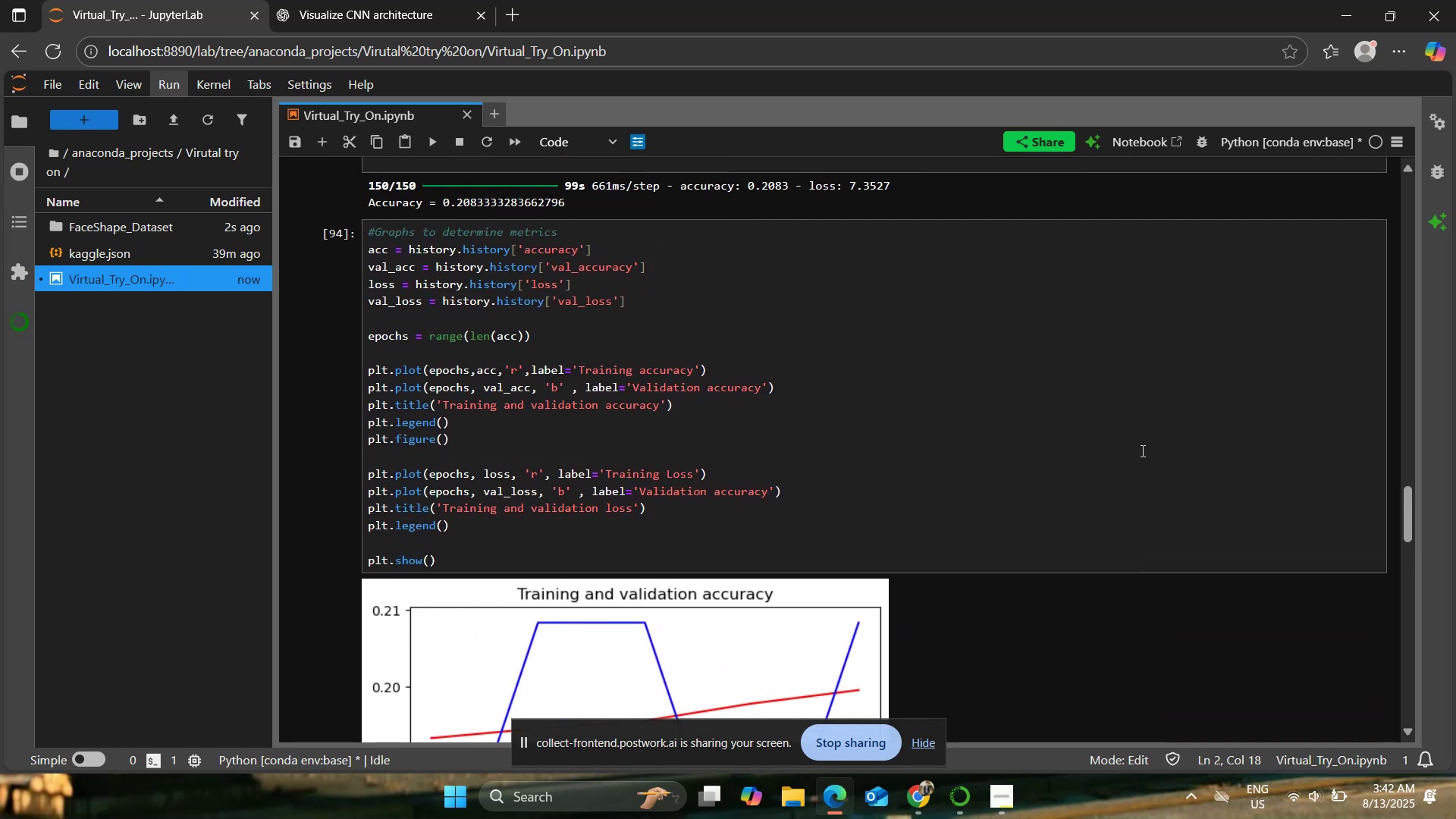 
left_click([1141, 450])
 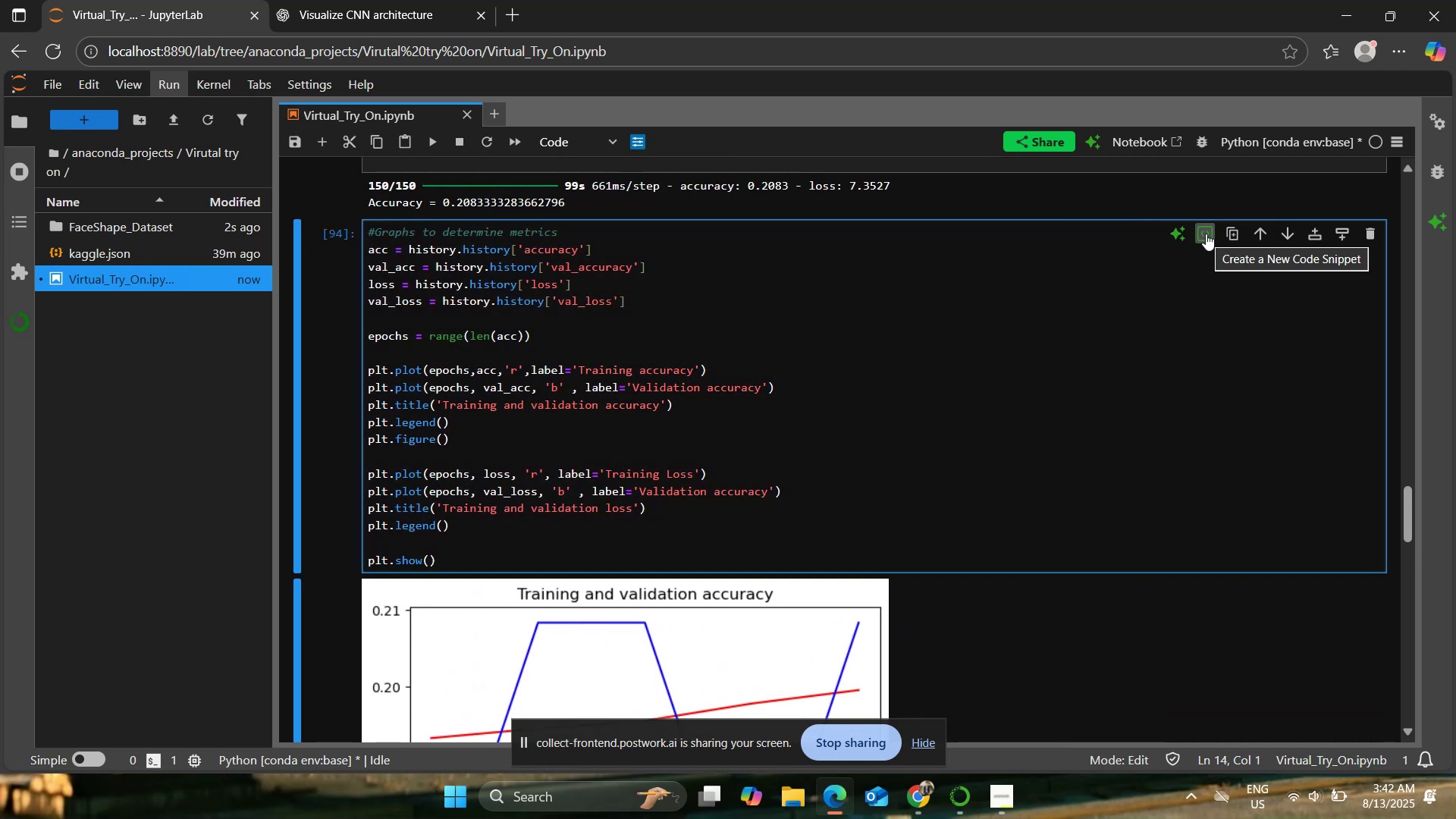 
left_click([1206, 234])
 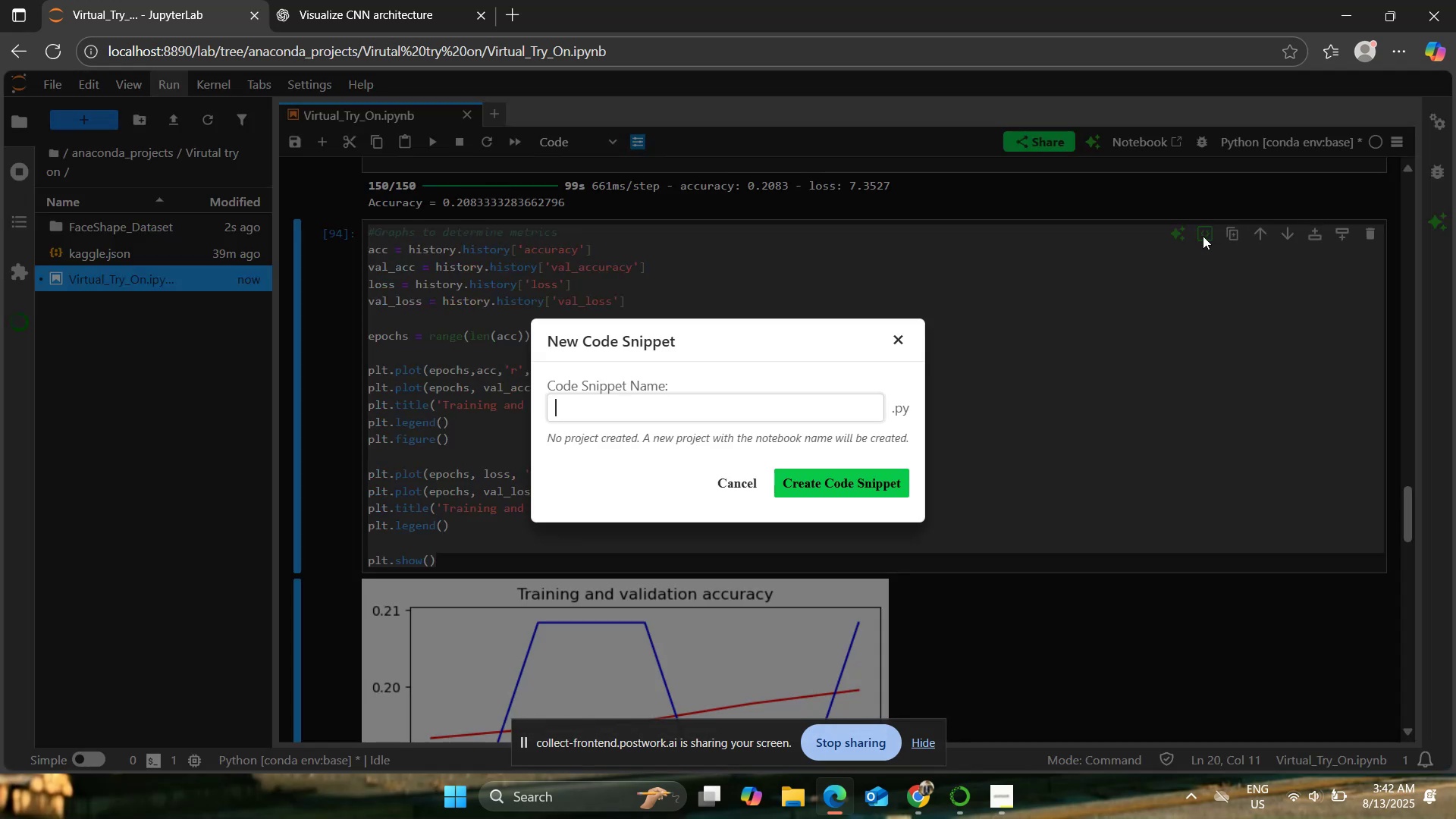 
scroll: coordinate [1076, 366], scroll_direction: down, amount: 5.0
 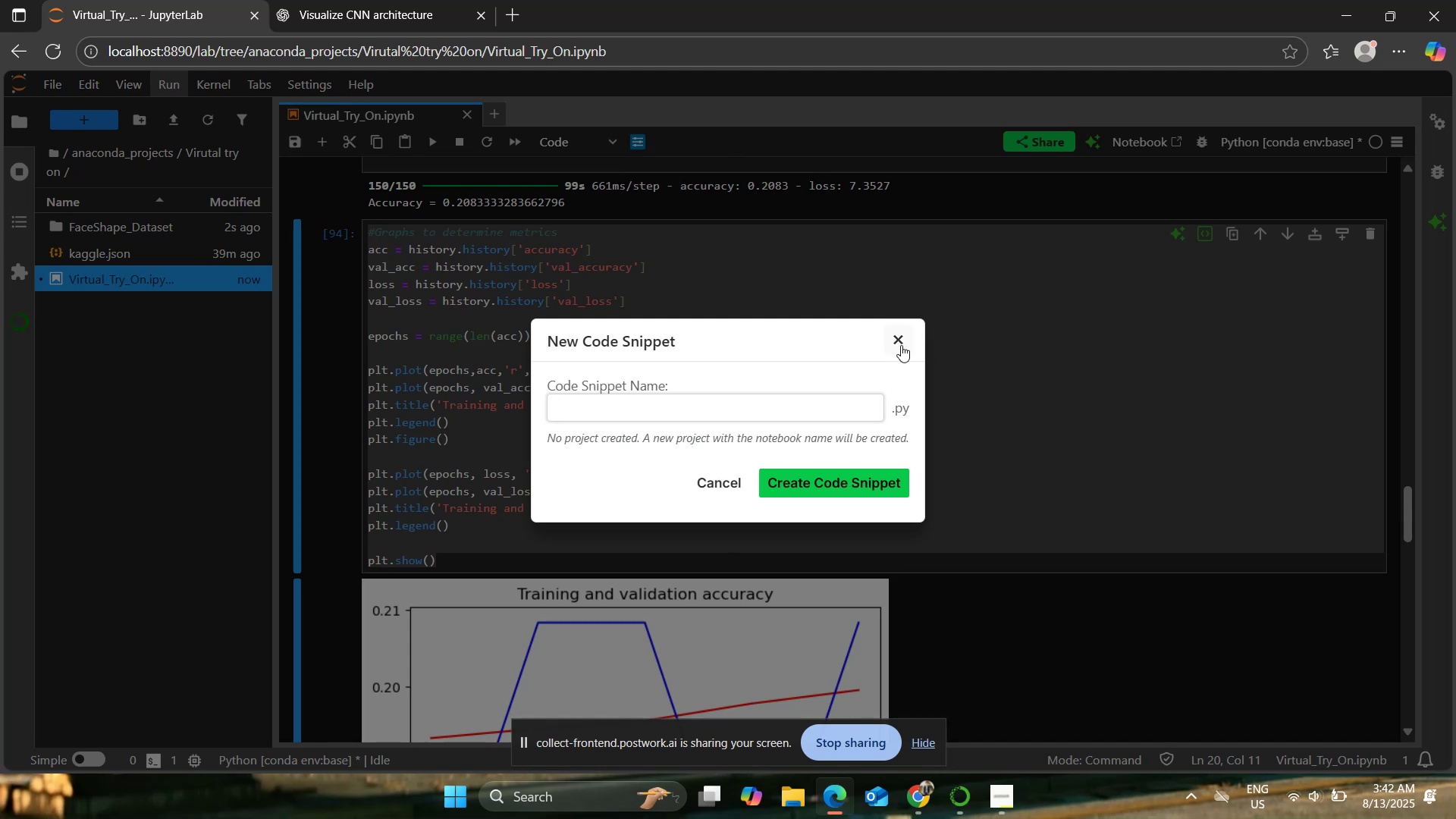 
left_click([902, 340])
 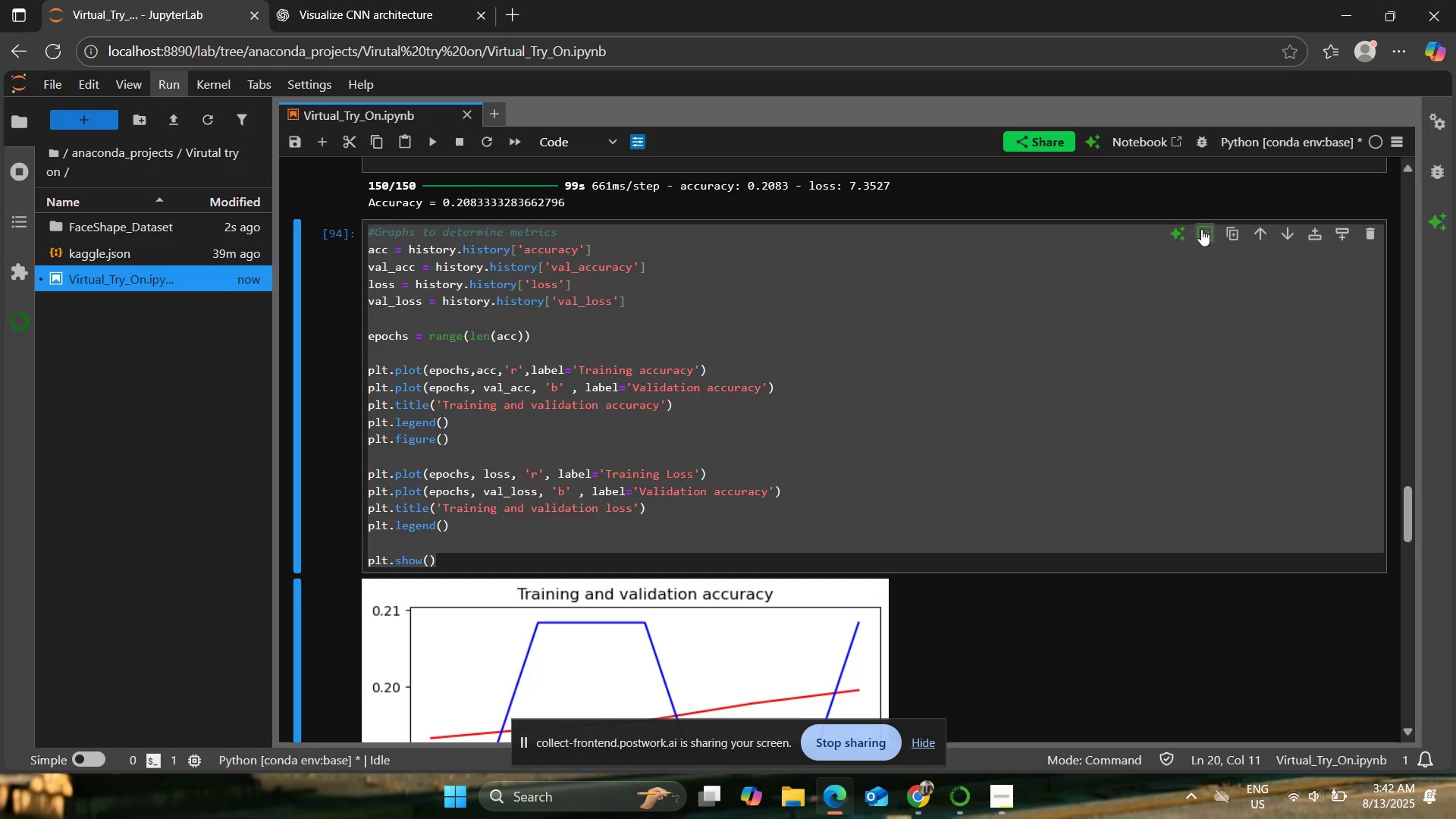 
mouse_move([1229, 233])
 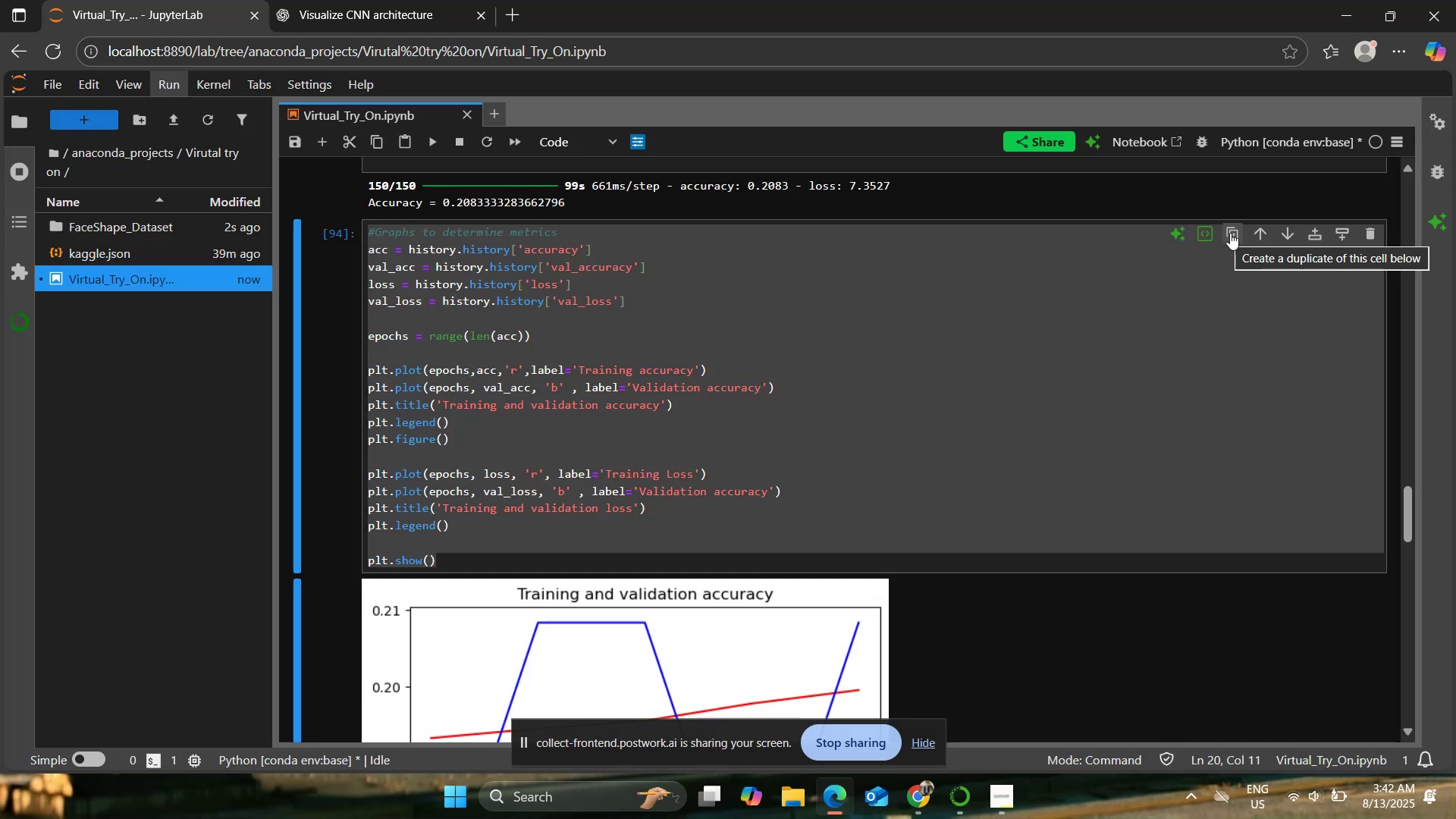 
left_click([1230, 233])
 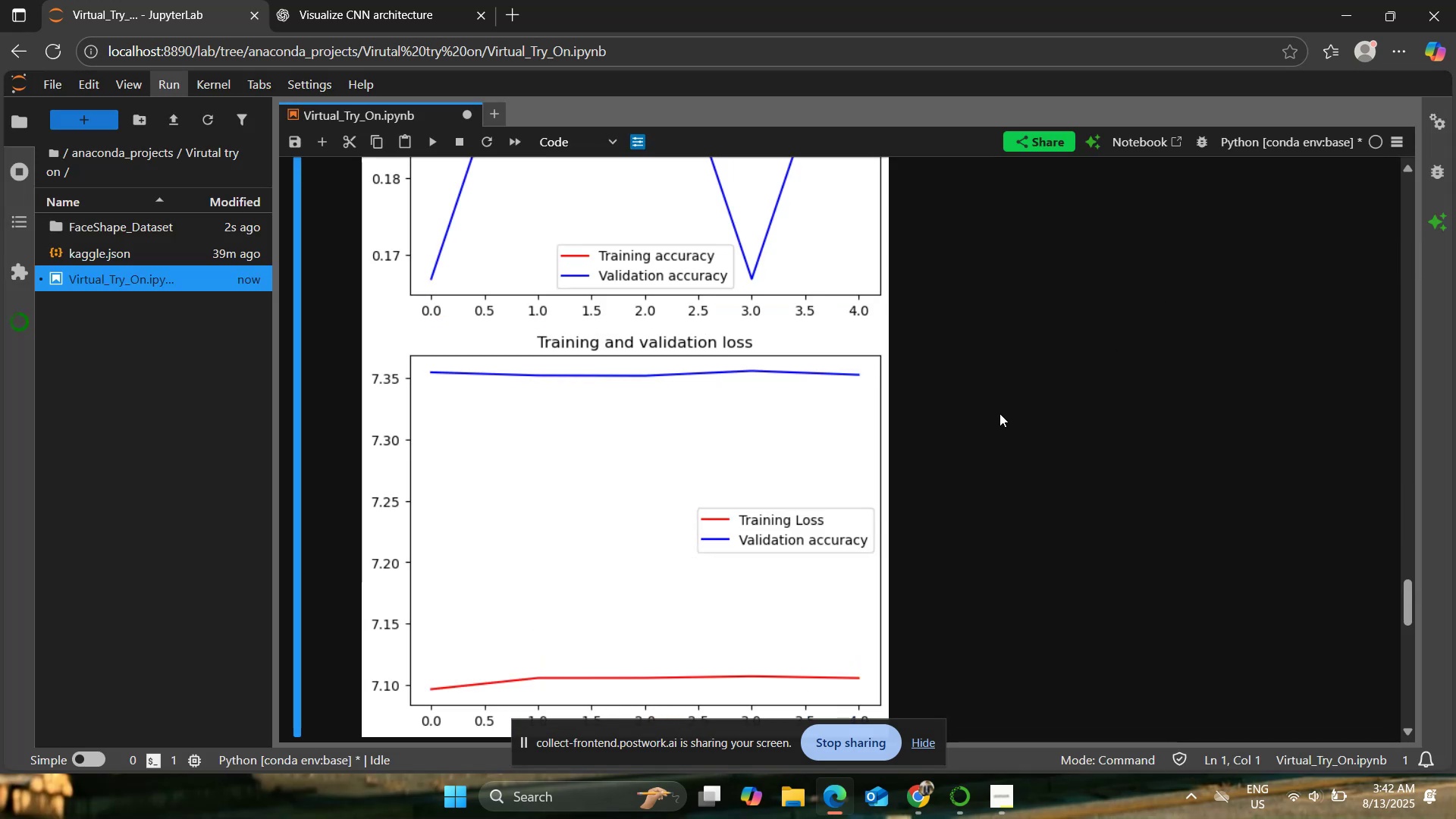 
scroll: coordinate [1012, 410], scroll_direction: down, amount: 5.0
 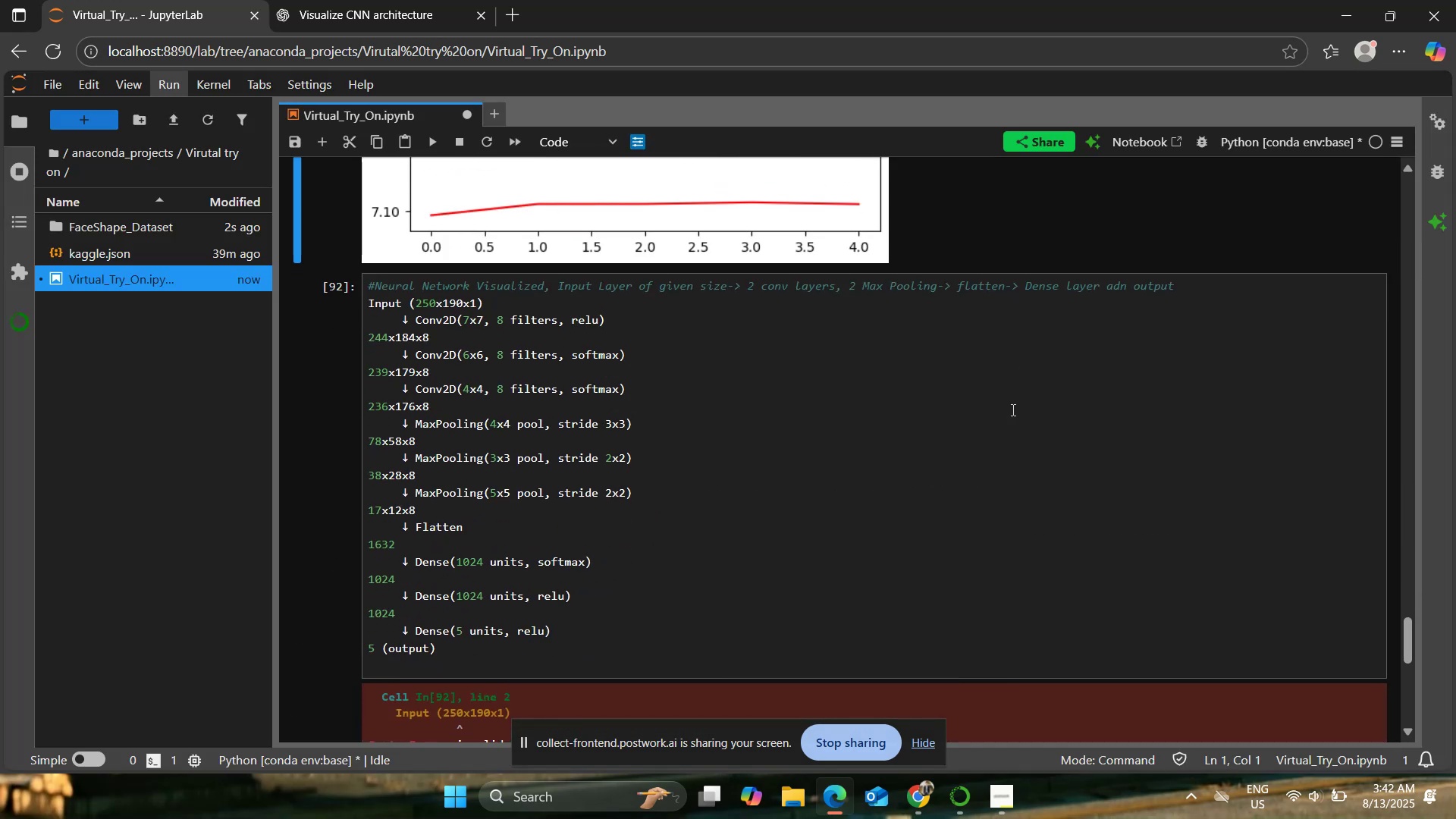 
scroll: coordinate [873, 475], scroll_direction: up, amount: 12.0
 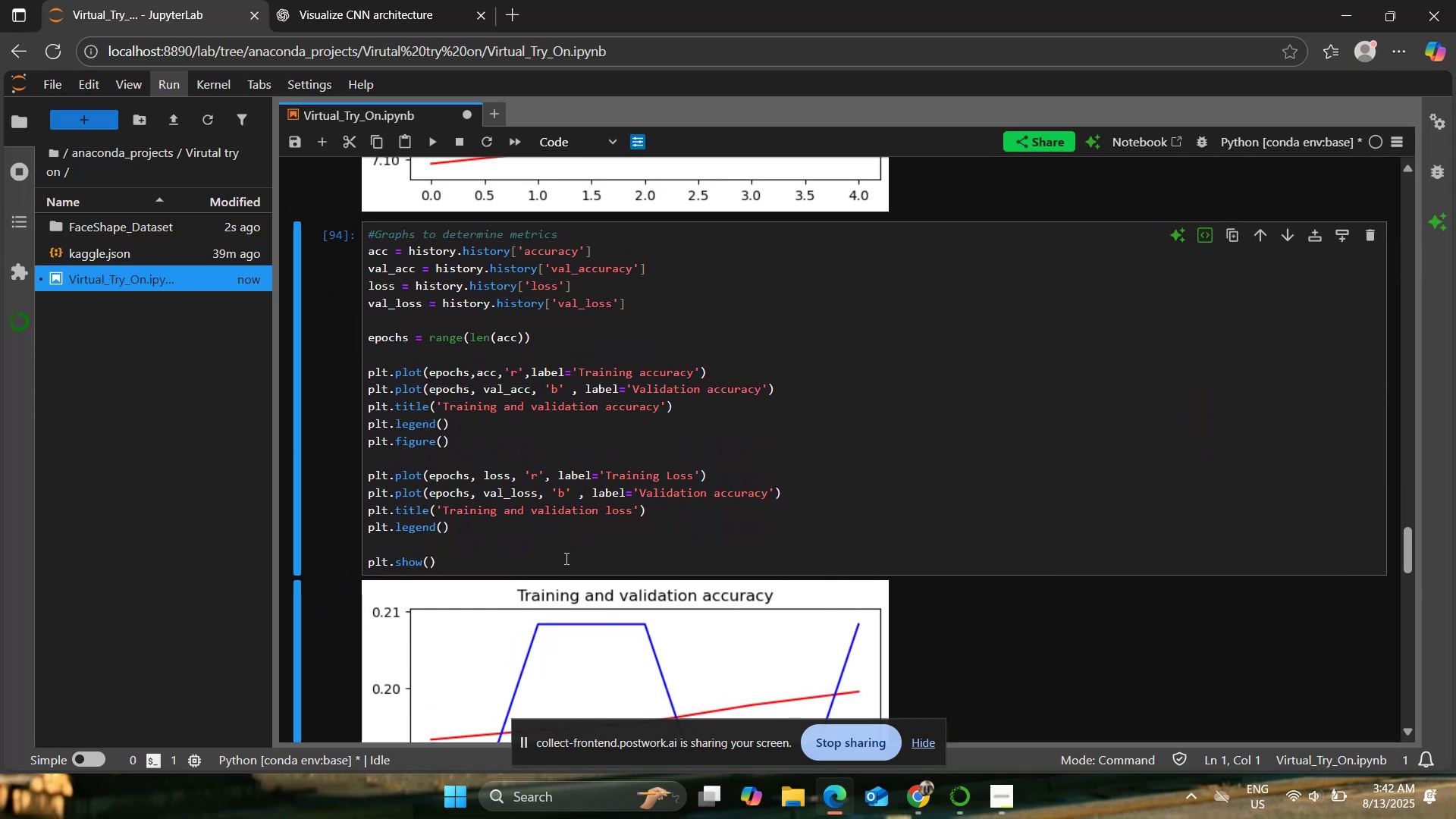 
left_click_drag(start_coordinate=[563, 558], to_coordinate=[499, 544])
 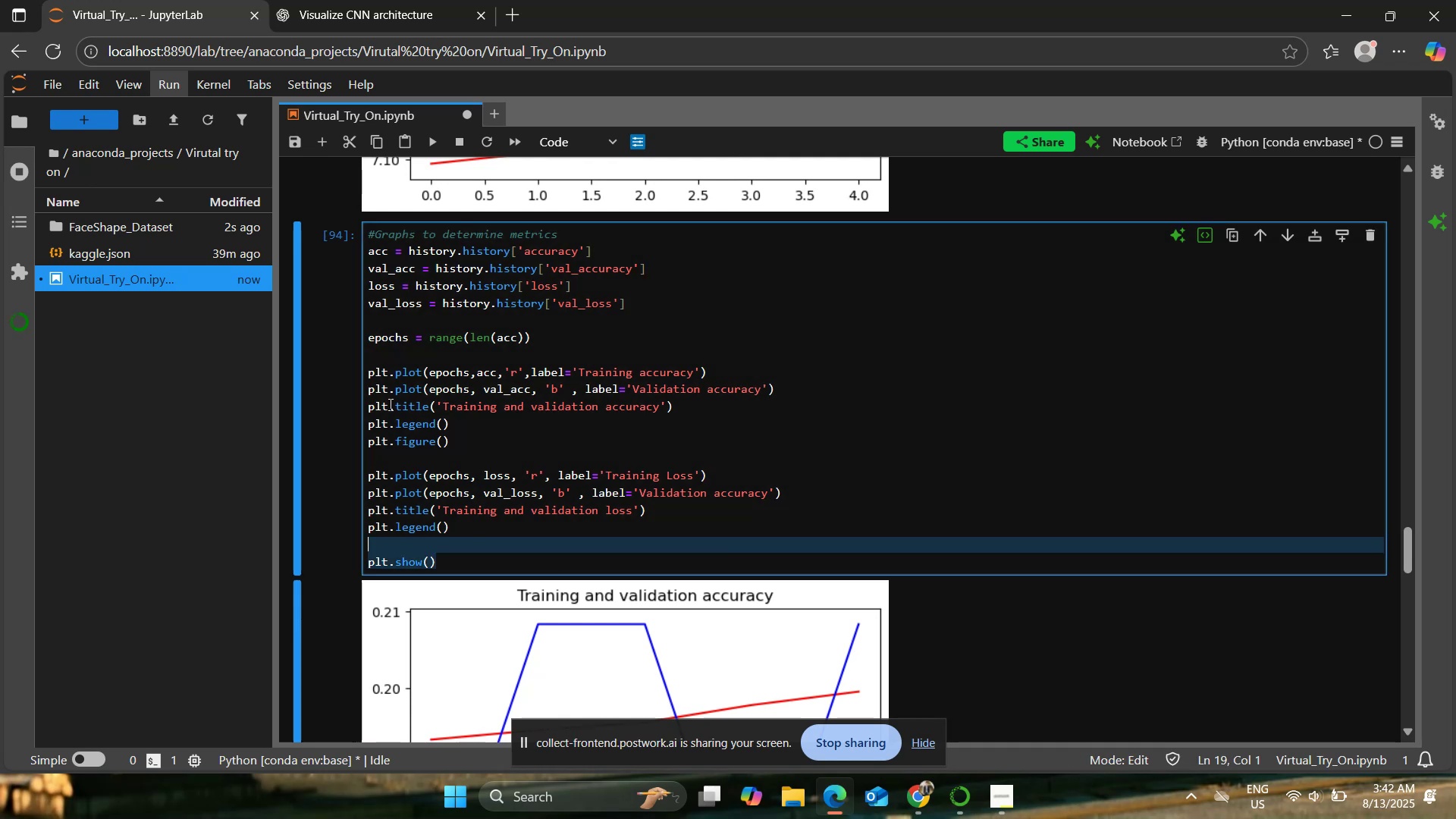 
left_click_drag(start_coordinate=[384, 387], to_coordinate=[370, 310])
 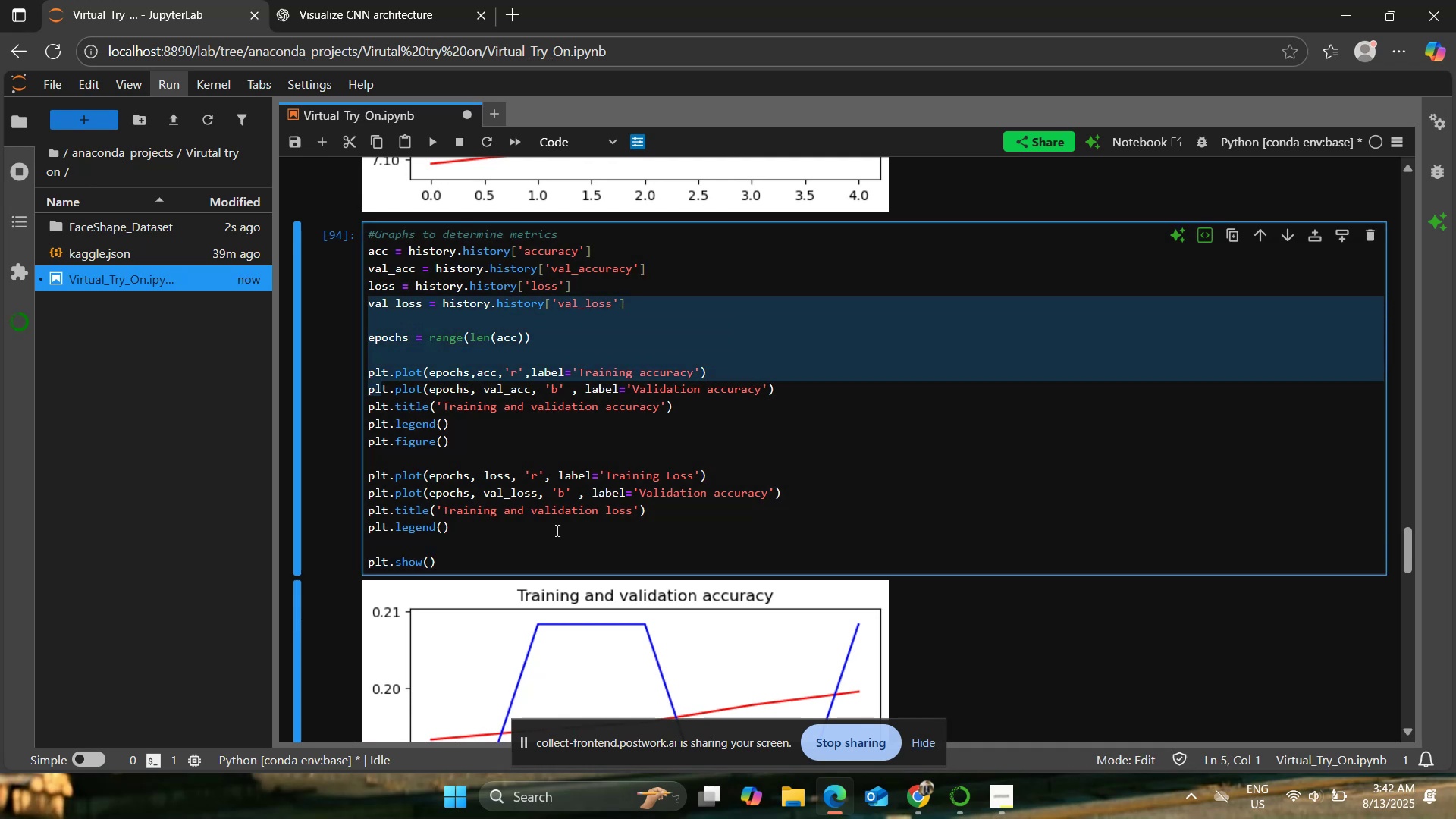 
left_click([542, 533])
 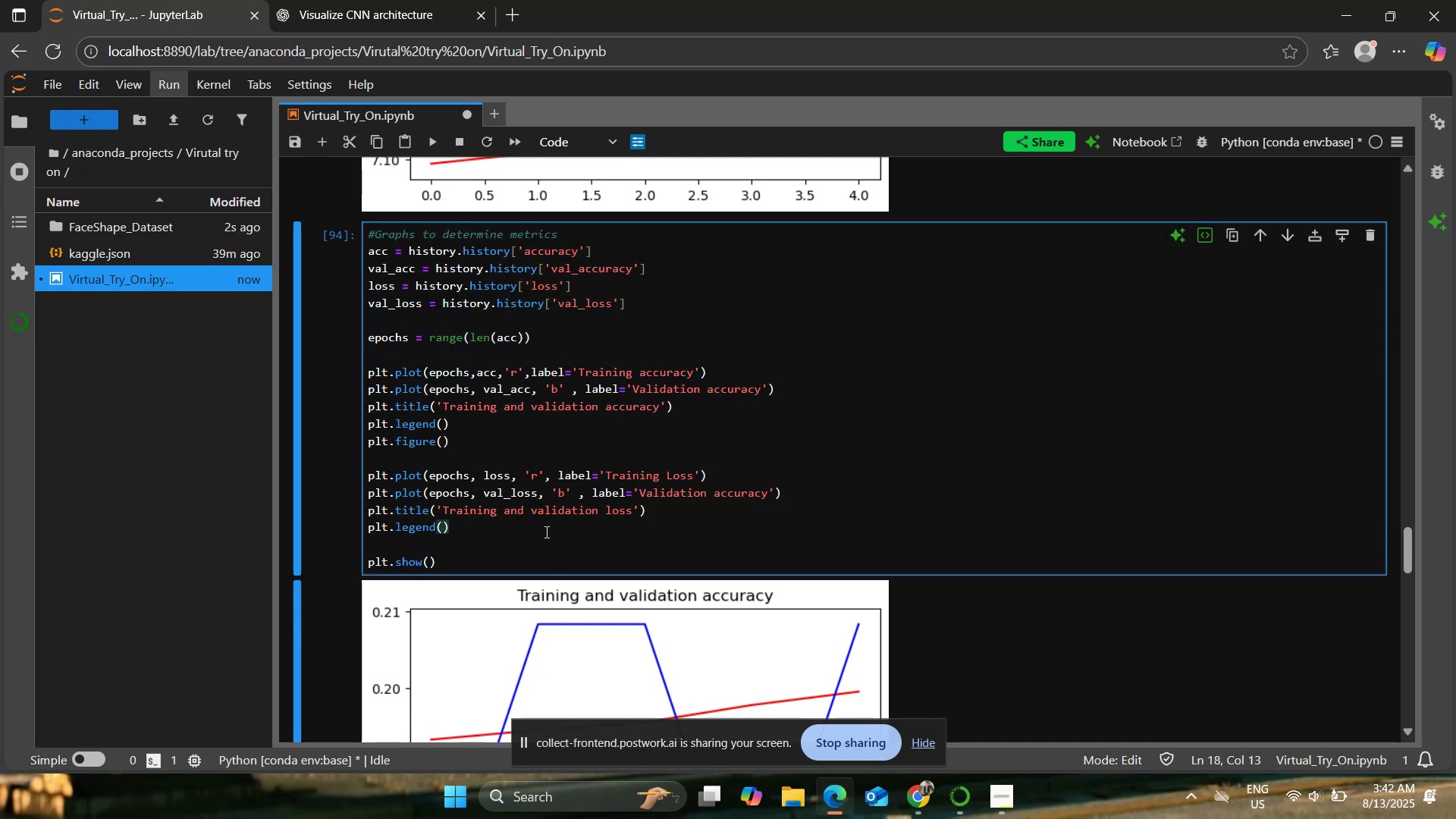 
key(Control+A)
 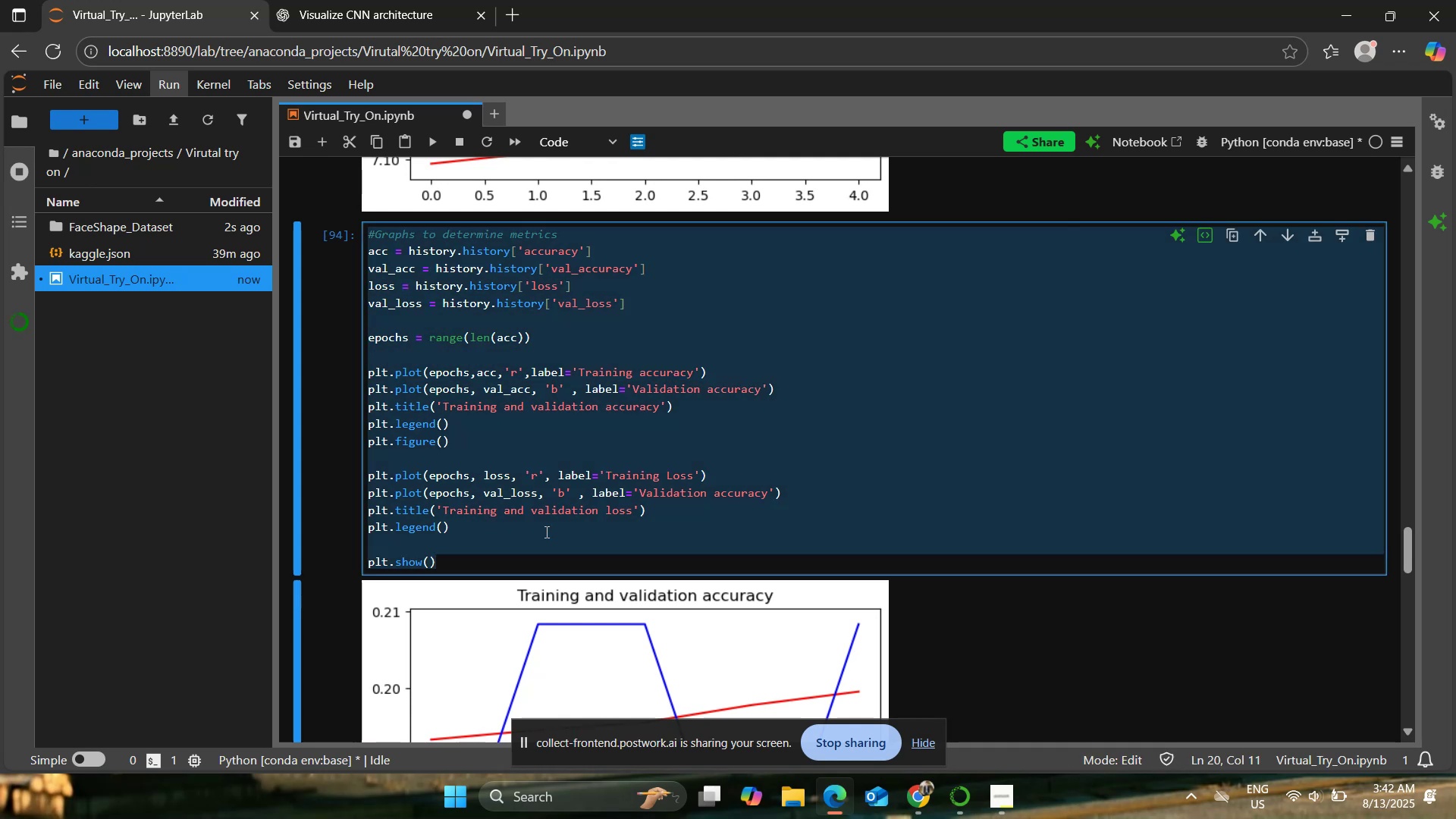 
key(I)
 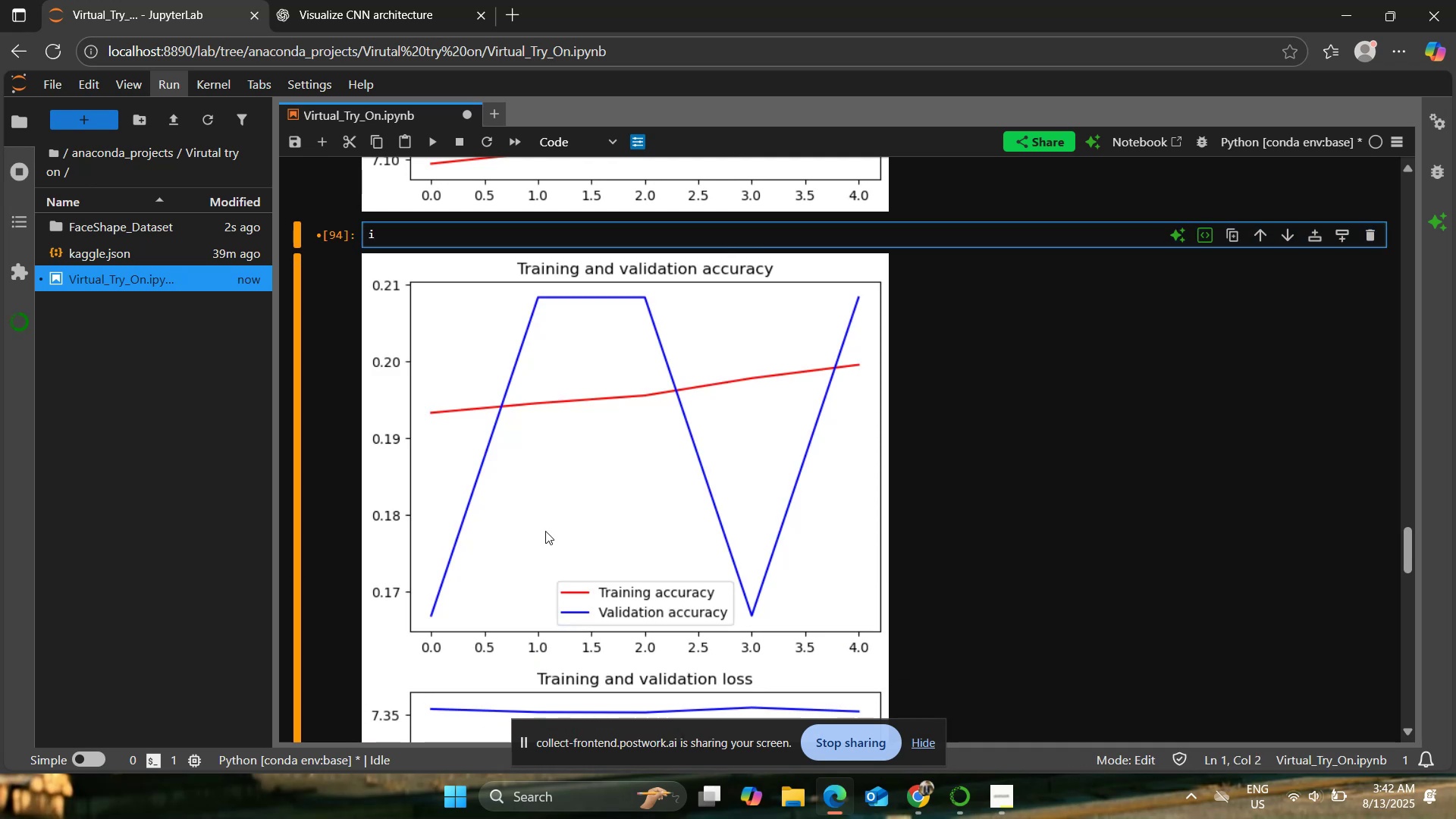 
key(Backspace)
 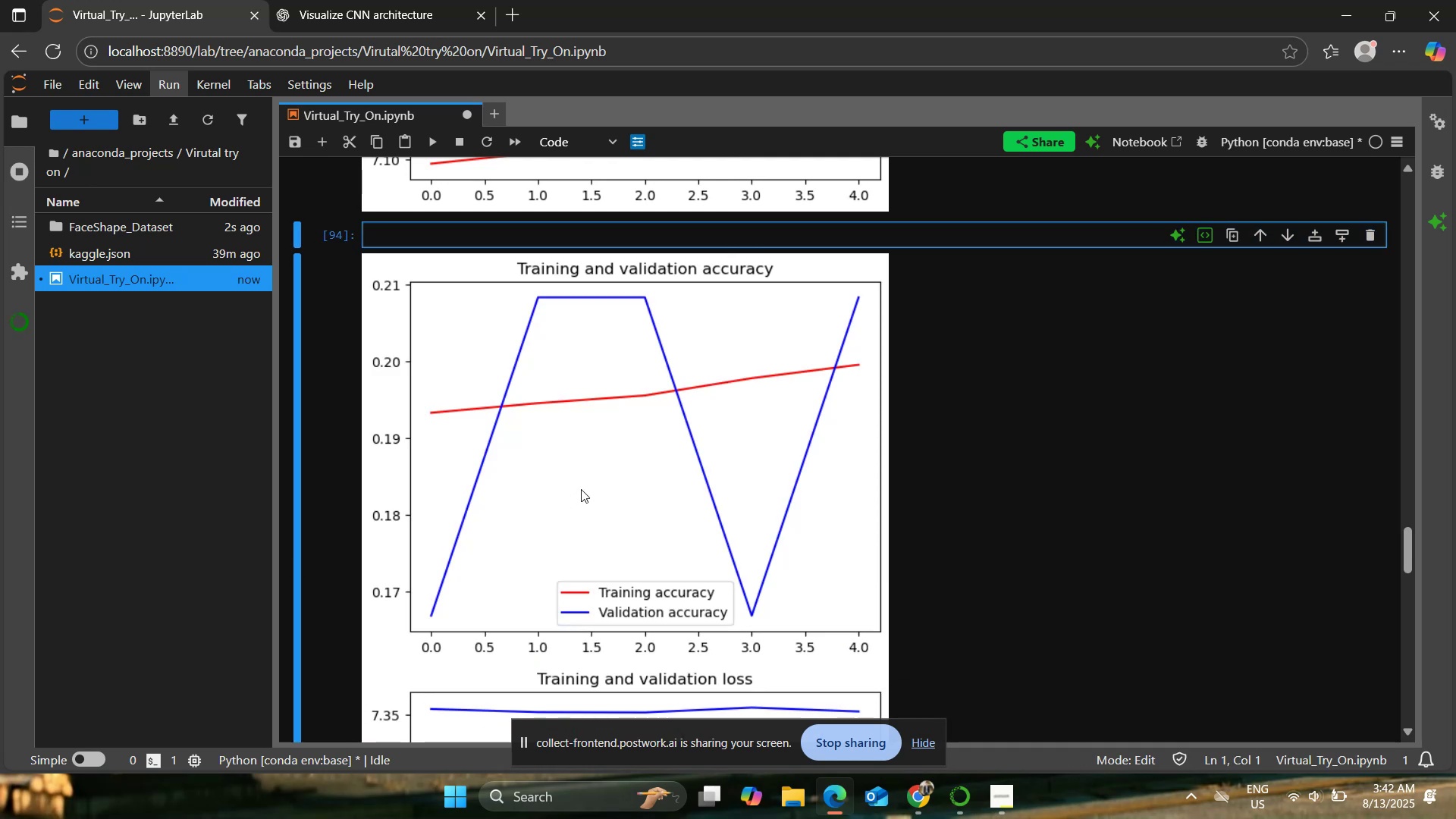 
scroll: coordinate [618, 512], scroll_direction: up, amount: 12.0
 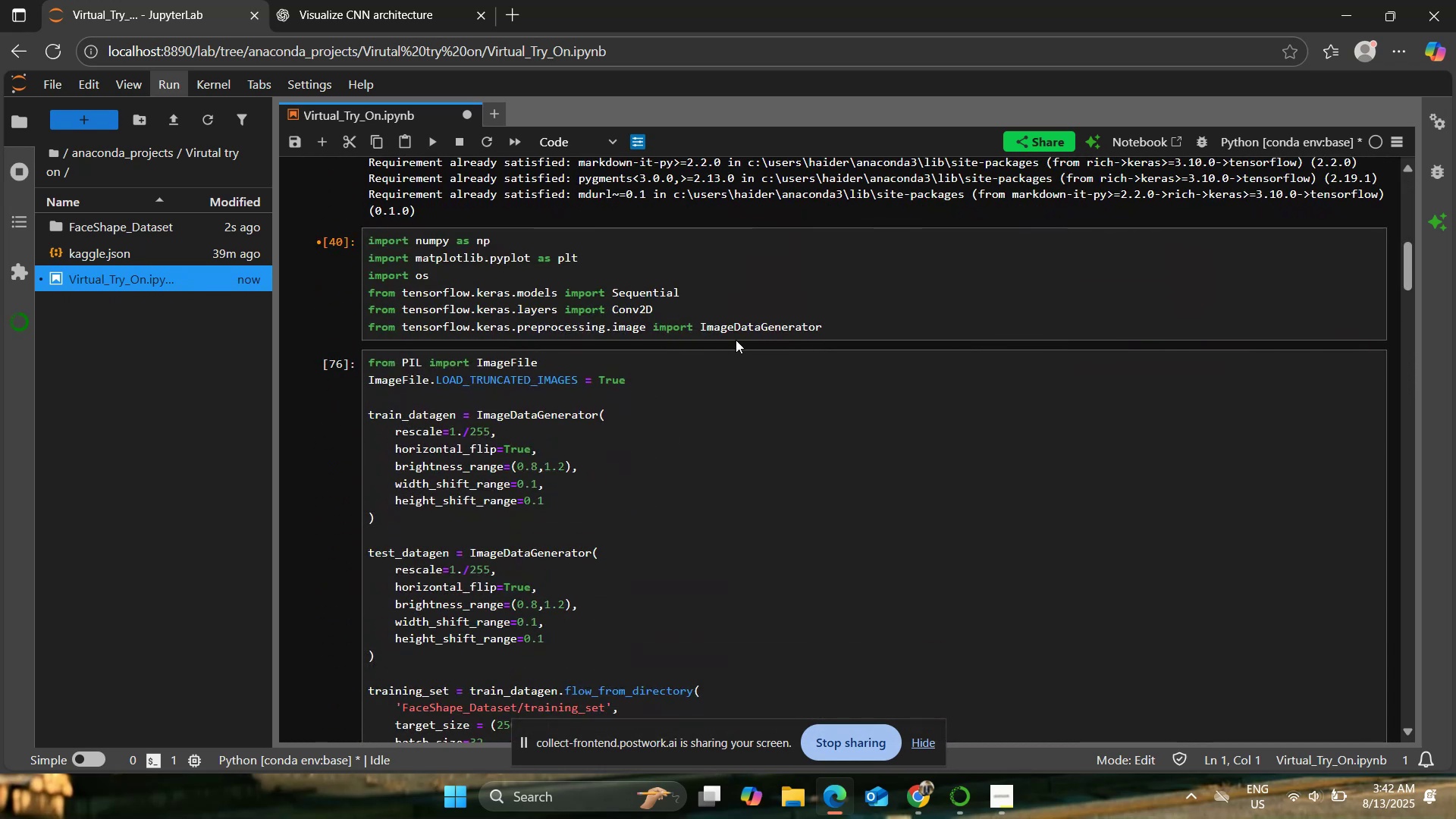 
scroll: coordinate [761, 401], scroll_direction: down, amount: 2.0
 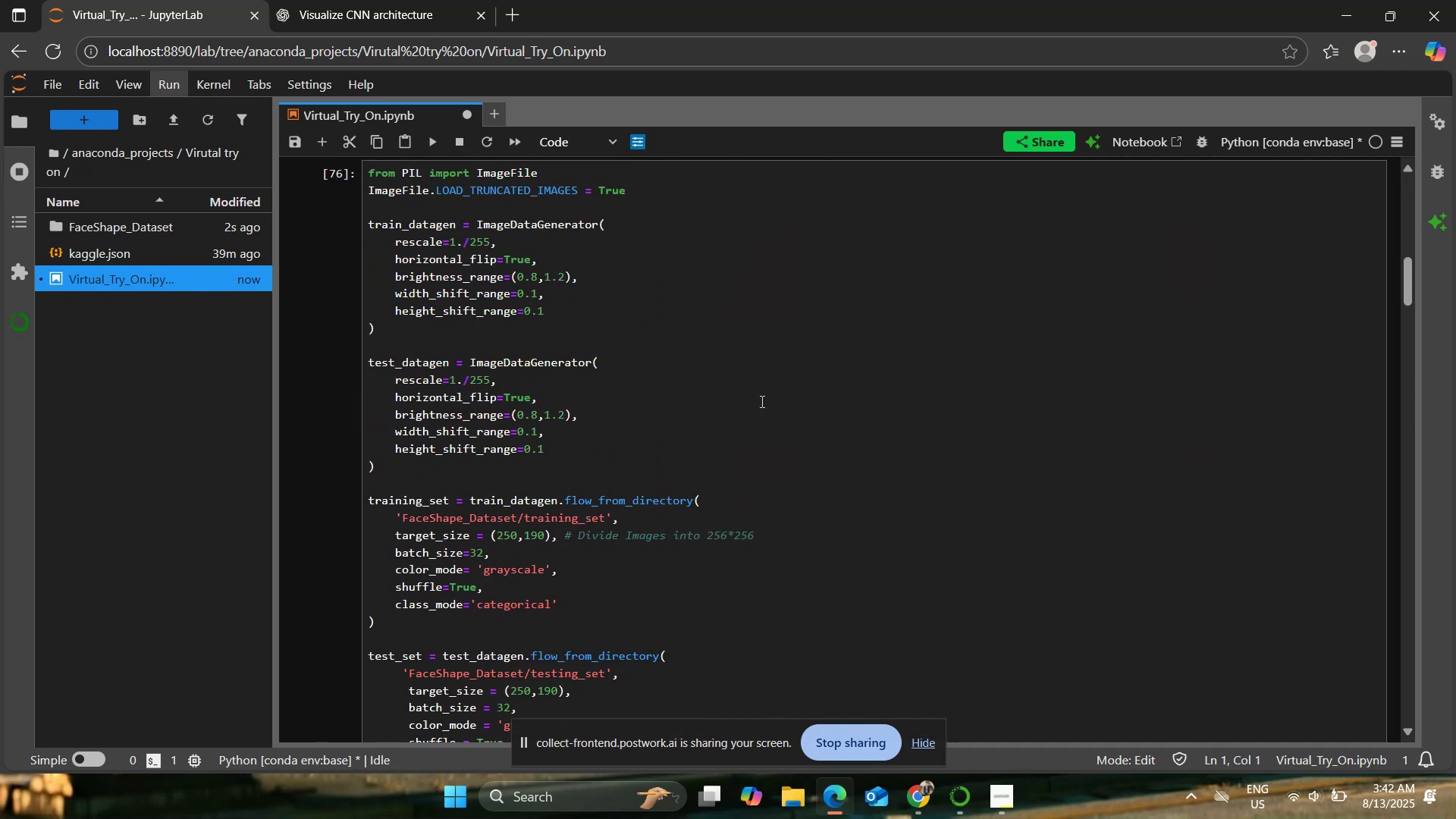 
scroll: coordinate [761, 401], scroll_direction: up, amount: 3.0
 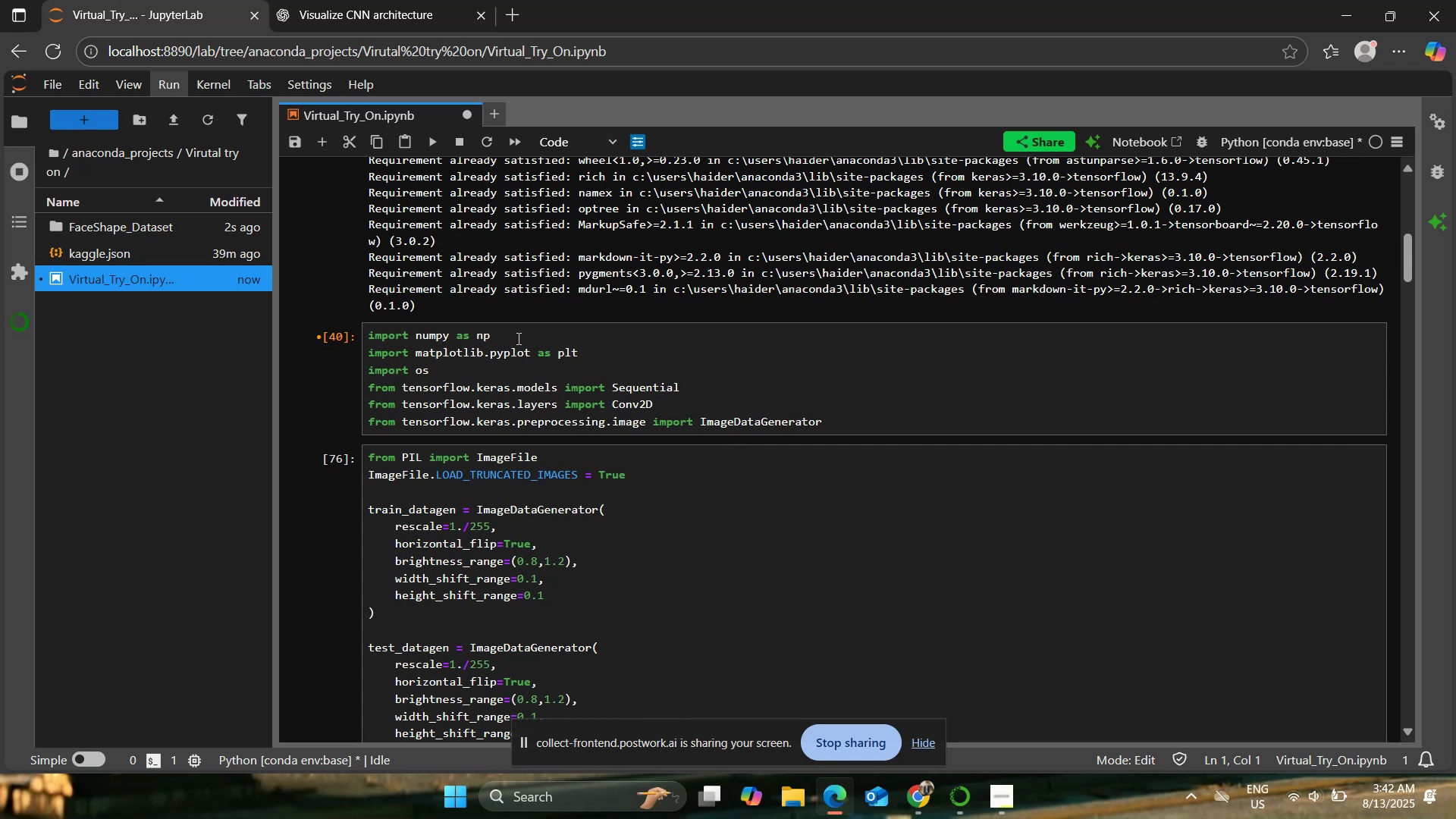 
left_click([519, 337])
 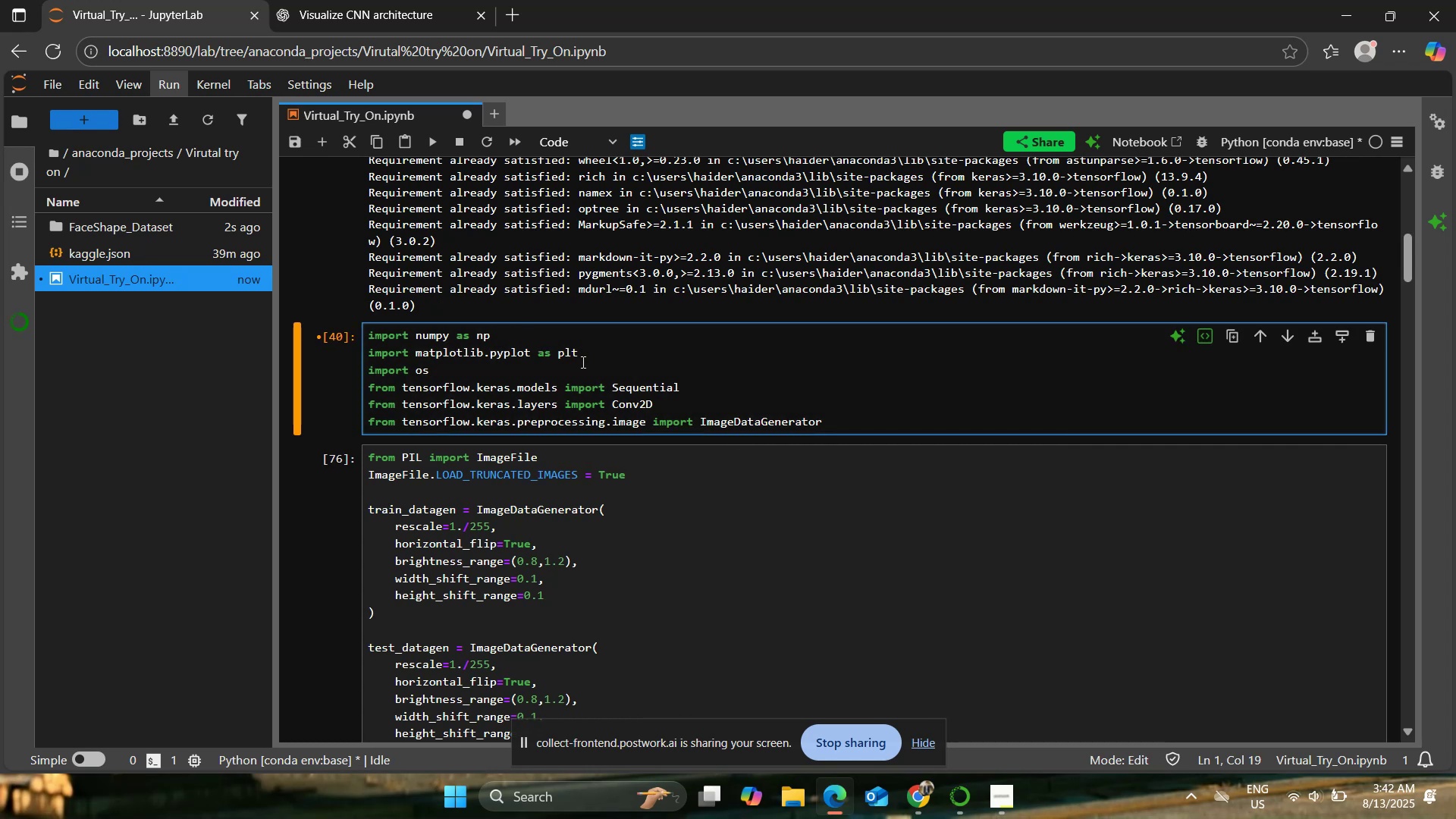 
scroll: coordinate [620, 396], scroll_direction: up, amount: 13.0
 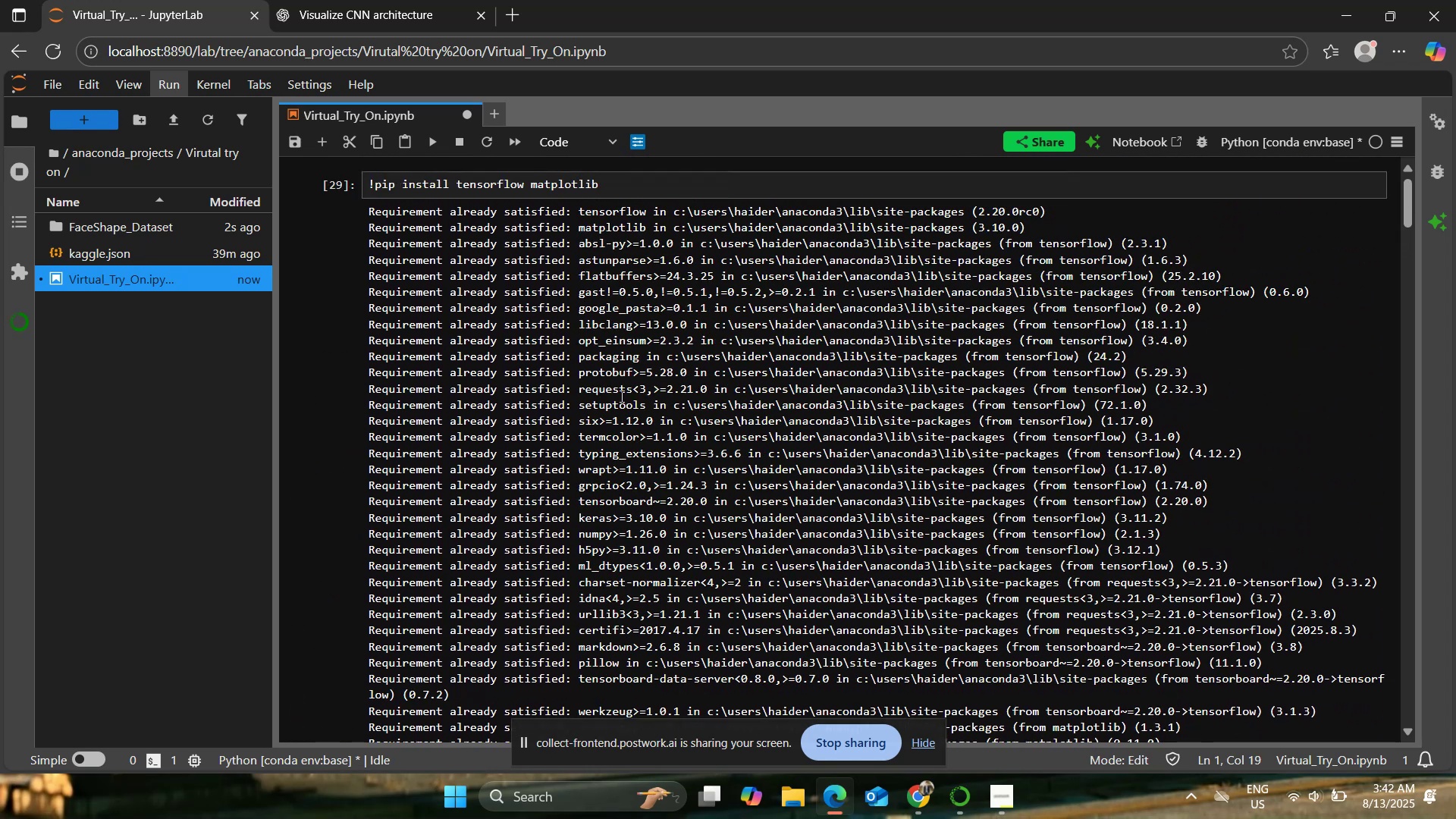 
scroll: coordinate [621, 396], scroll_direction: down, amount: 13.0
 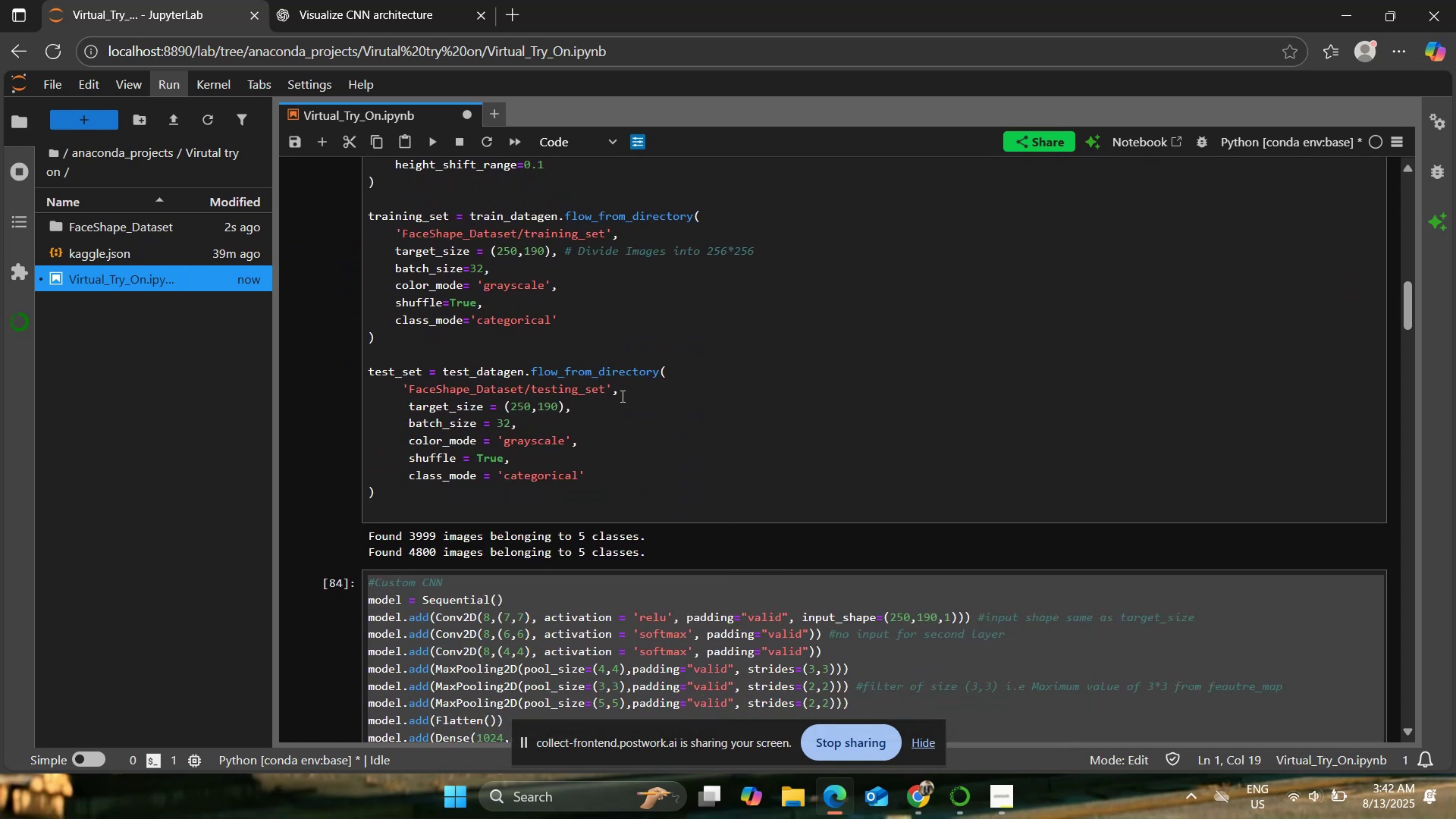 
scroll: coordinate [621, 396], scroll_direction: up, amount: 6.0
 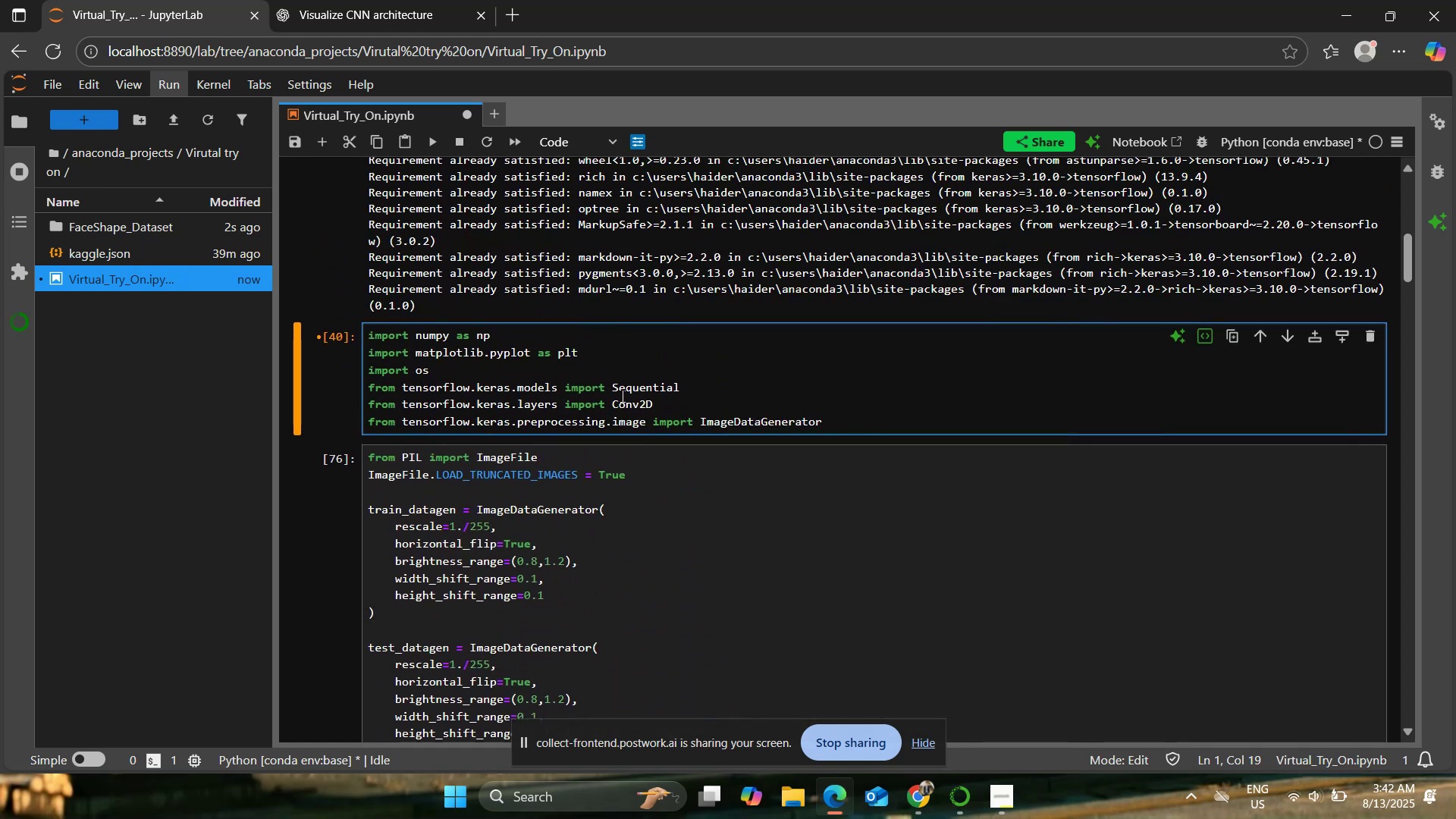 
scroll: coordinate [621, 396], scroll_direction: down, amount: 1.0
 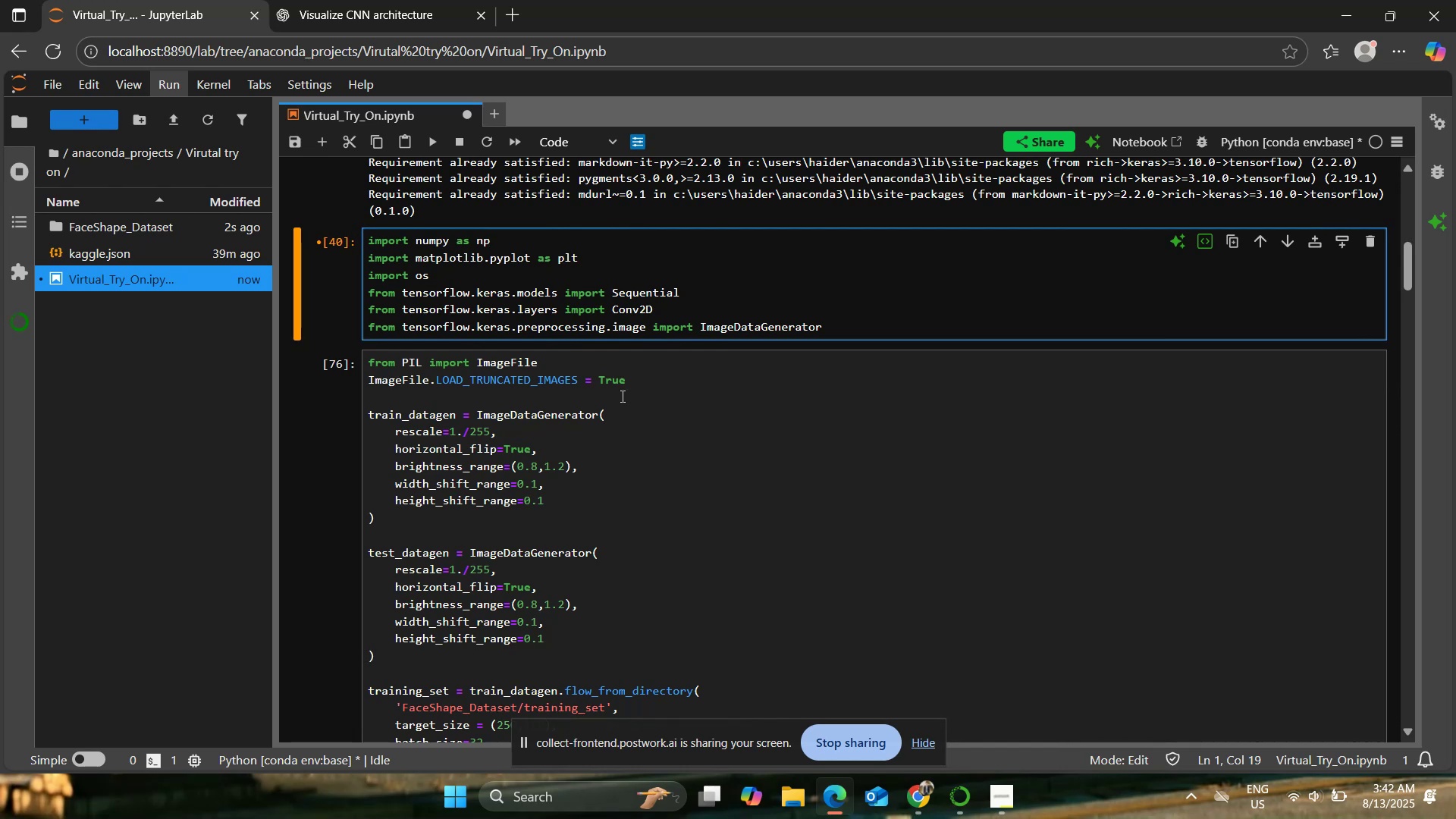 
wait(12.97)
 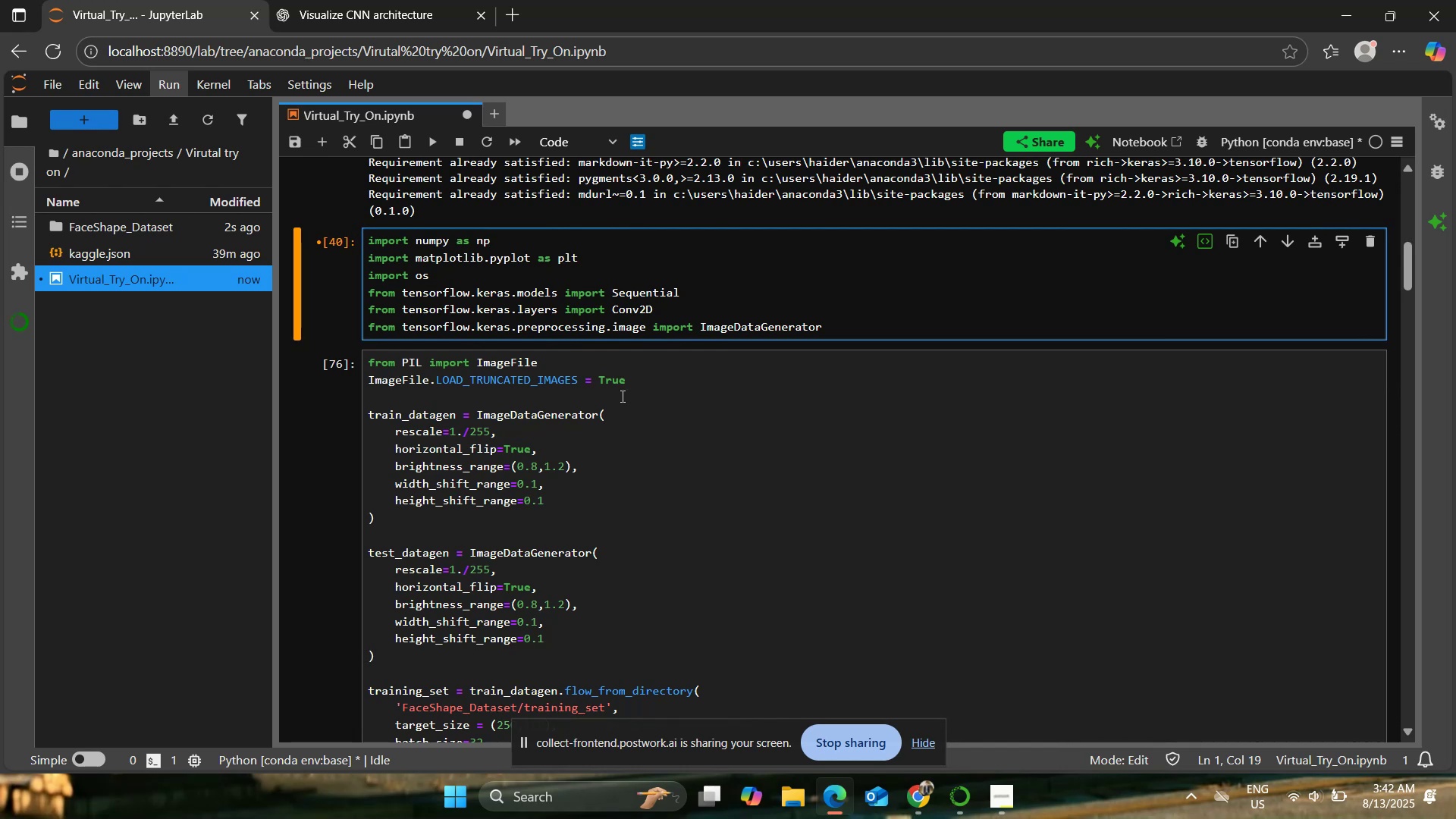 
left_click([702, 296])
 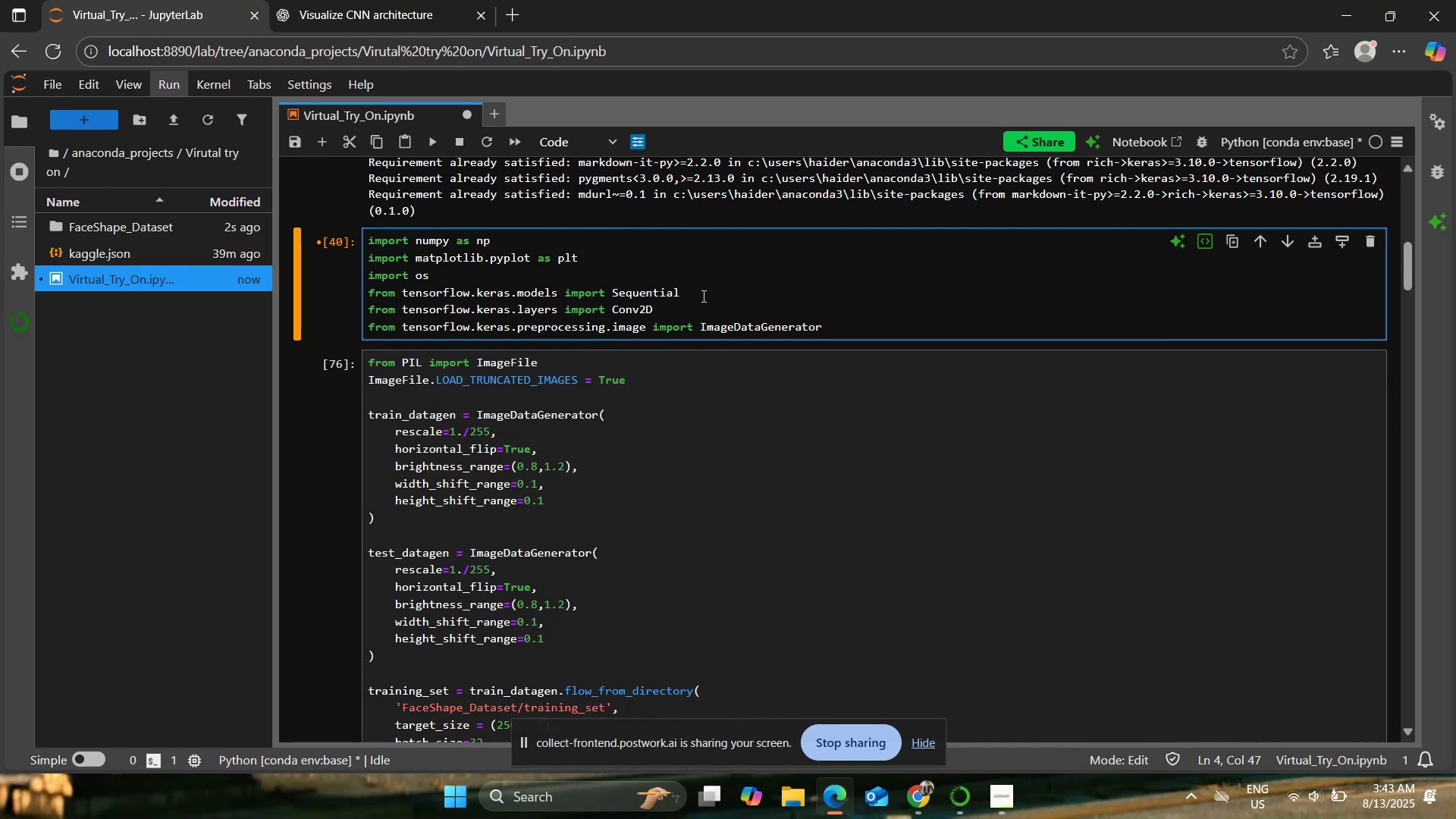 
key(Enter)
 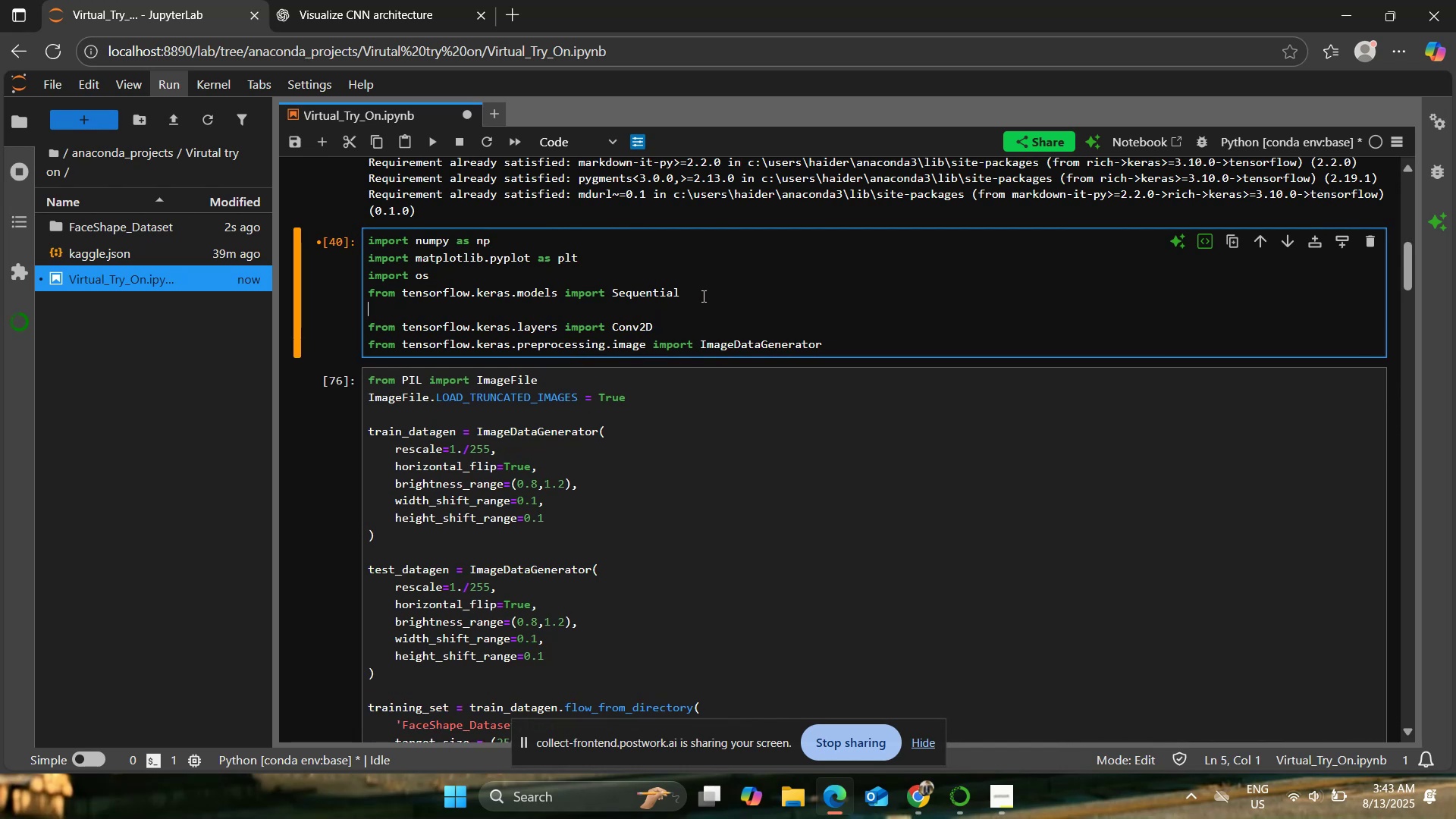 
type(from sklearm)
key(Backspace)
type(n.metrics import classification_report, confusion_matrix, roc_curve, auc)
 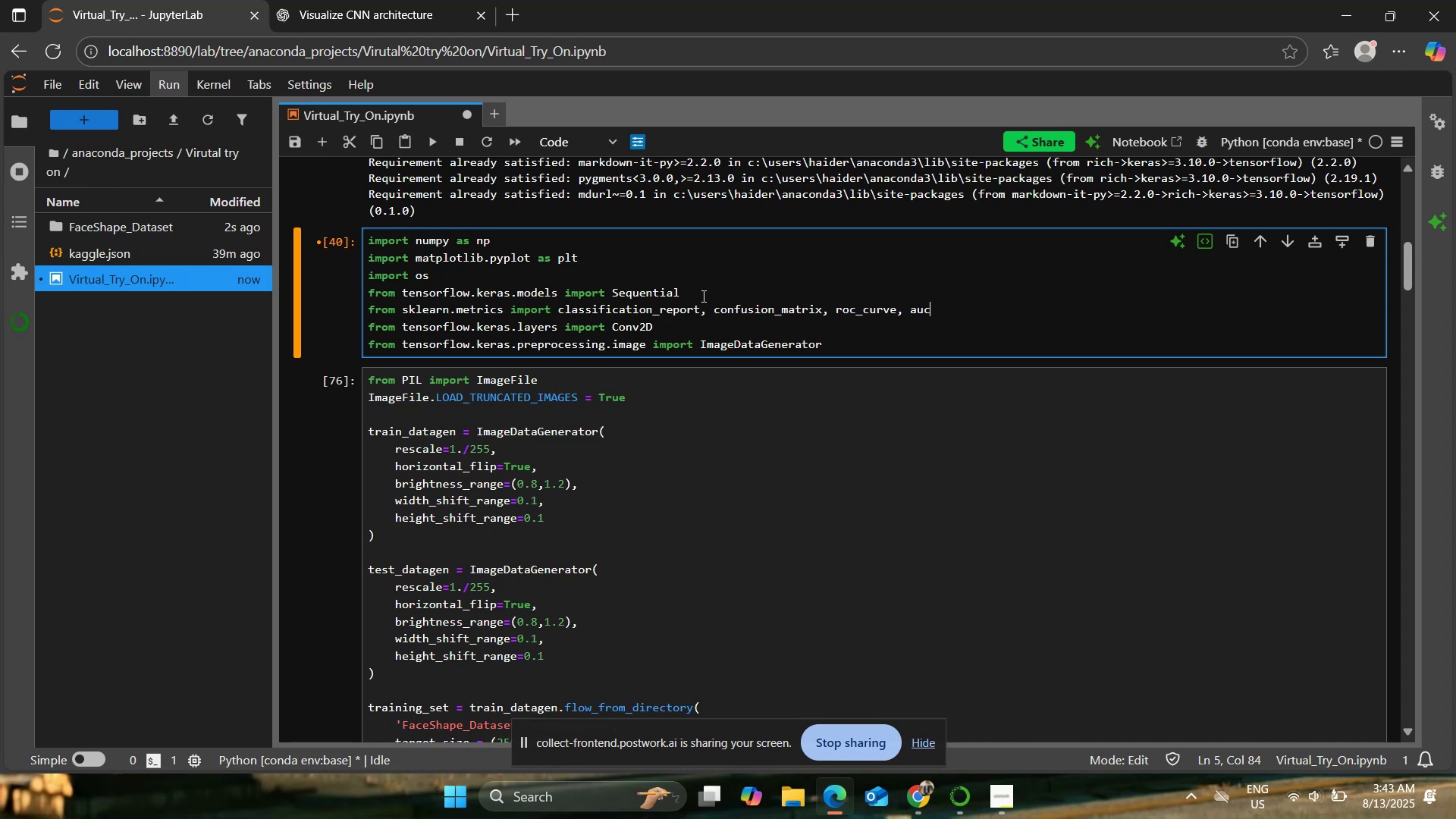 
key(Enter)
 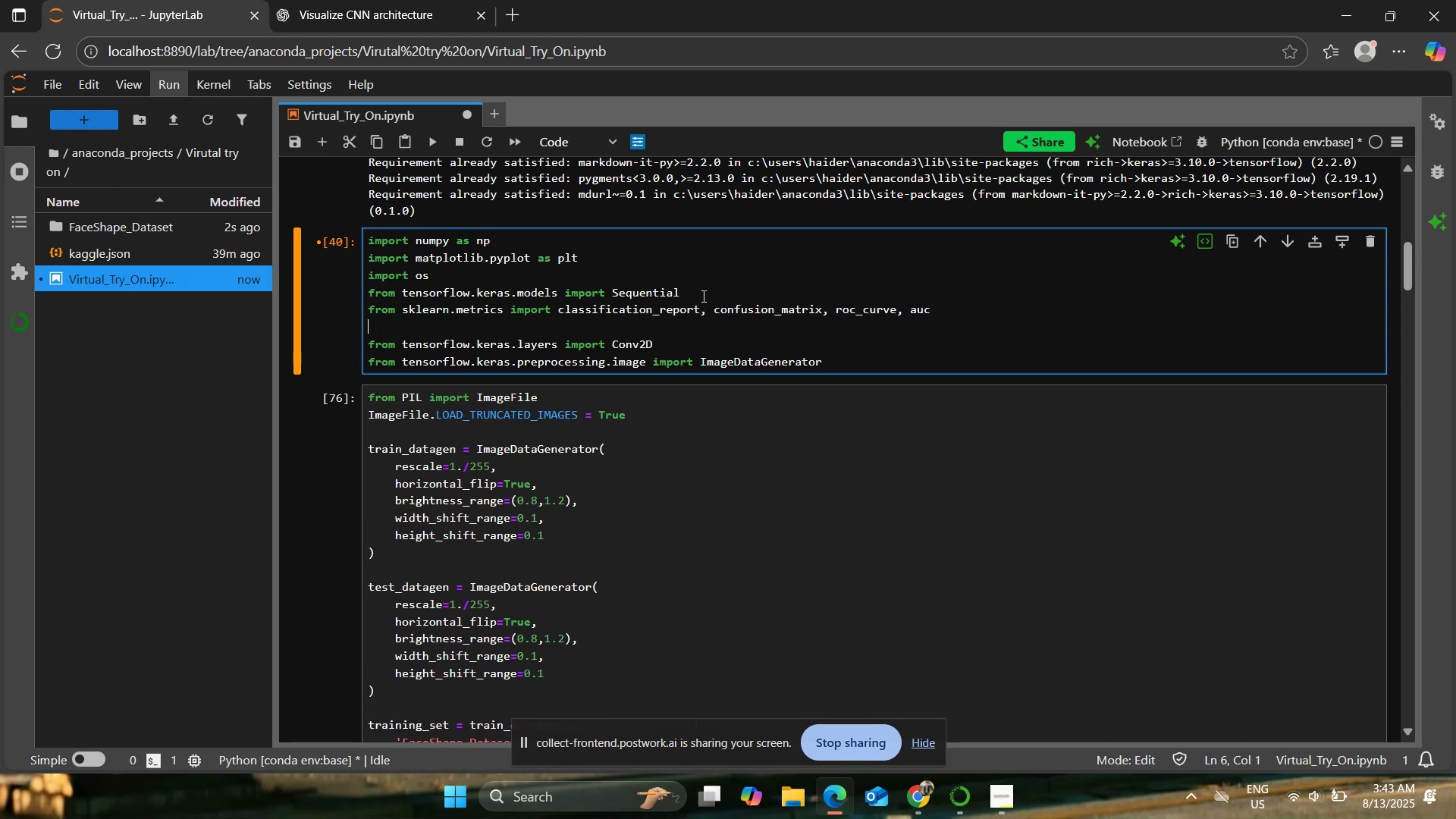 
type(fr)
key(Backspace)
key(Backspace)
type(import seaborn as sns)
 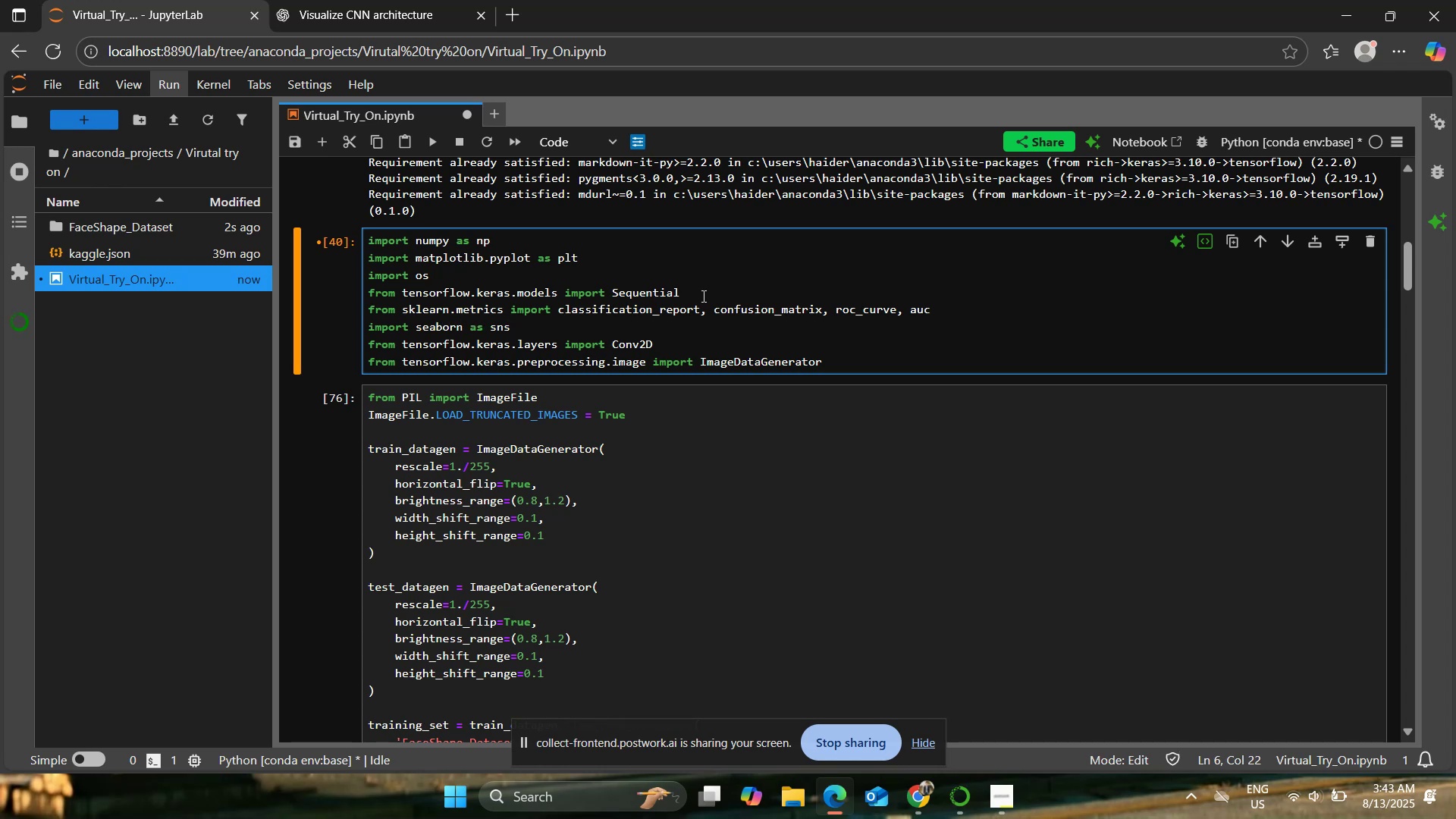 
left_click([704, 297])
 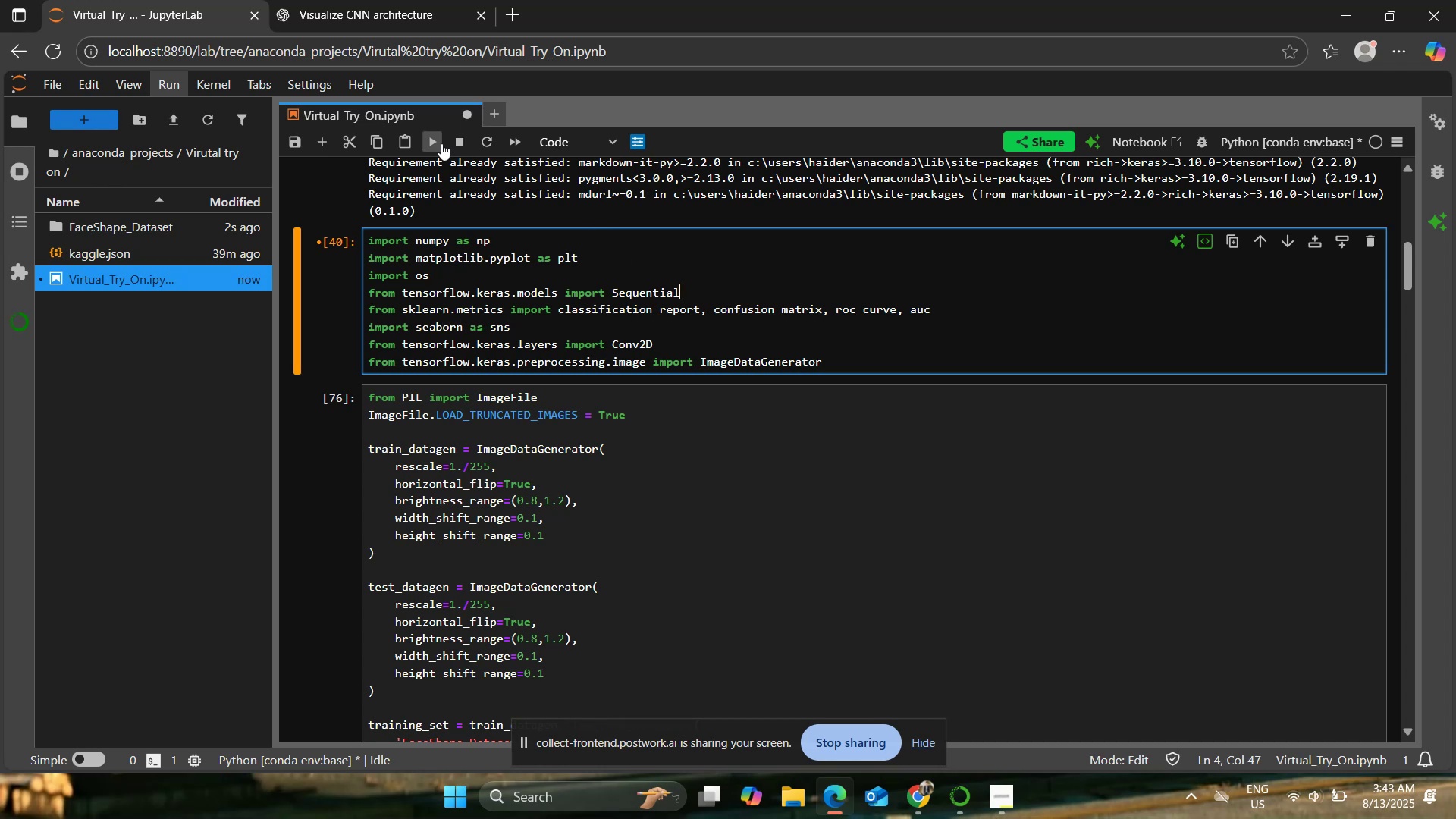 
left_click([438, 143])
 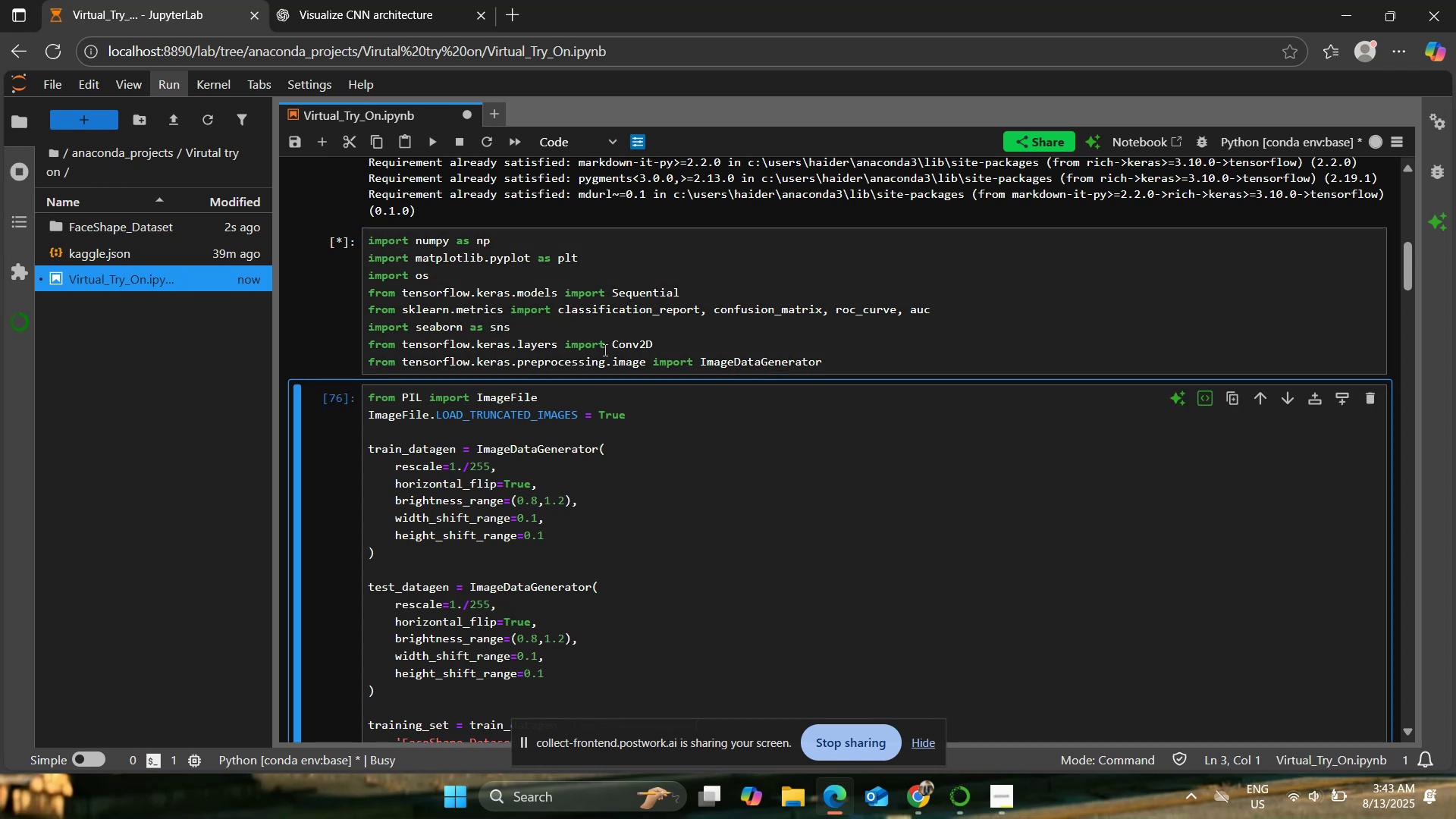 
scroll: coordinate [604, 350], scroll_direction: down, amount: 50.0
 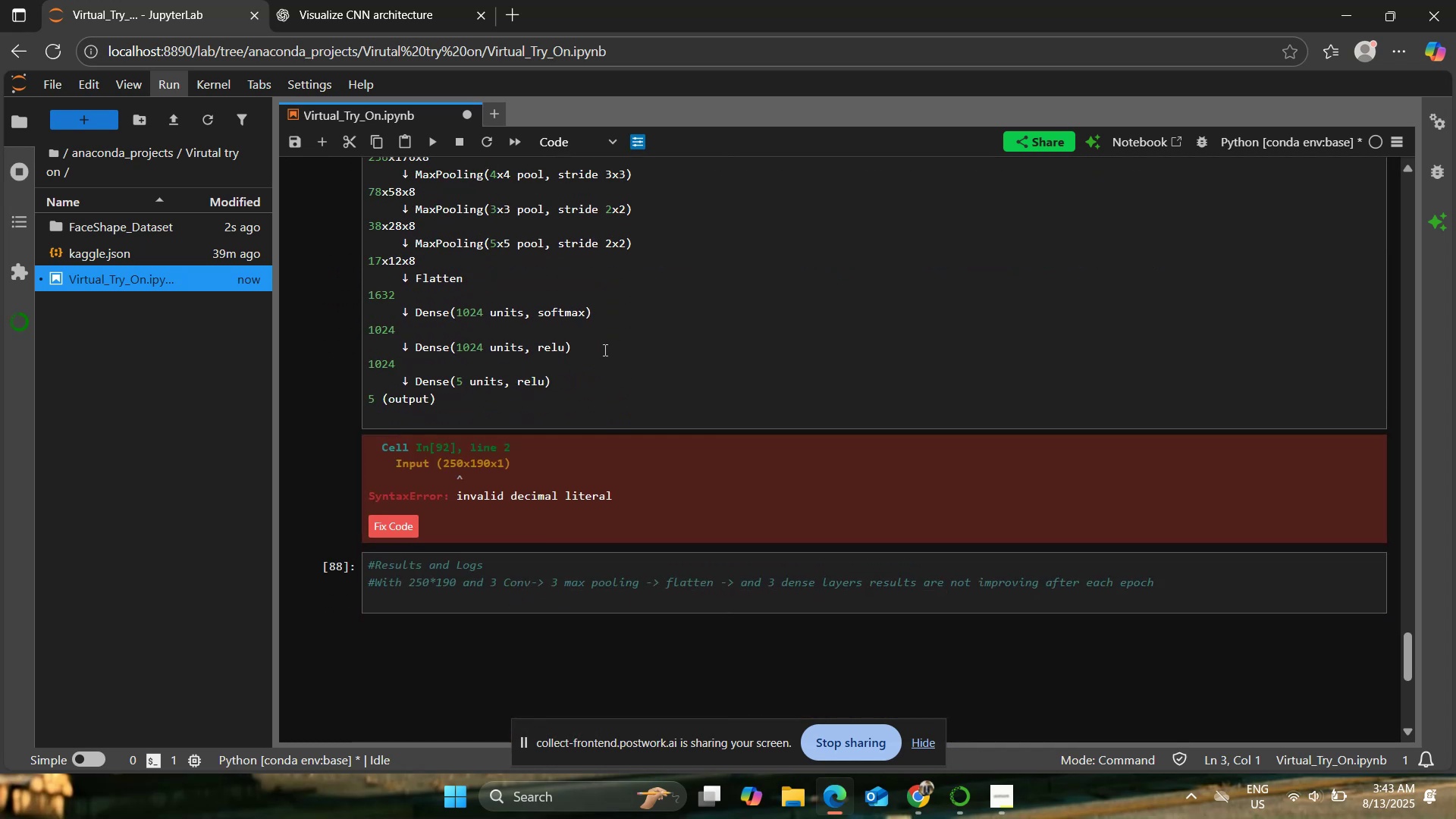 
scroll: coordinate [604, 350], scroll_direction: up, amount: 14.0
 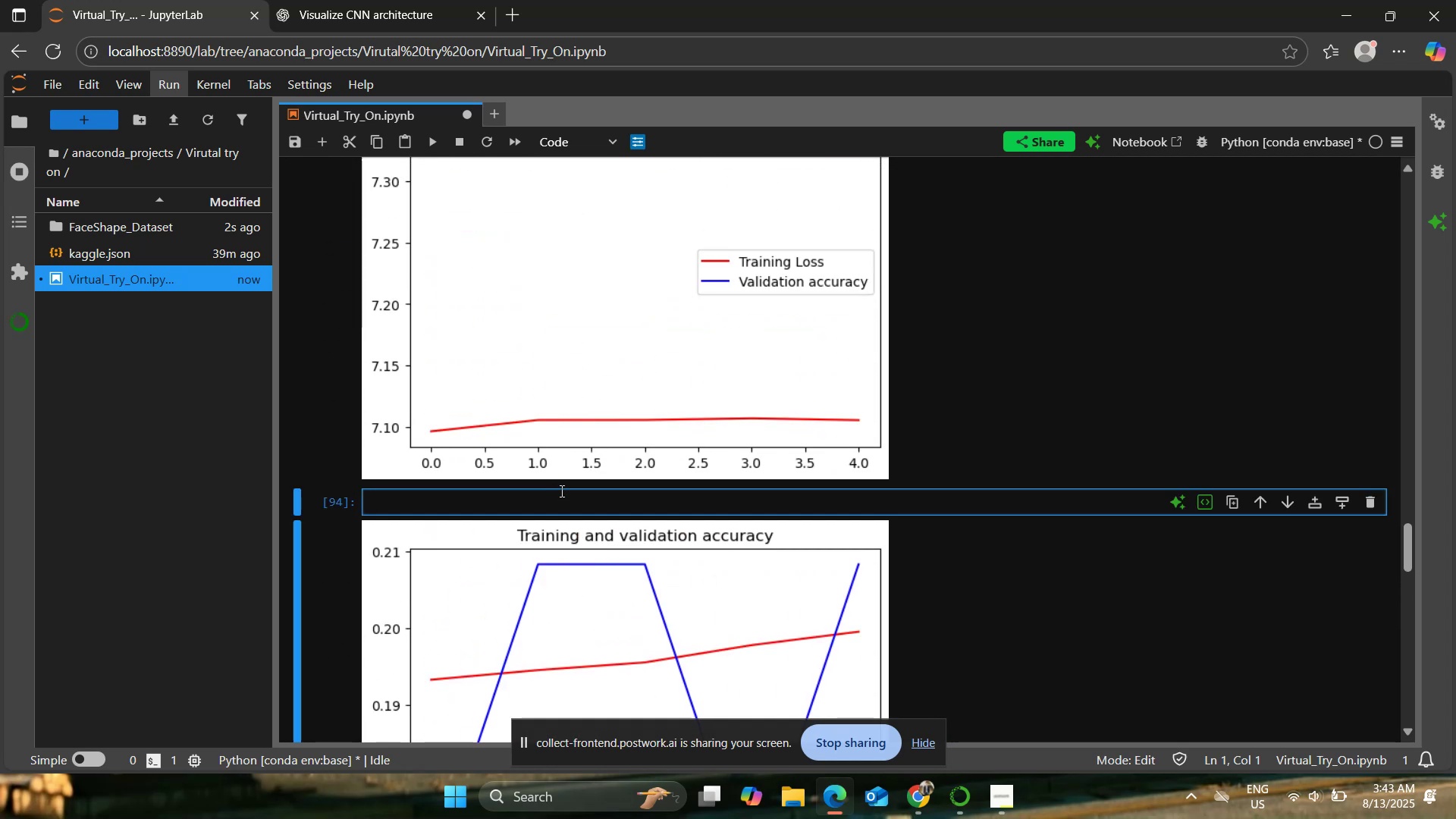 
wait(8.0)
 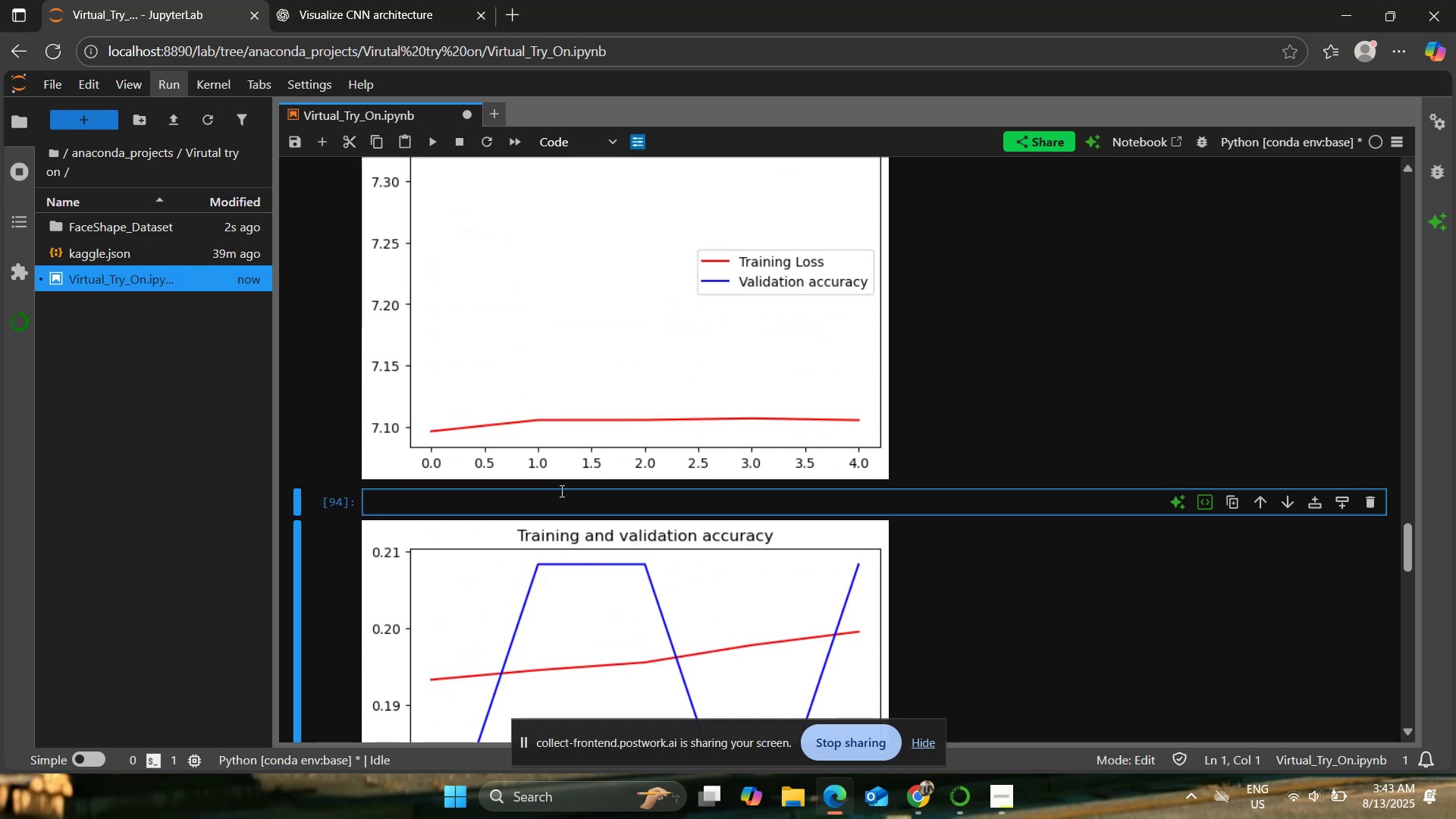 
scroll: coordinate [594, 441], scroll_direction: up, amount: 11.0
 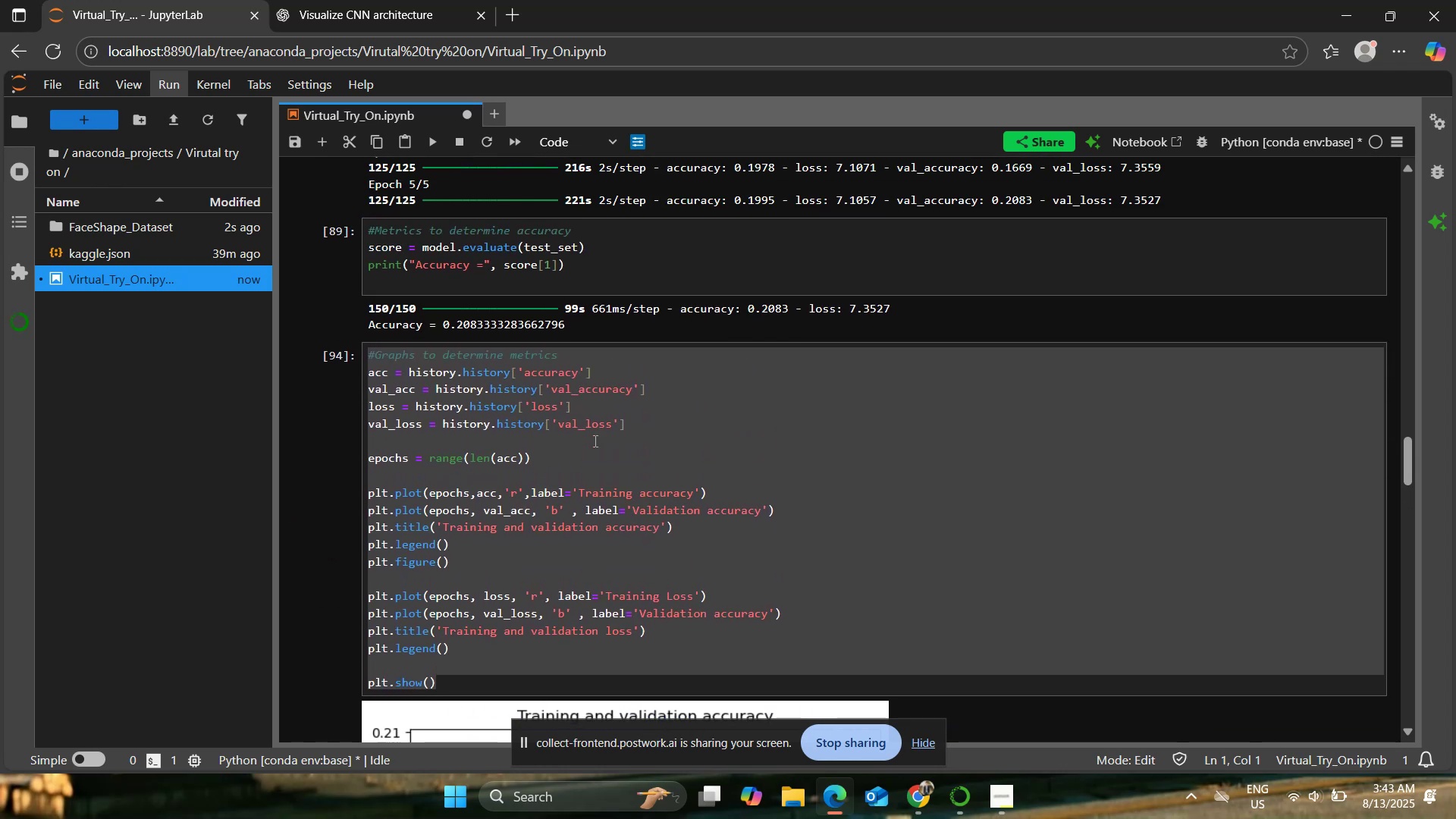 
scroll: coordinate [594, 441], scroll_direction: down, amount: 11.0
 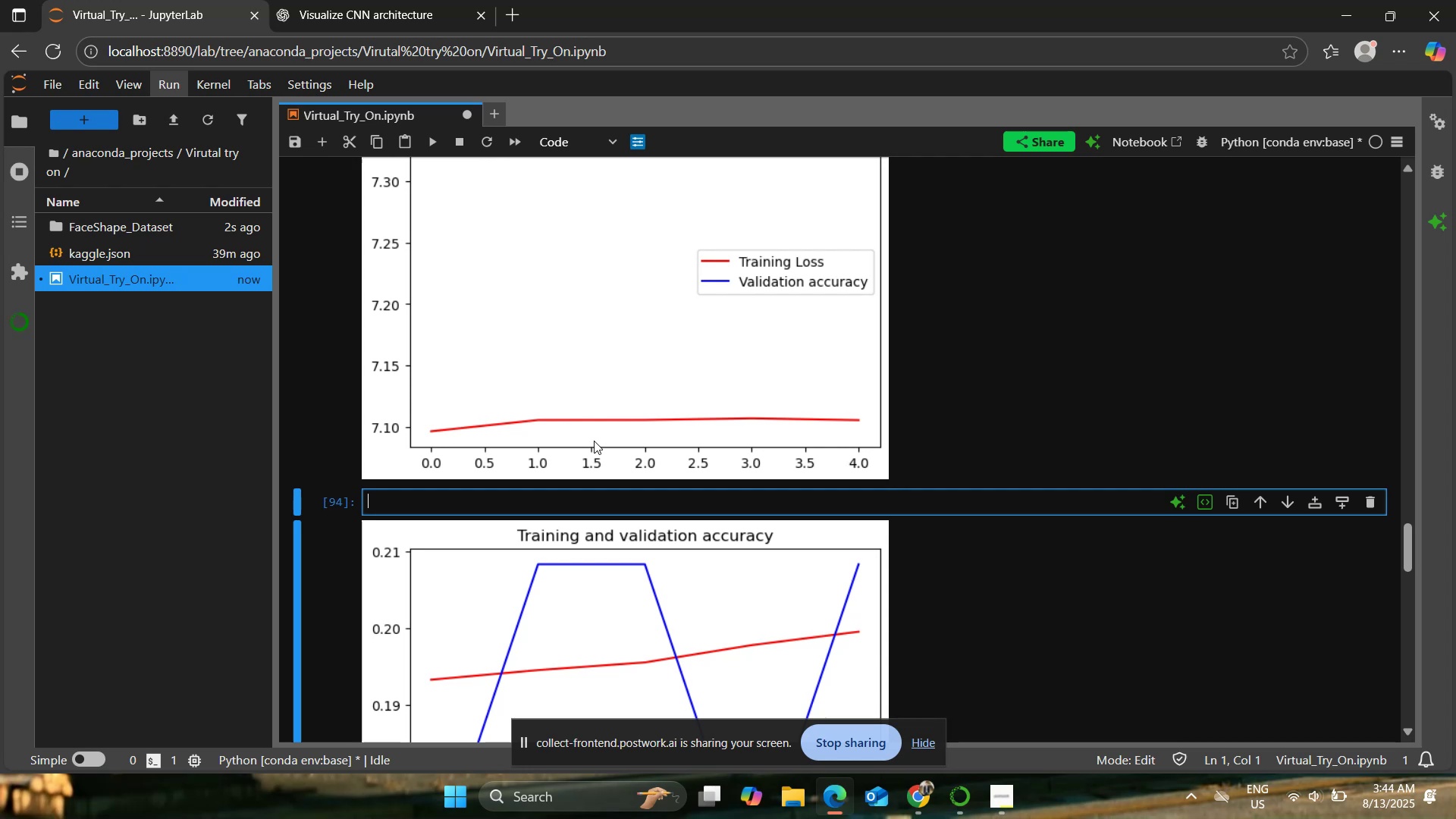 
scroll: coordinate [529, 417], scroll_direction: up, amount: 10.0
 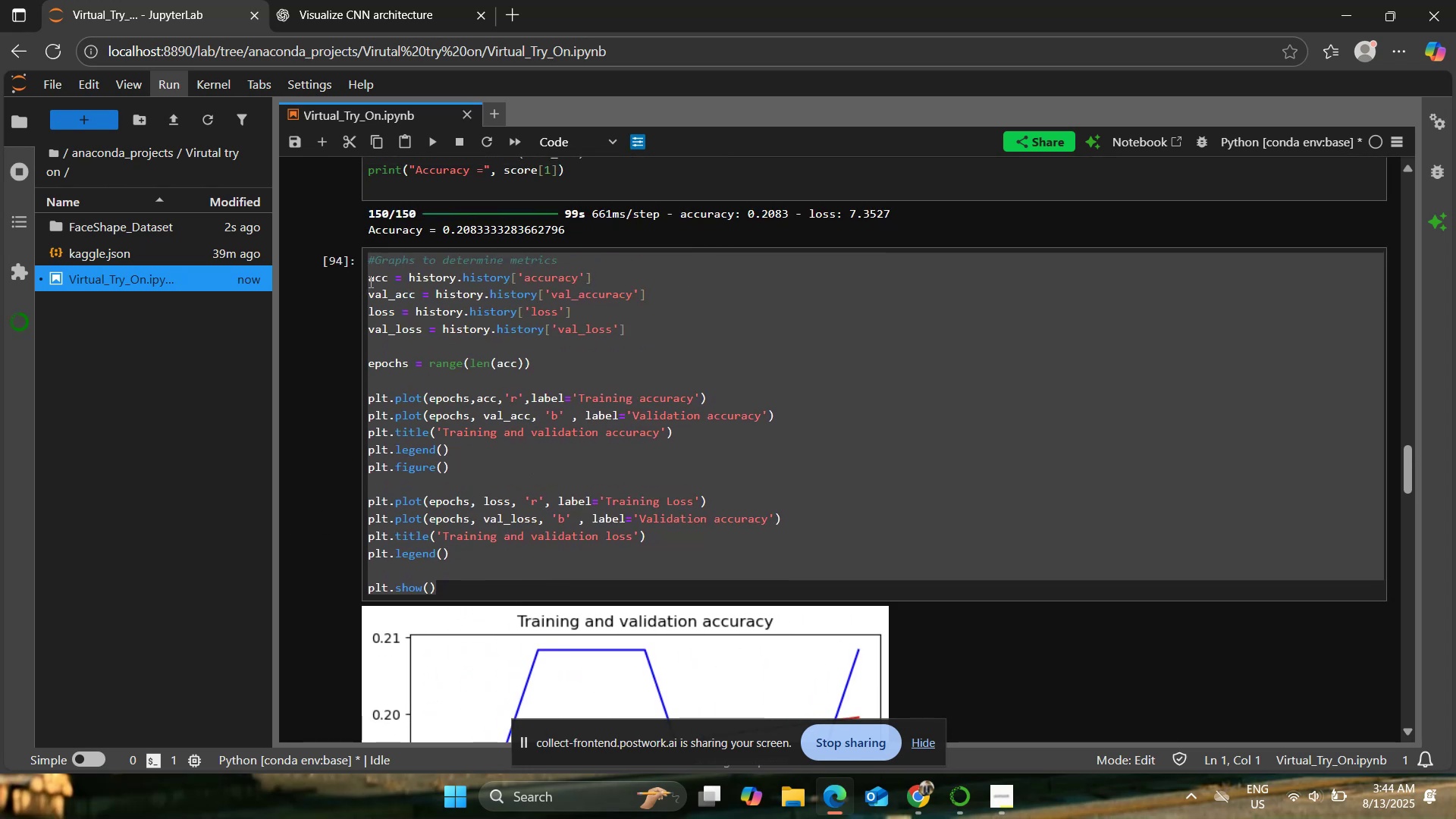 
left_click_drag(start_coordinate=[369, 279], to_coordinate=[522, 353])
 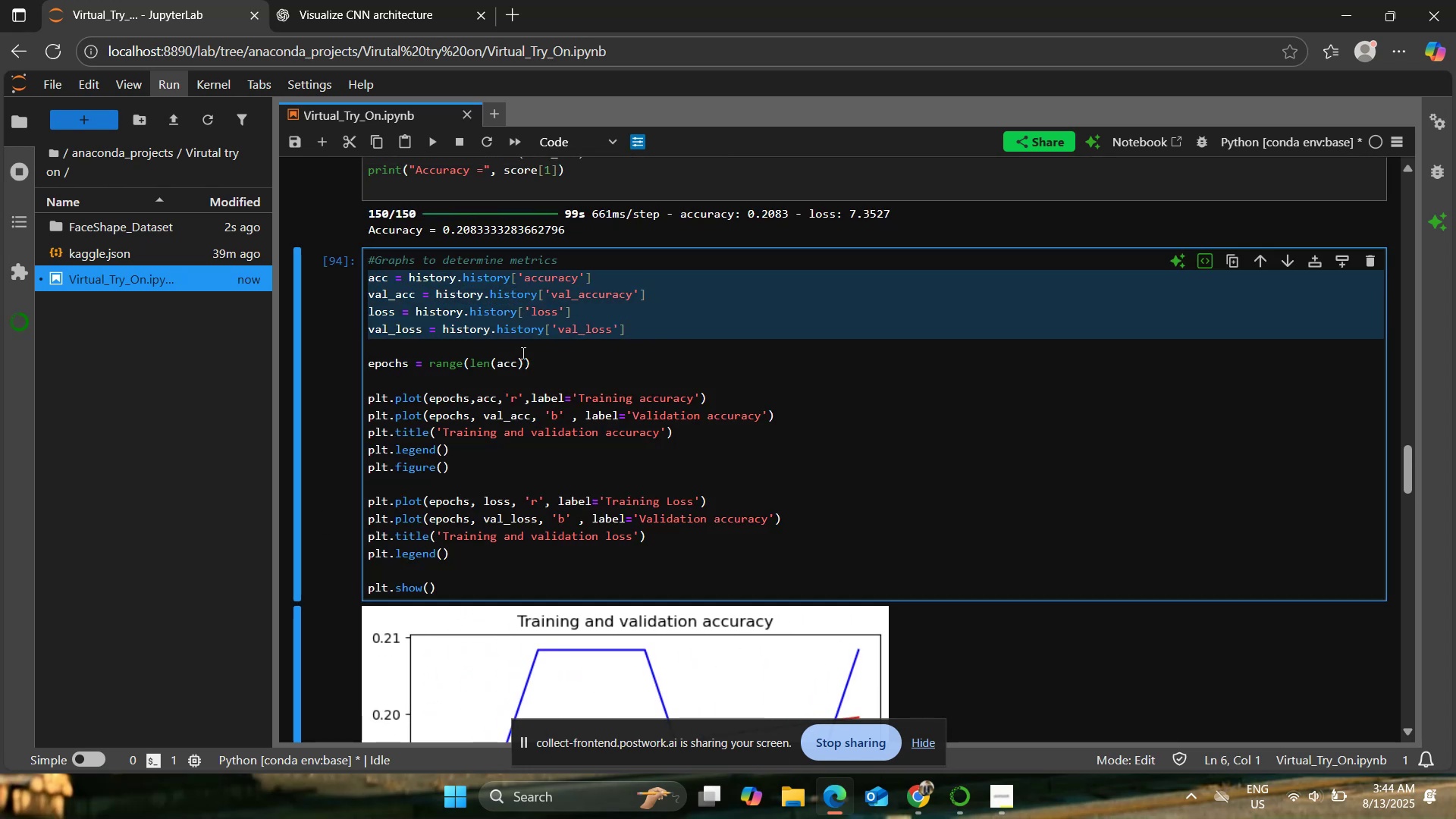 
key(Control+C)
 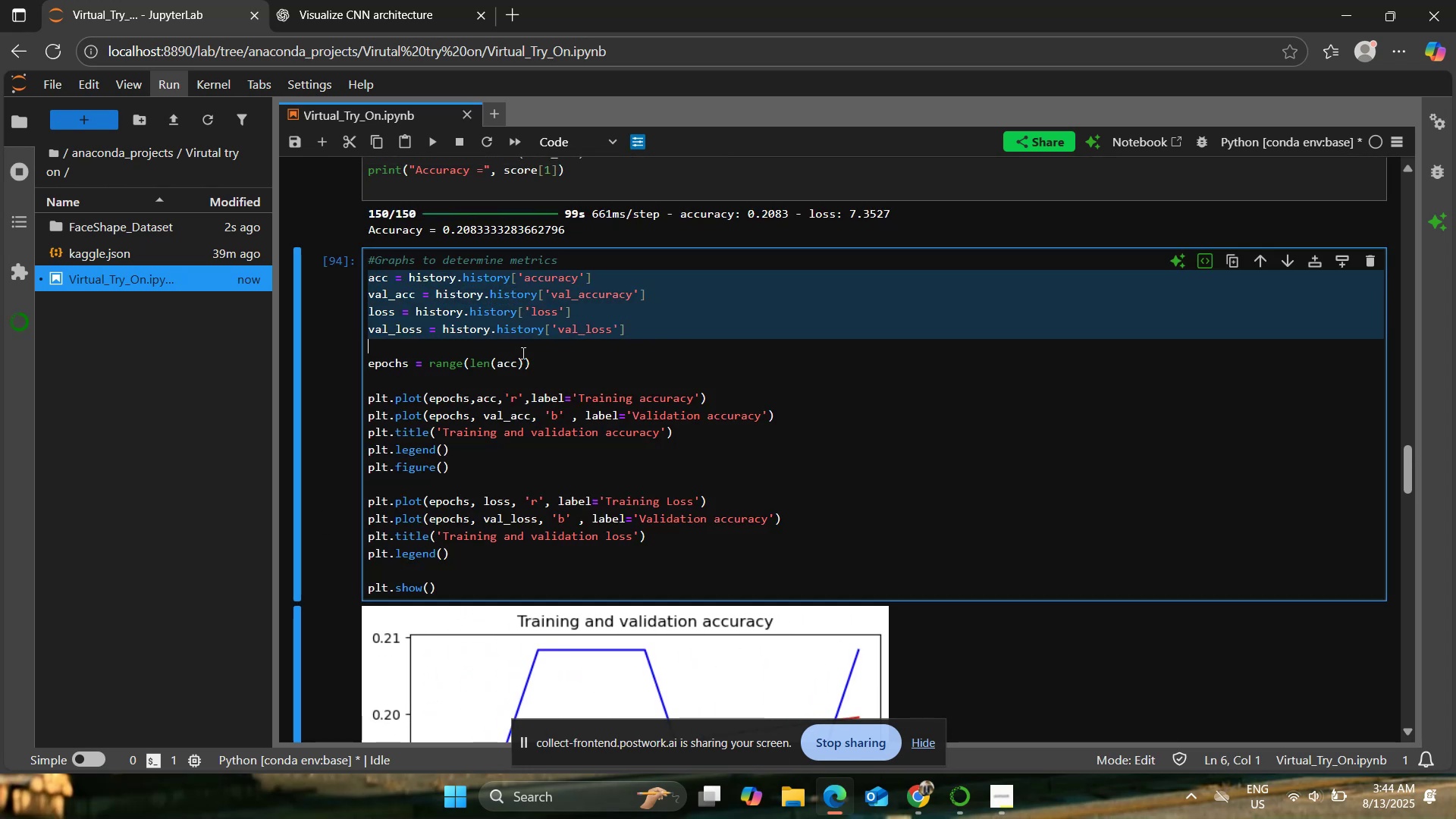 
scroll: coordinate [522, 353], scroll_direction: down, amount: 12.0
 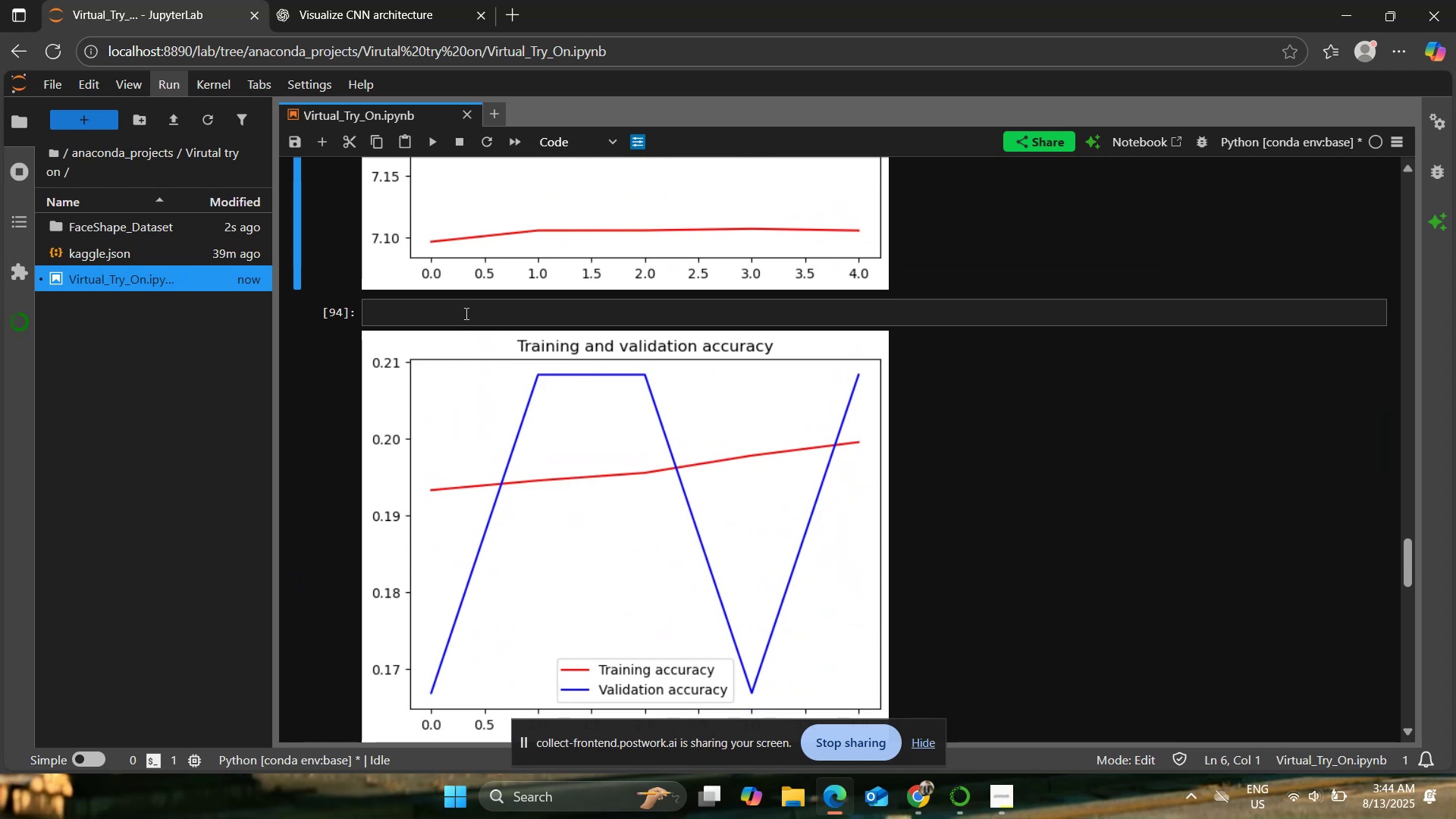 
left_click([460, 307])
 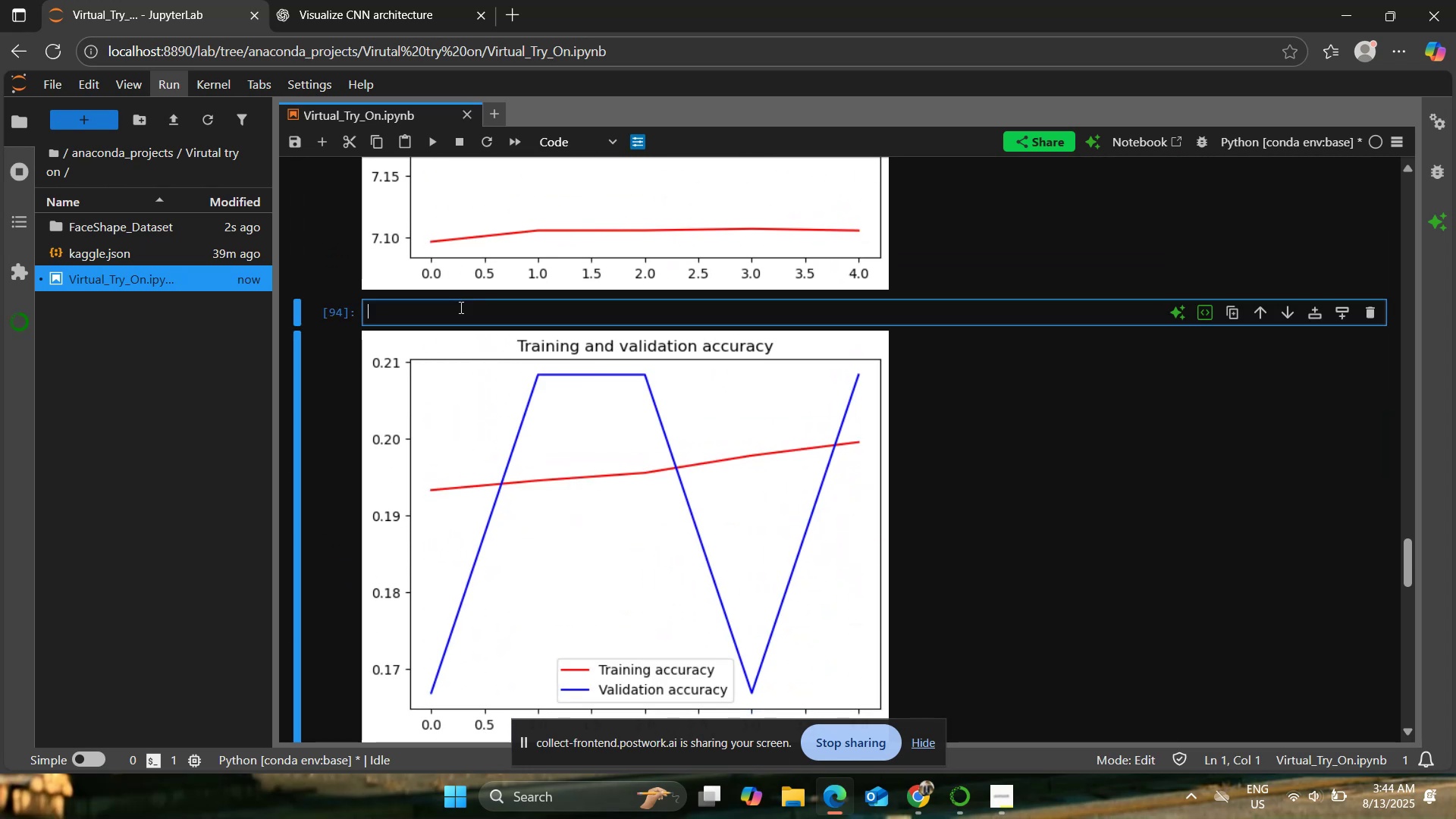 
key(Control+V)
 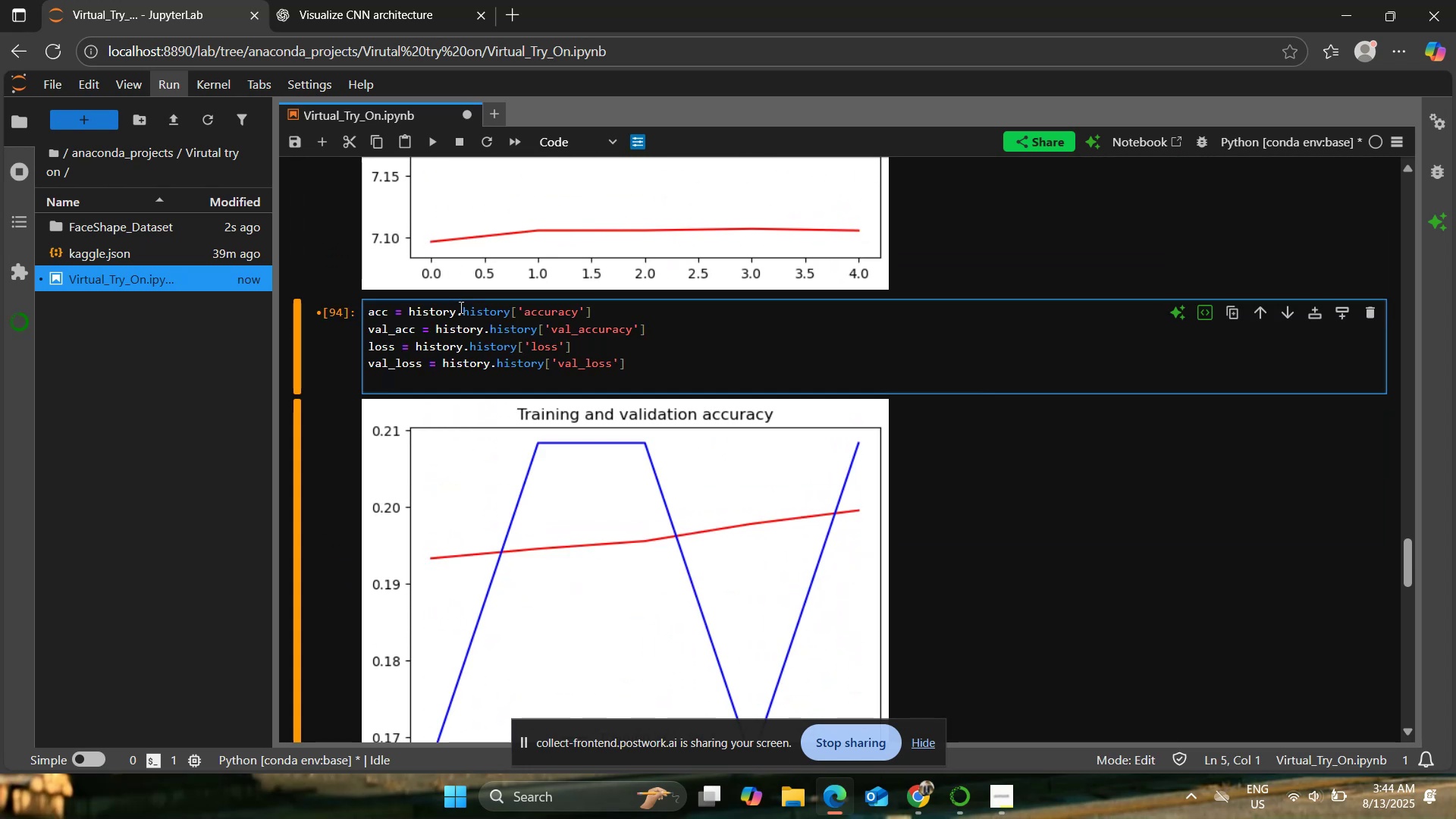 
key(Enter)
 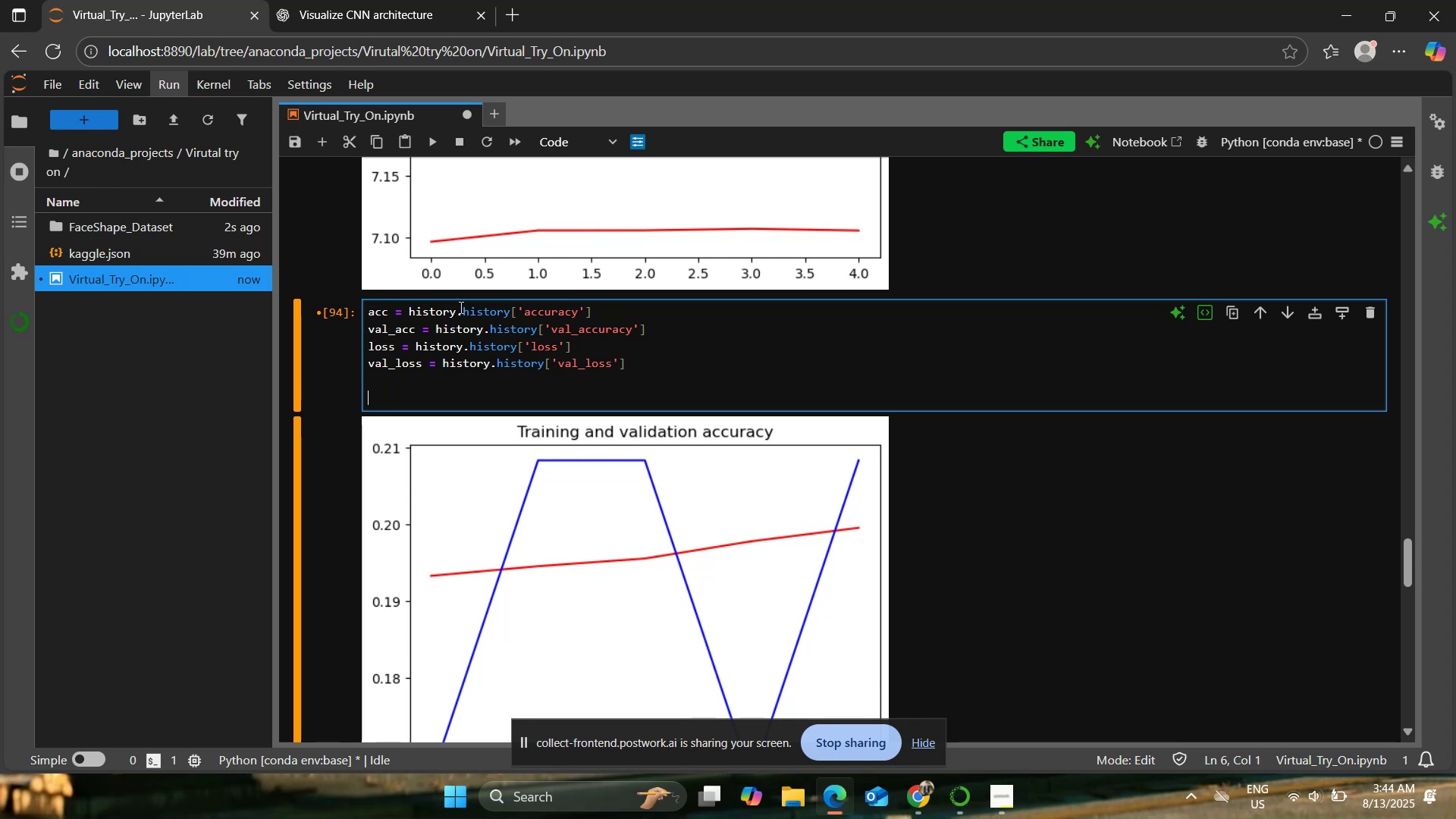 
type(precision = history.history,g)
key(Backspace)
key(Backspace)
type(.get(;)
key(Backspace)
type('or)
key(Backspace)
key(Backspace)
type(precision;)
key(Backspace)
type(',[]))
 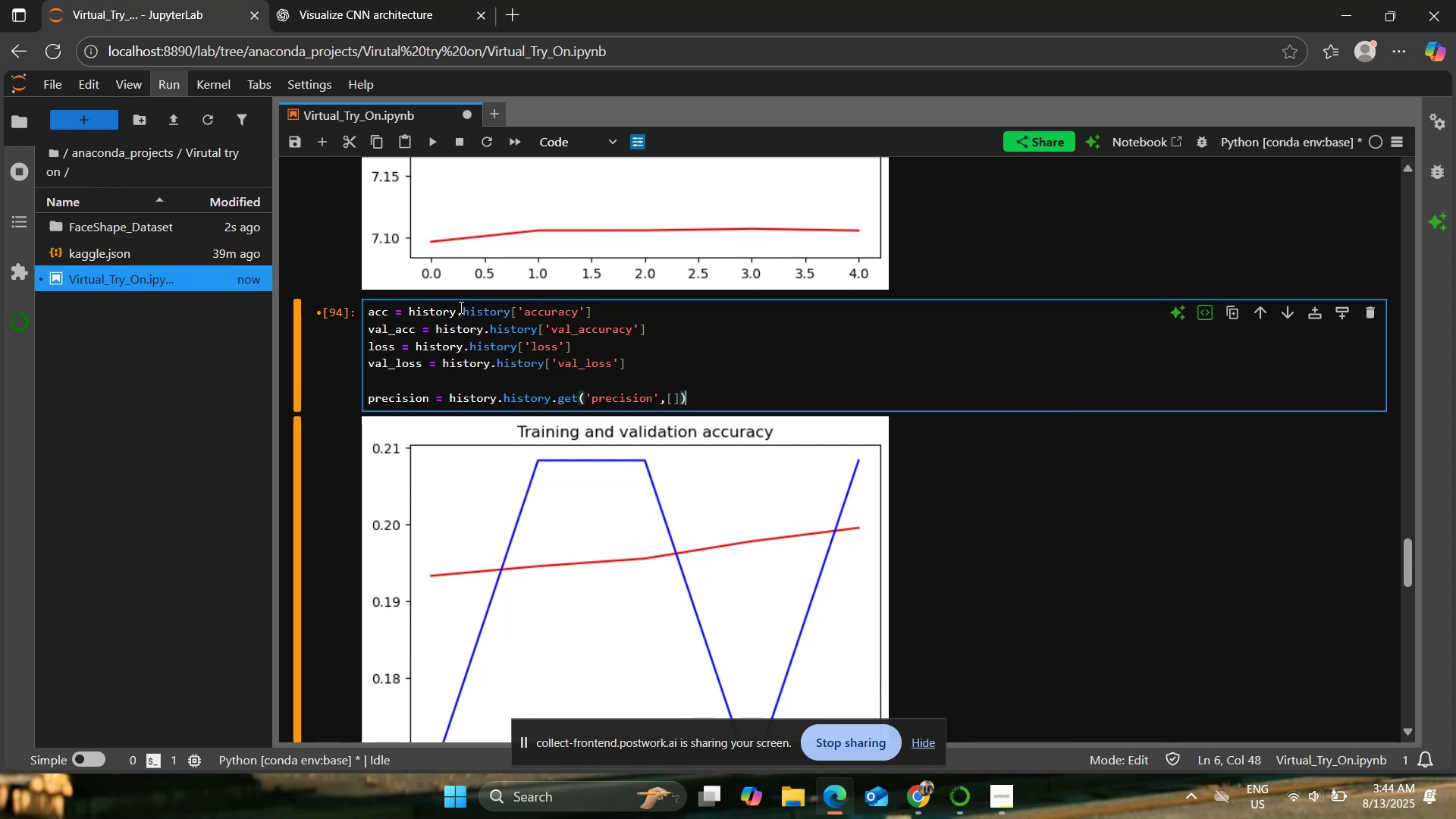 
left_click([304, 0])
 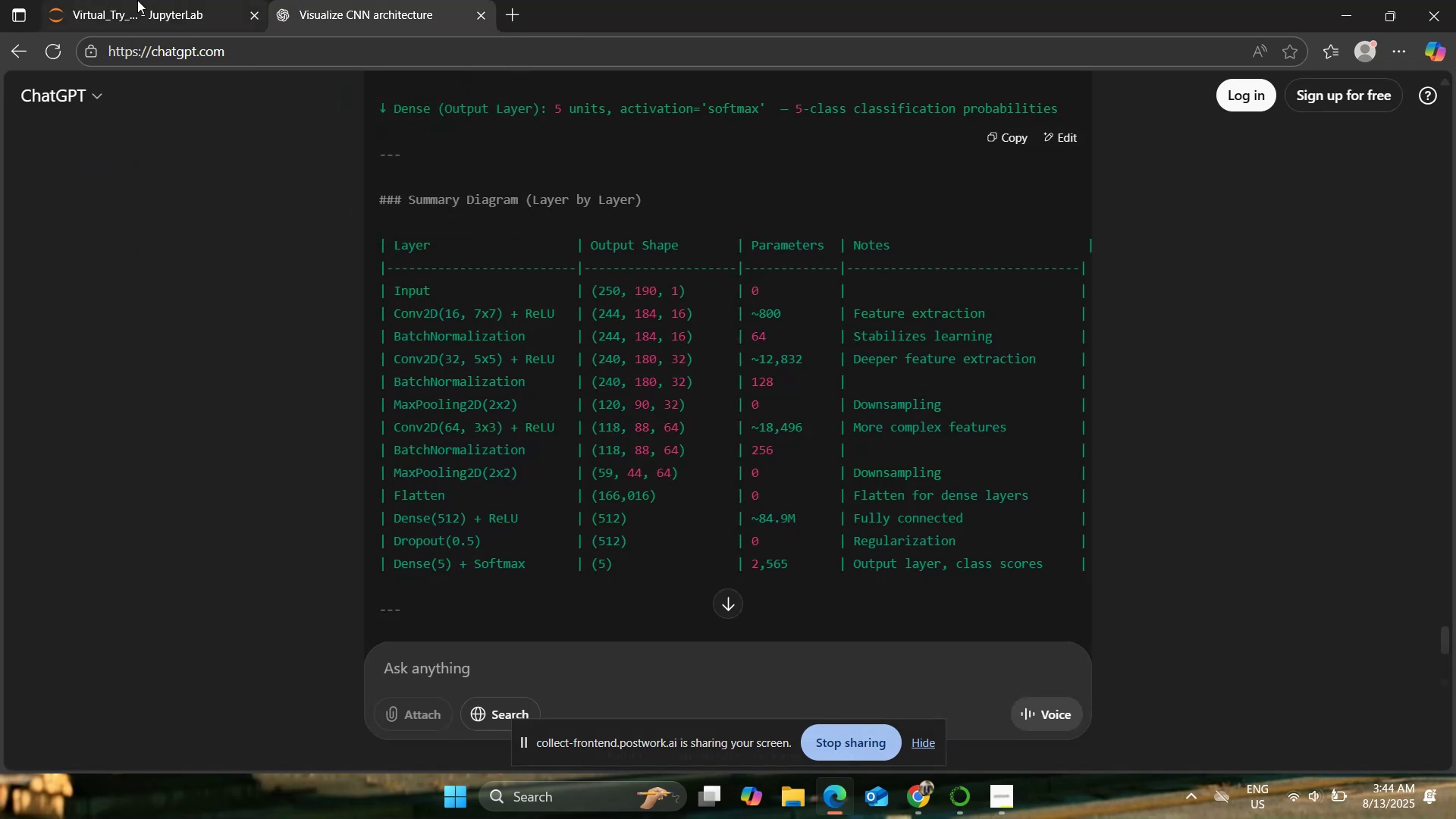 
left_click([137, 0])
 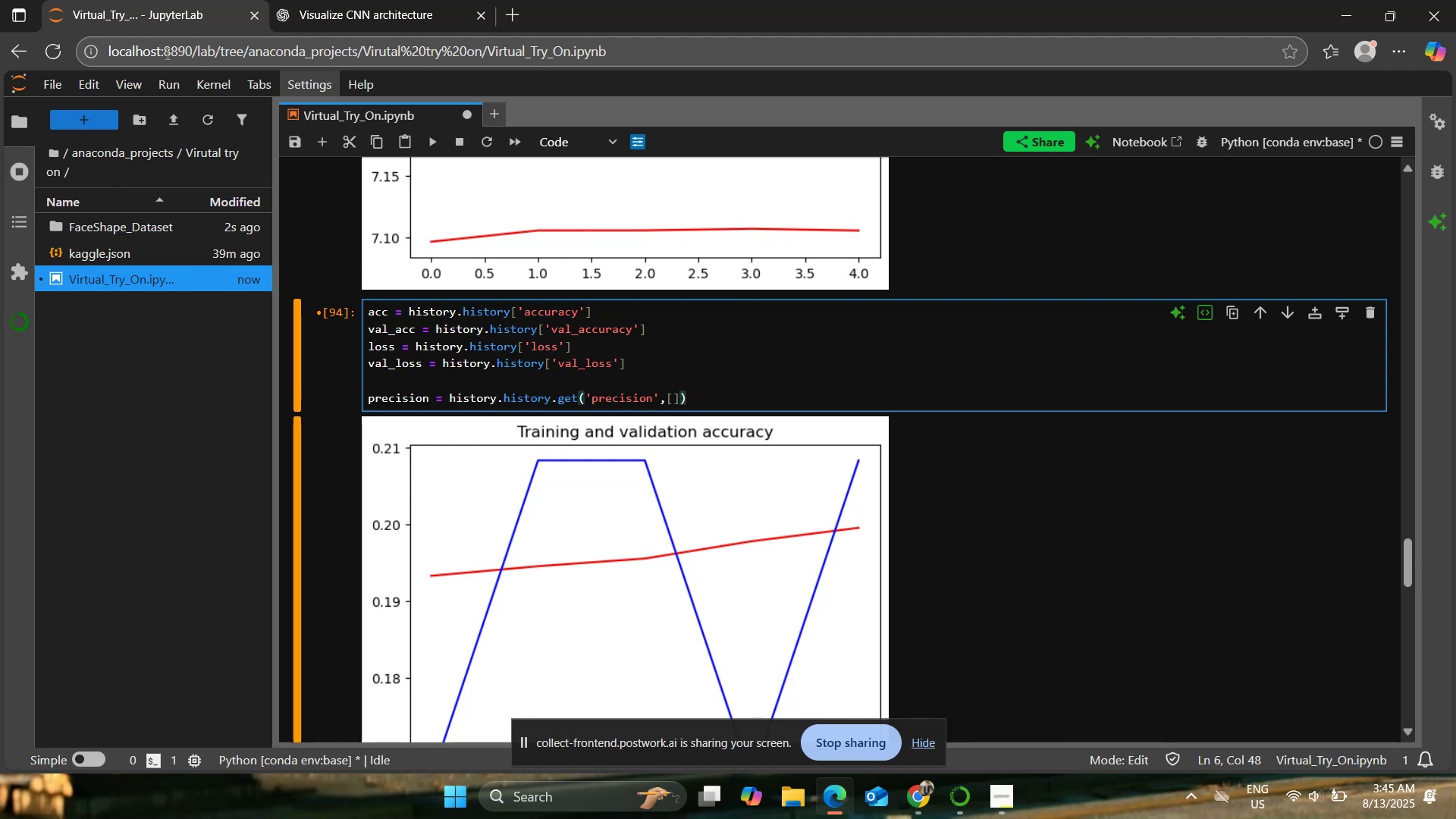 
wait(34.57)
 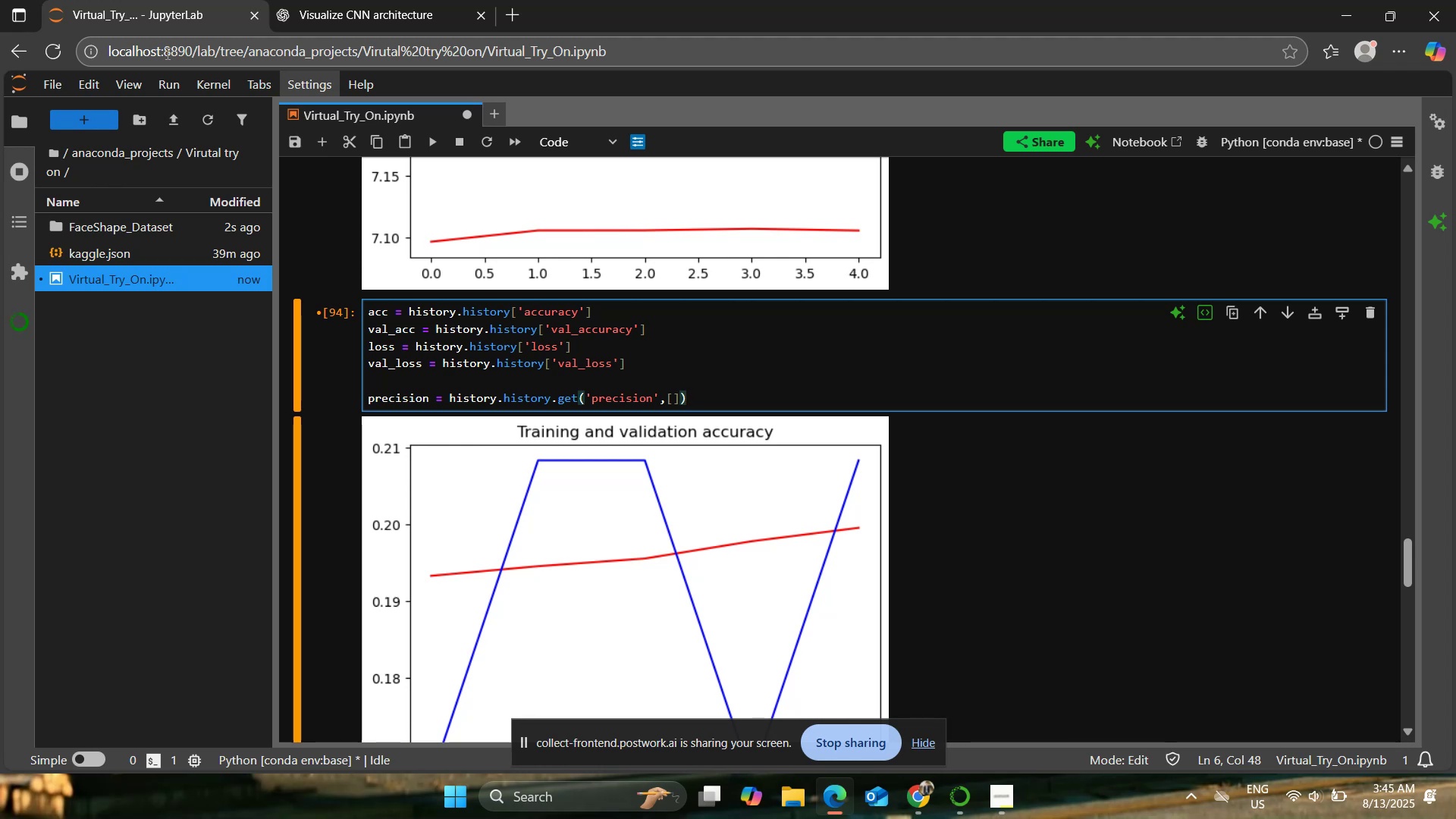 
mouse_move([160, 83])
 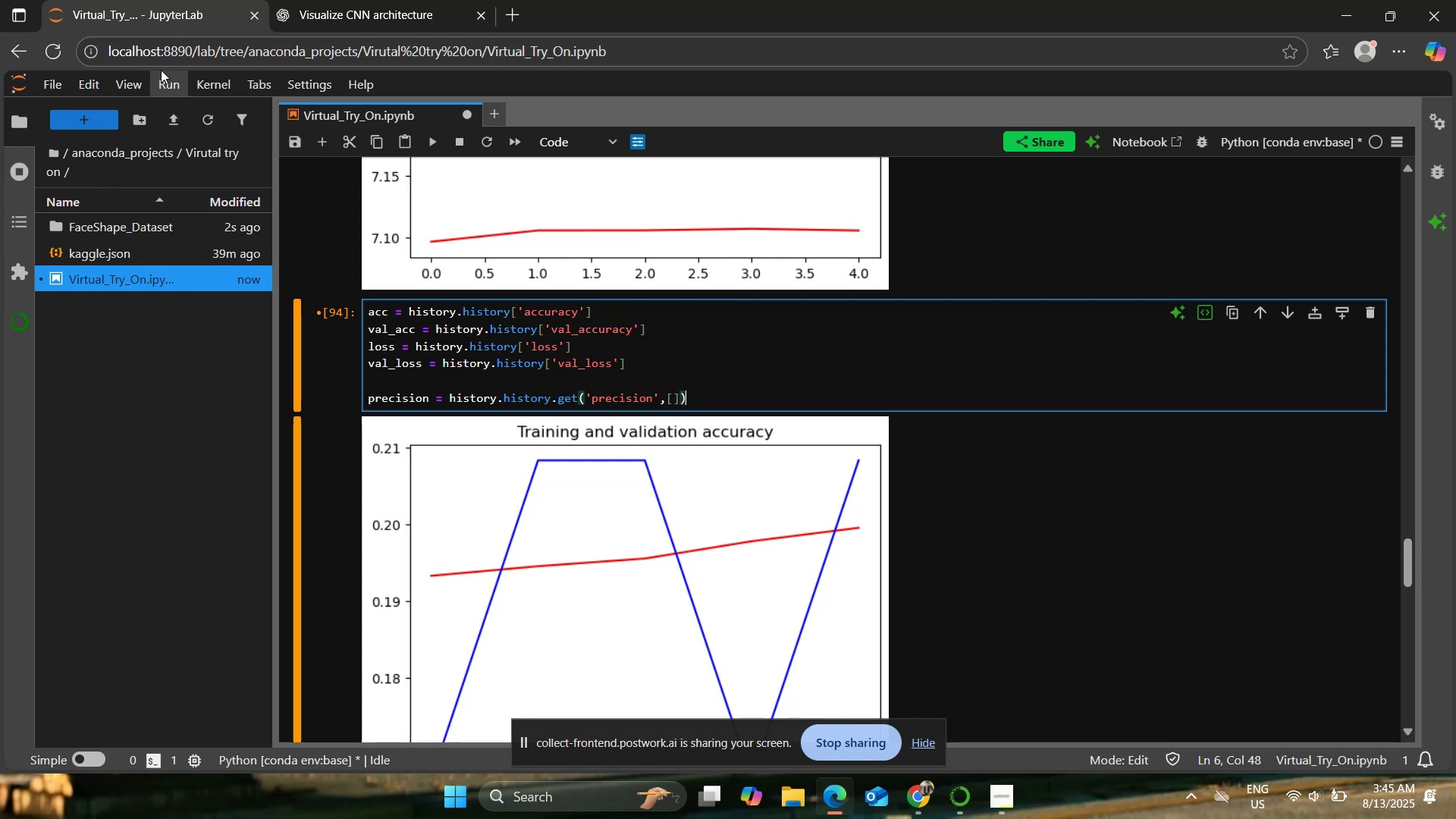 
wait(9.66)
 